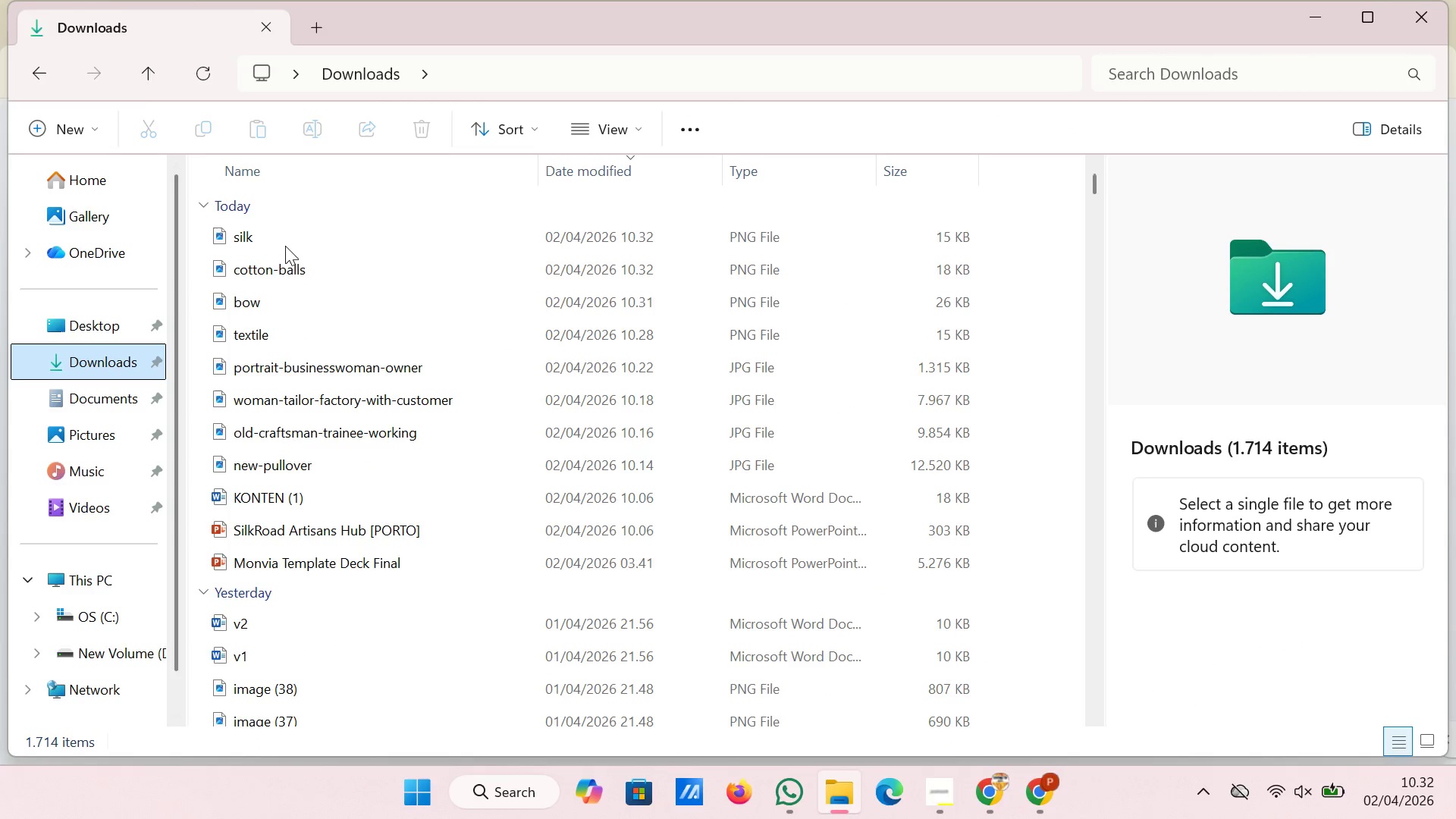 
left_click([290, 238])
 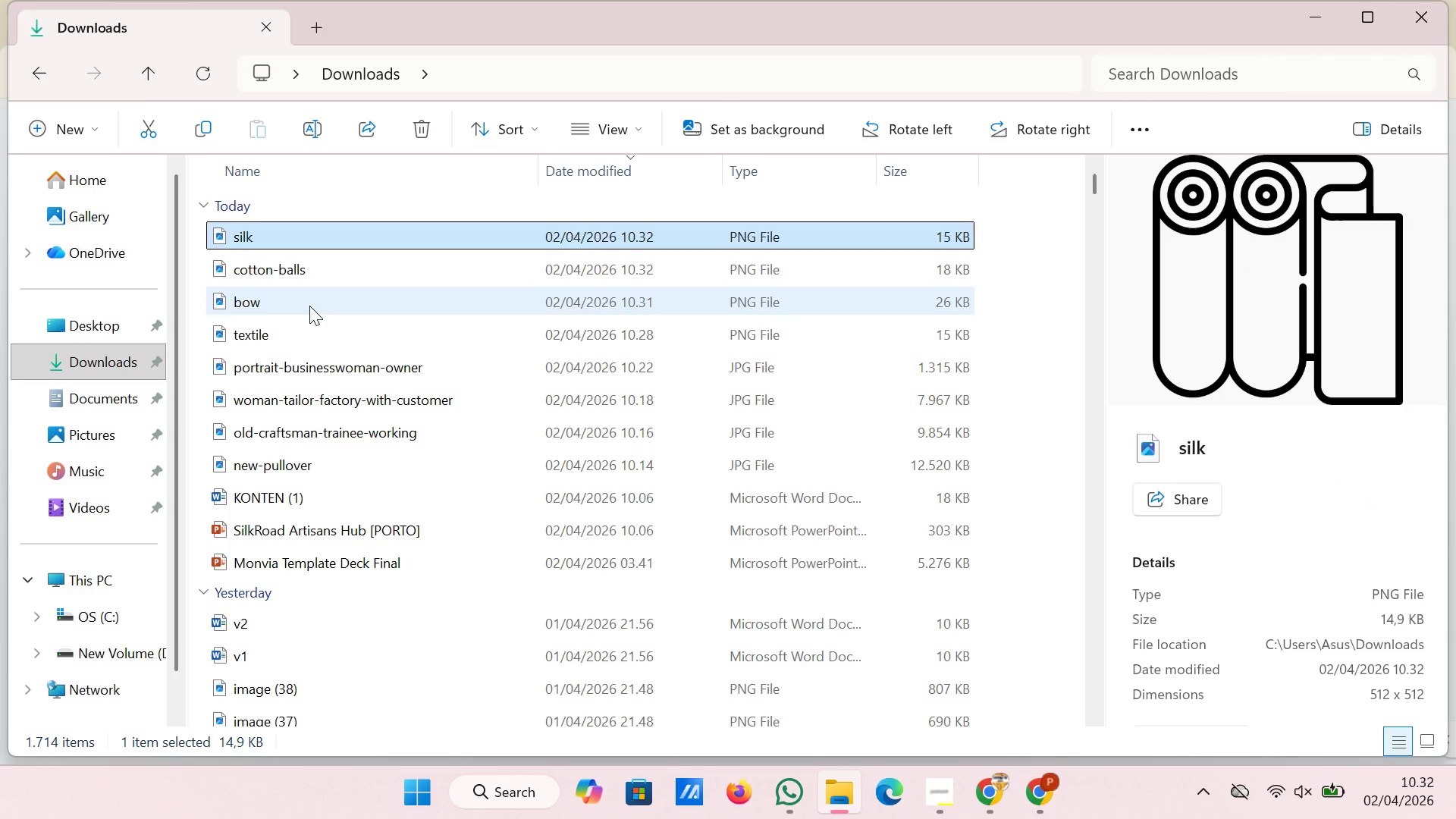 
hold_key(key=ShiftLeft, duration=0.59)
left_click([309, 306])
 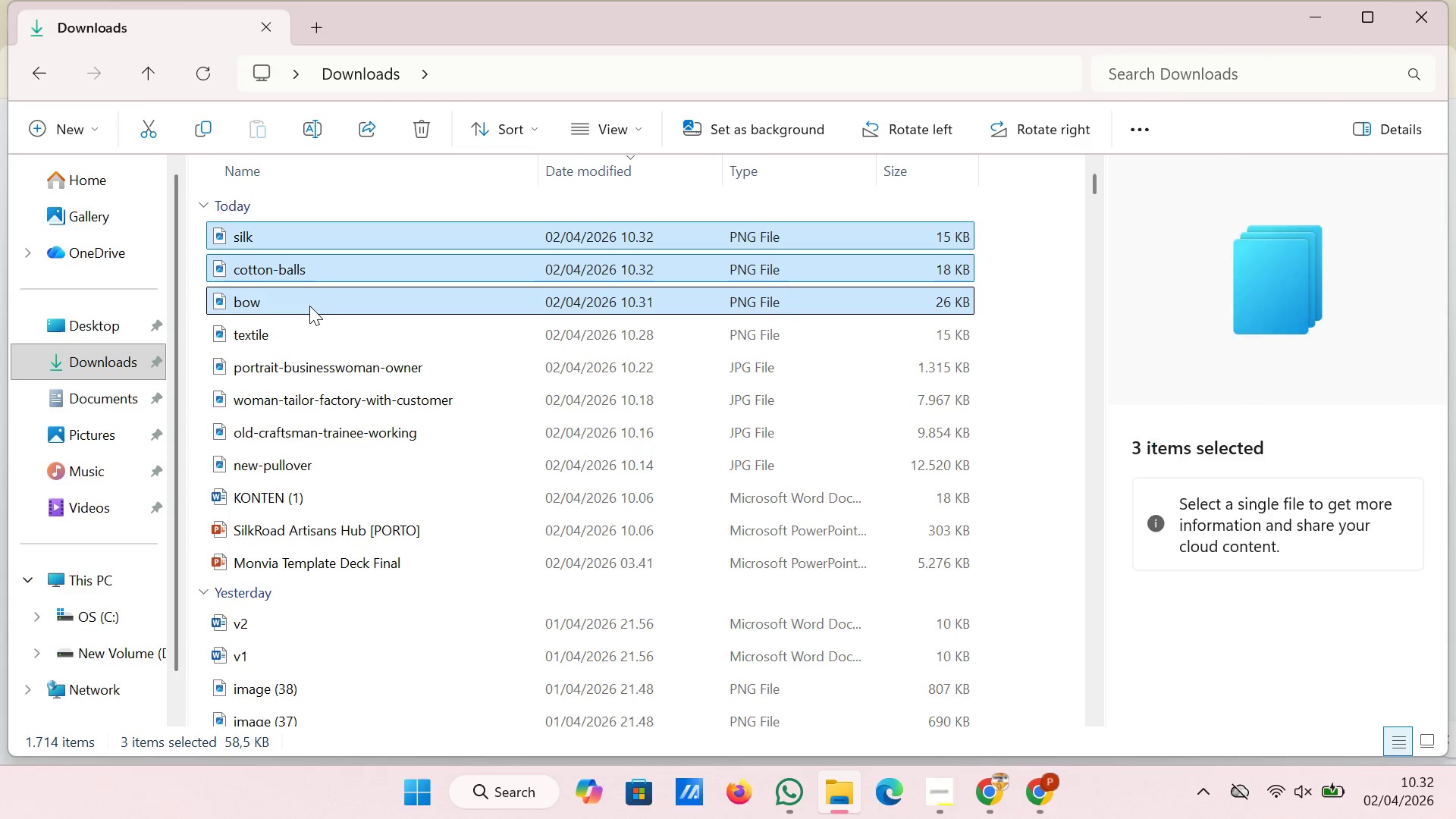 
left_click_drag(start_coordinate=[309, 306], to_coordinate=[1004, 500])
 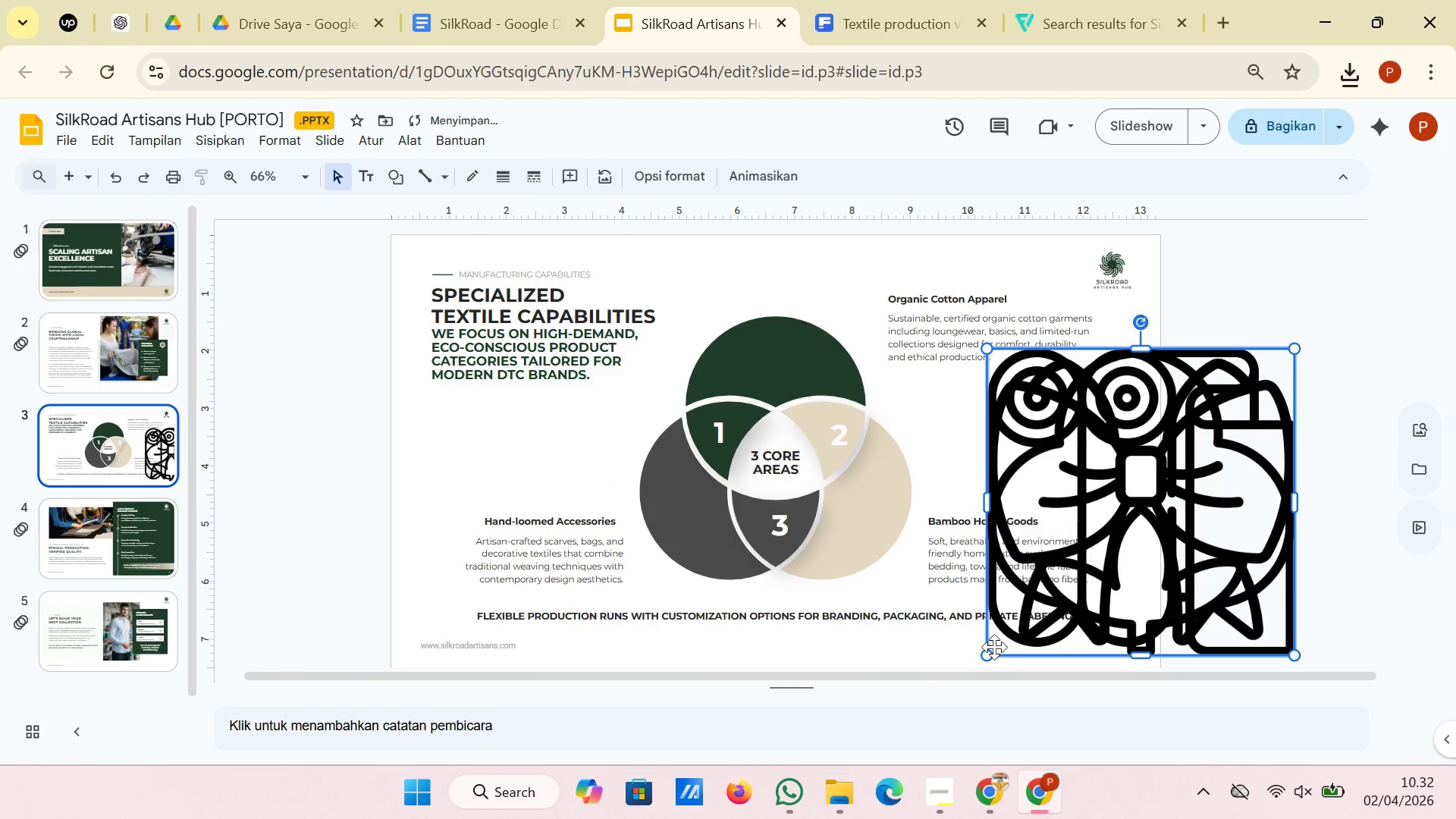 
left_click_drag(start_coordinate=[989, 651], to_coordinate=[1096, 543])
 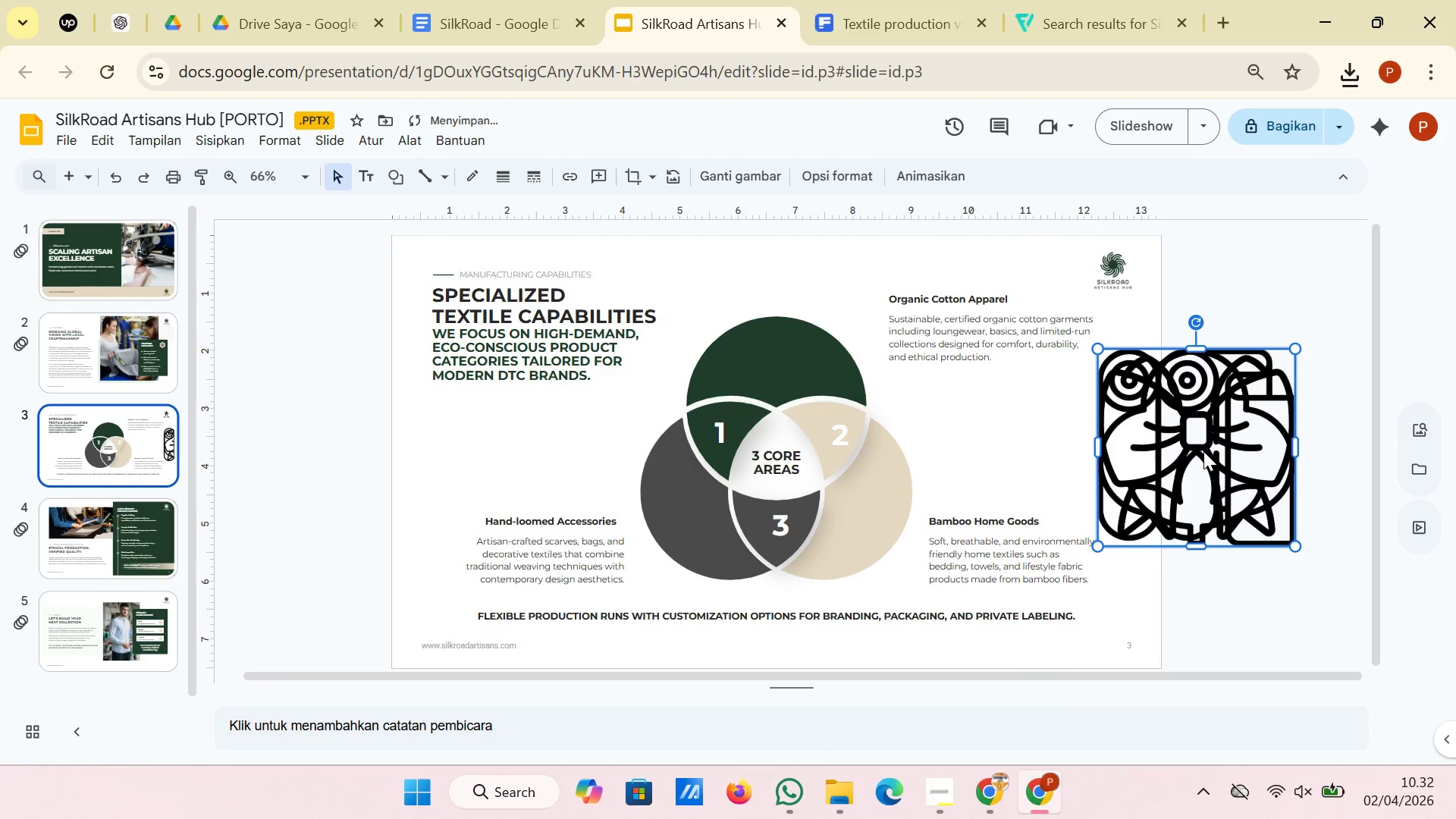 
left_click_drag(start_coordinate=[1207, 451], to_coordinate=[1054, 413])
 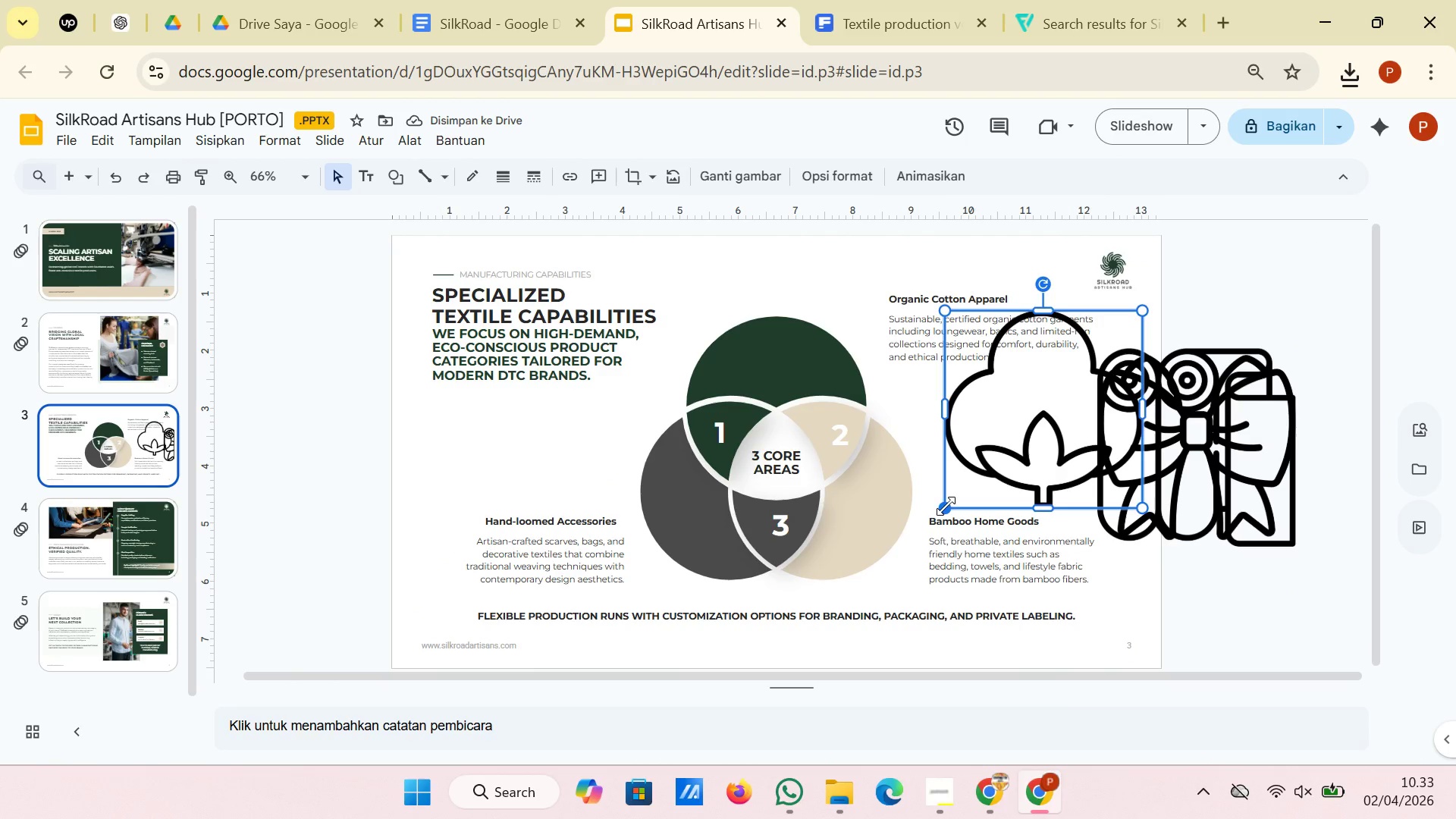 
left_click_drag(start_coordinate=[946, 506], to_coordinate=[1081, 369])
 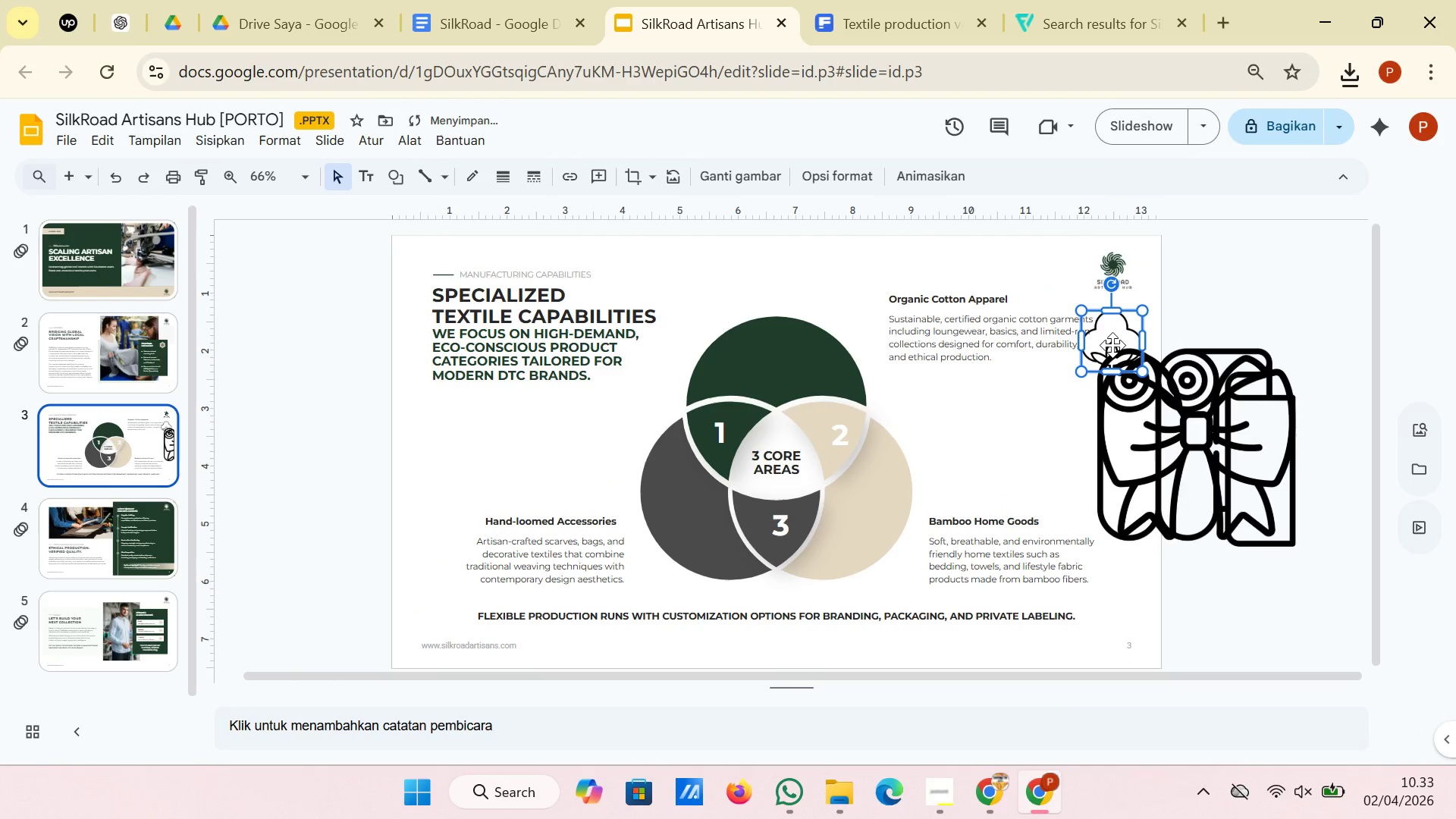 
left_click_drag(start_coordinate=[1112, 344], to_coordinate=[780, 366])
 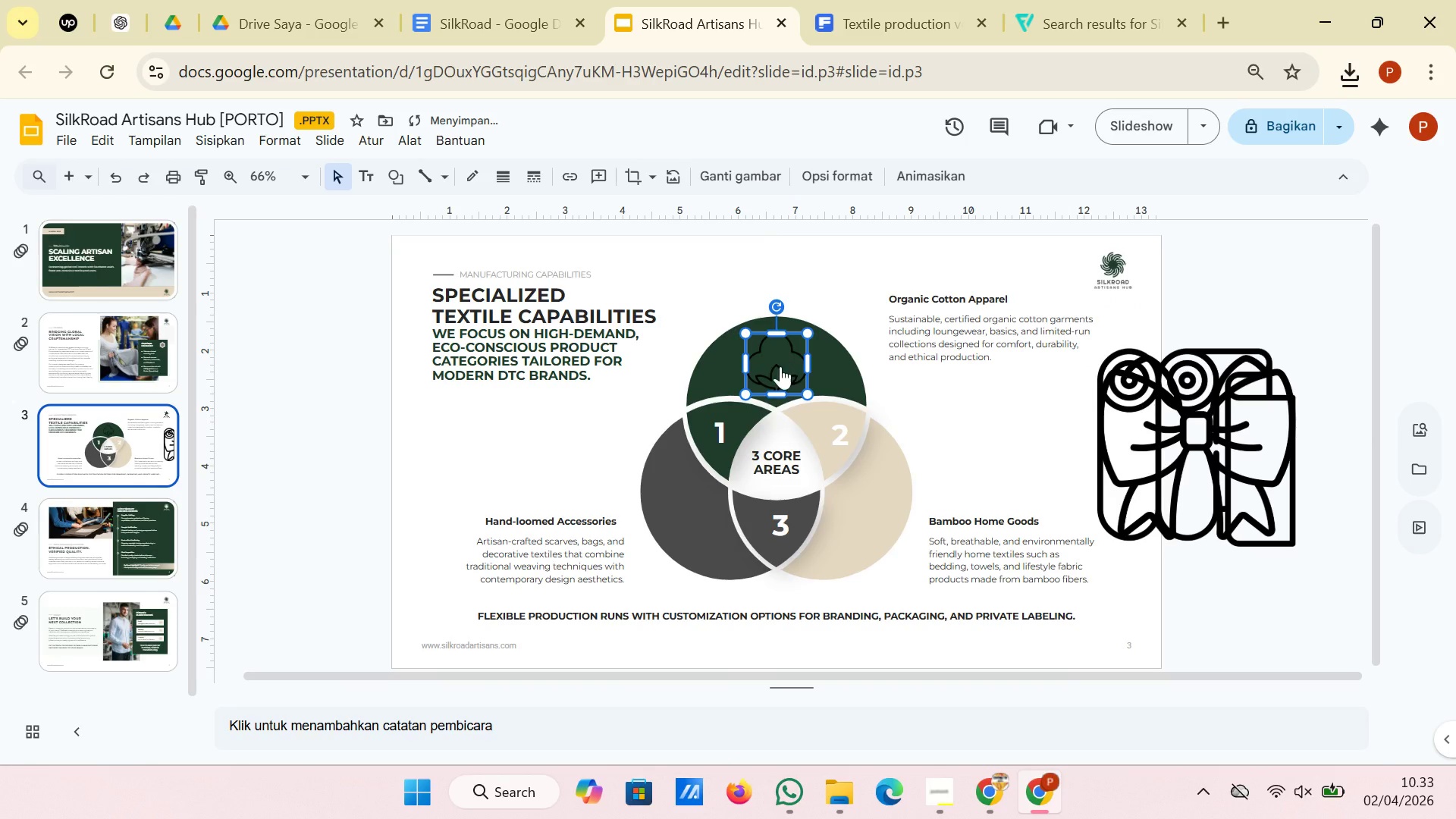 
right_click([780, 366])
 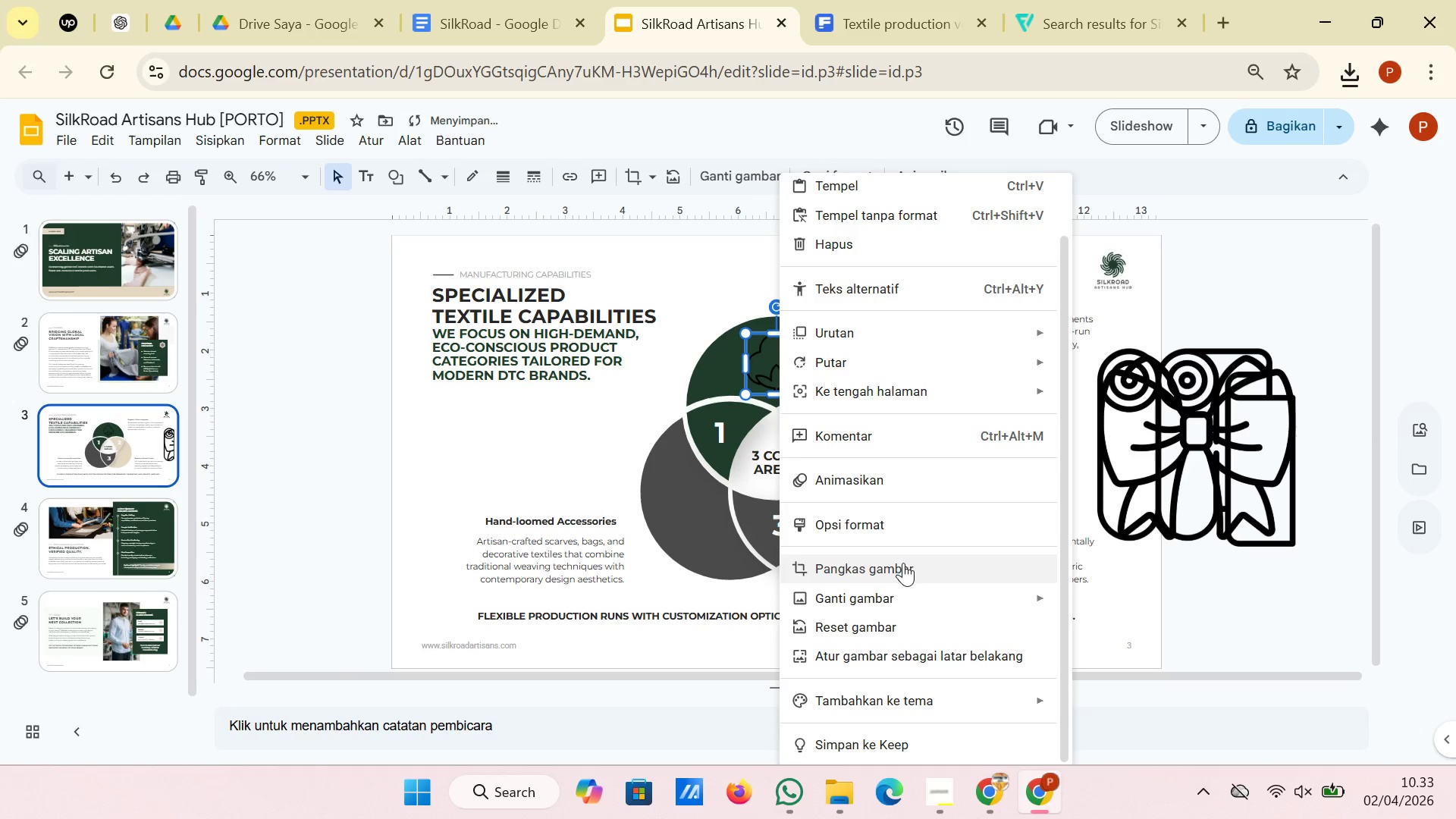 
left_click([906, 526])
 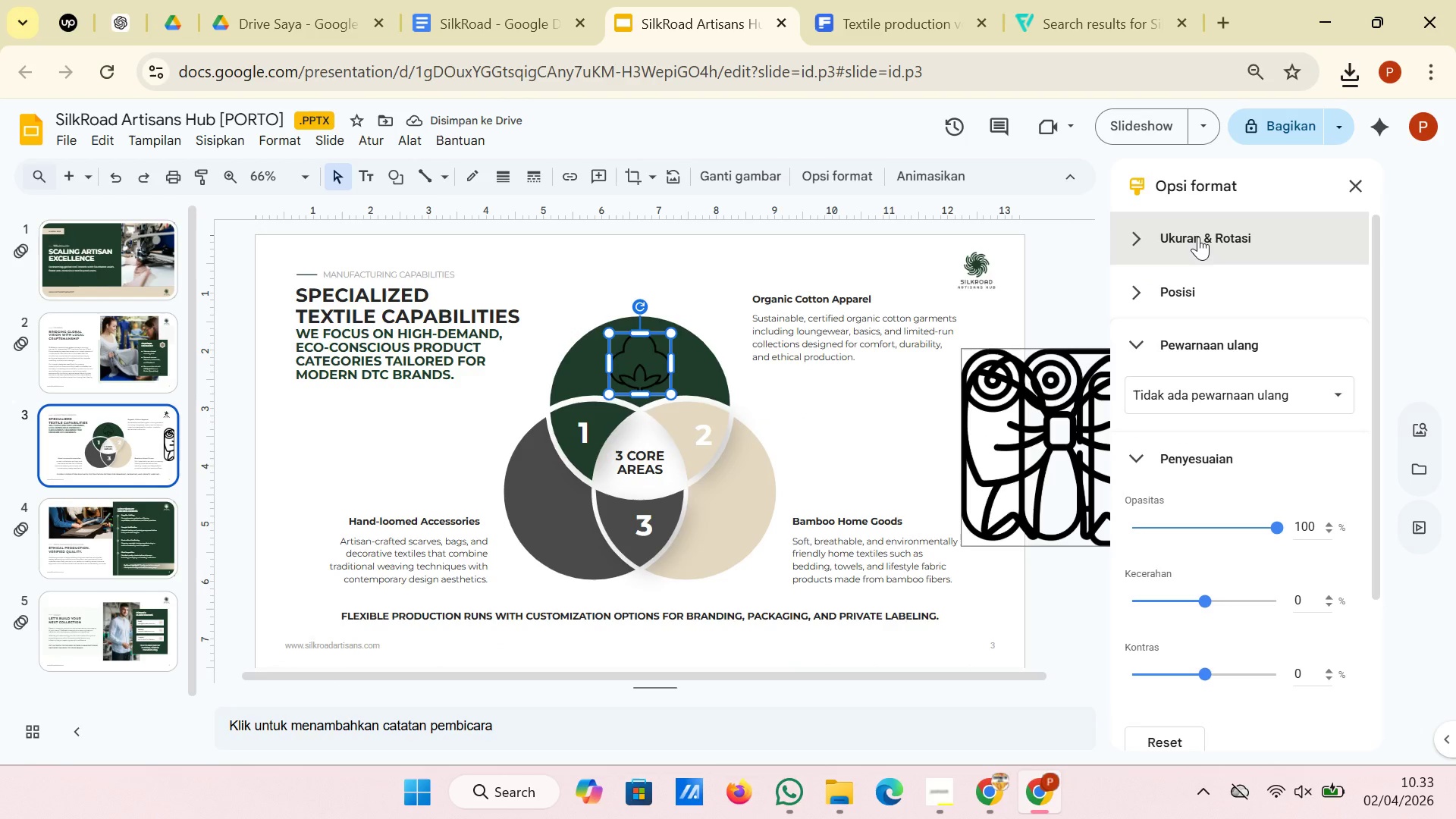 
scroll: coordinate [1217, 510], scroll_direction: down, amount: 3.0
 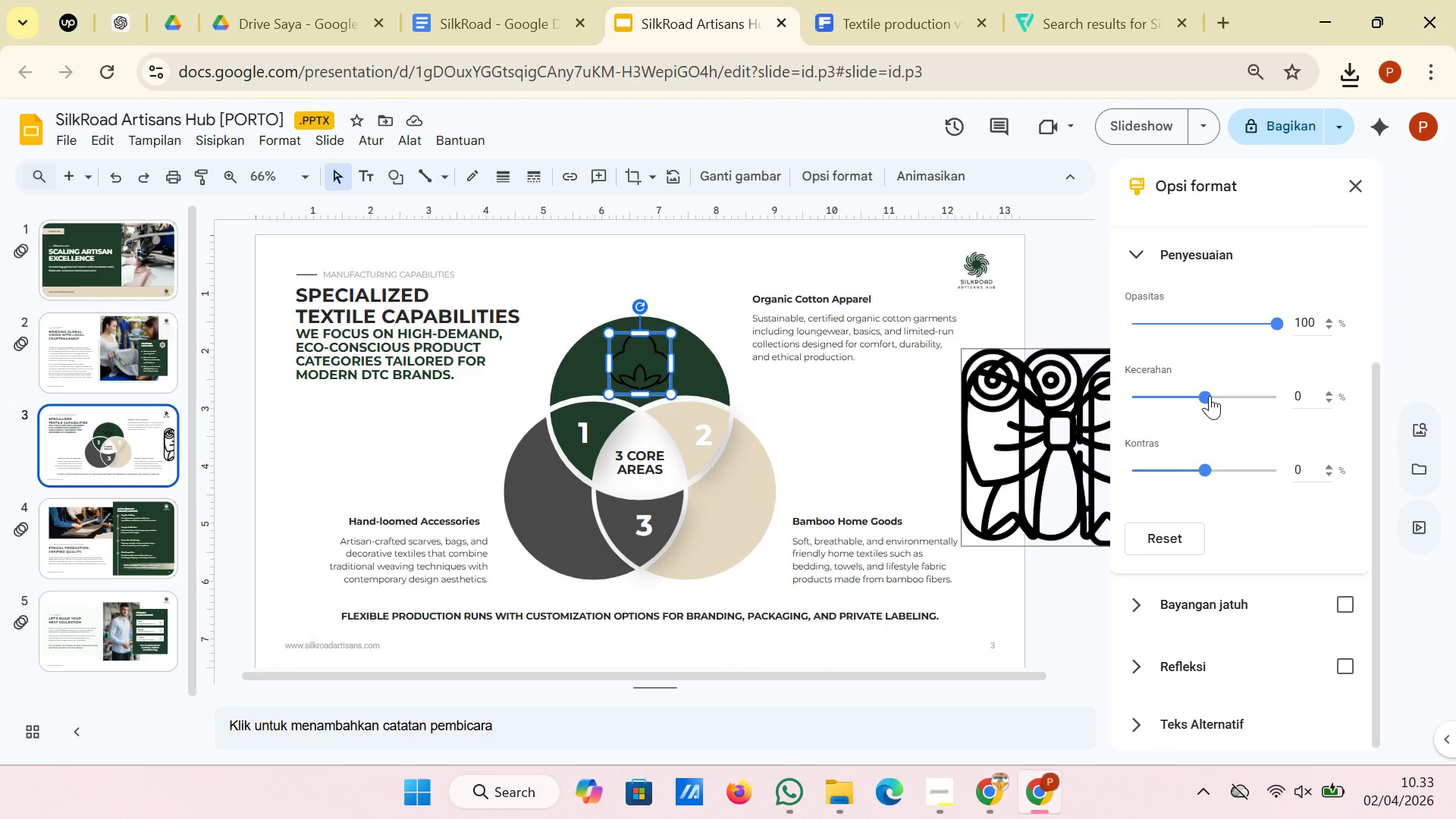 
left_click_drag(start_coordinate=[1211, 396], to_coordinate=[1313, 396])
 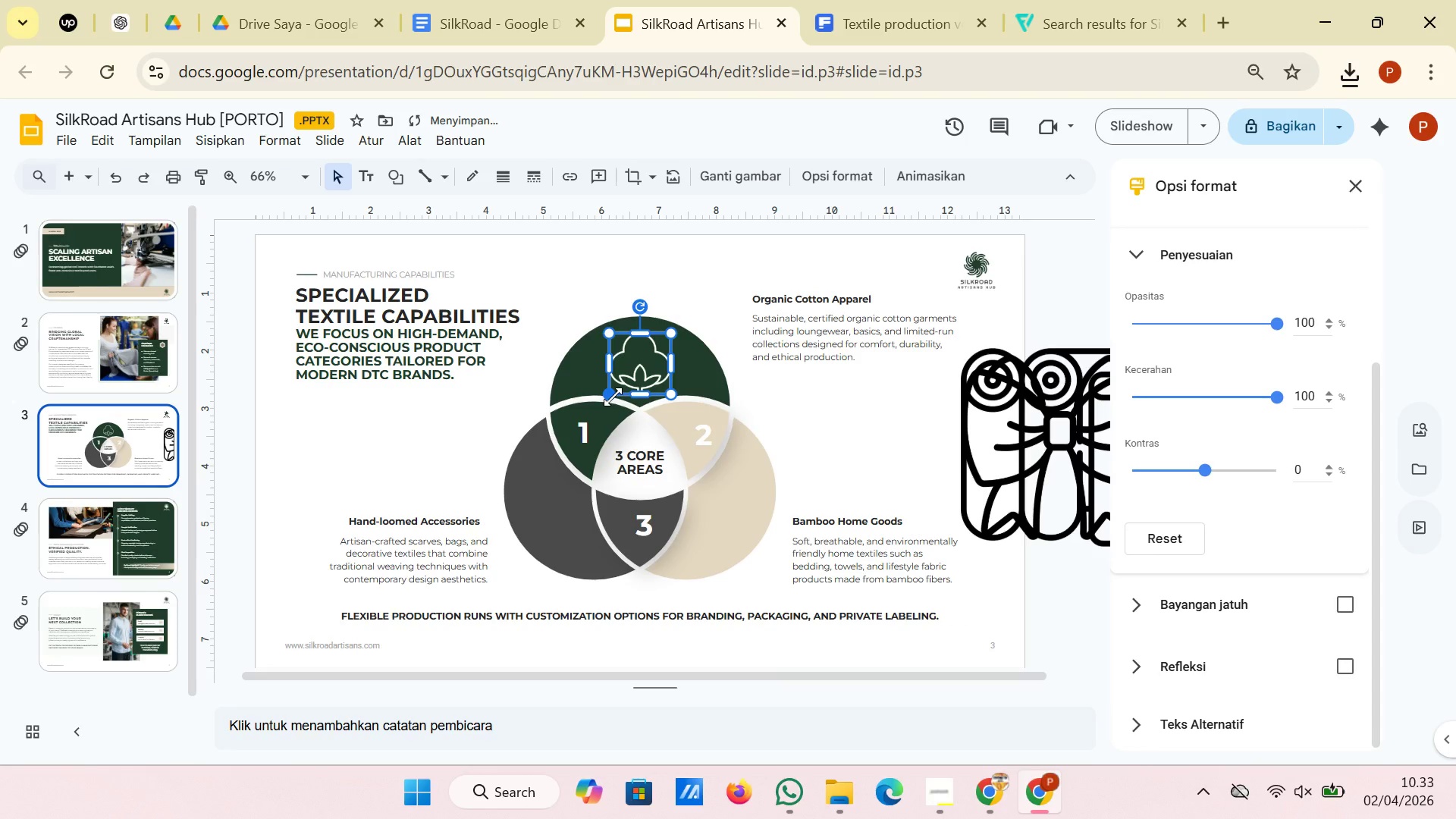 
left_click([607, 394])
 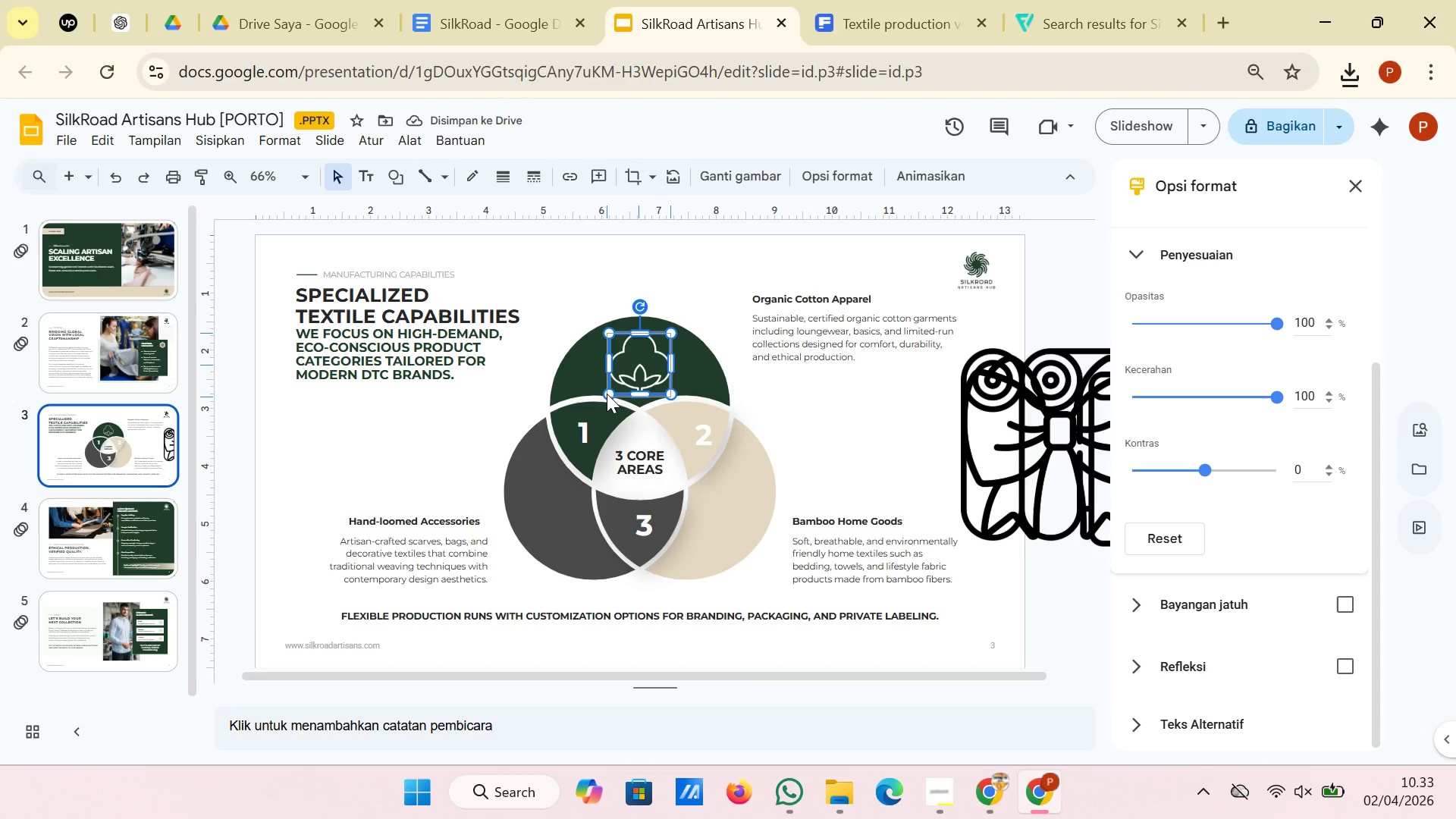 
double_click([607, 394])
 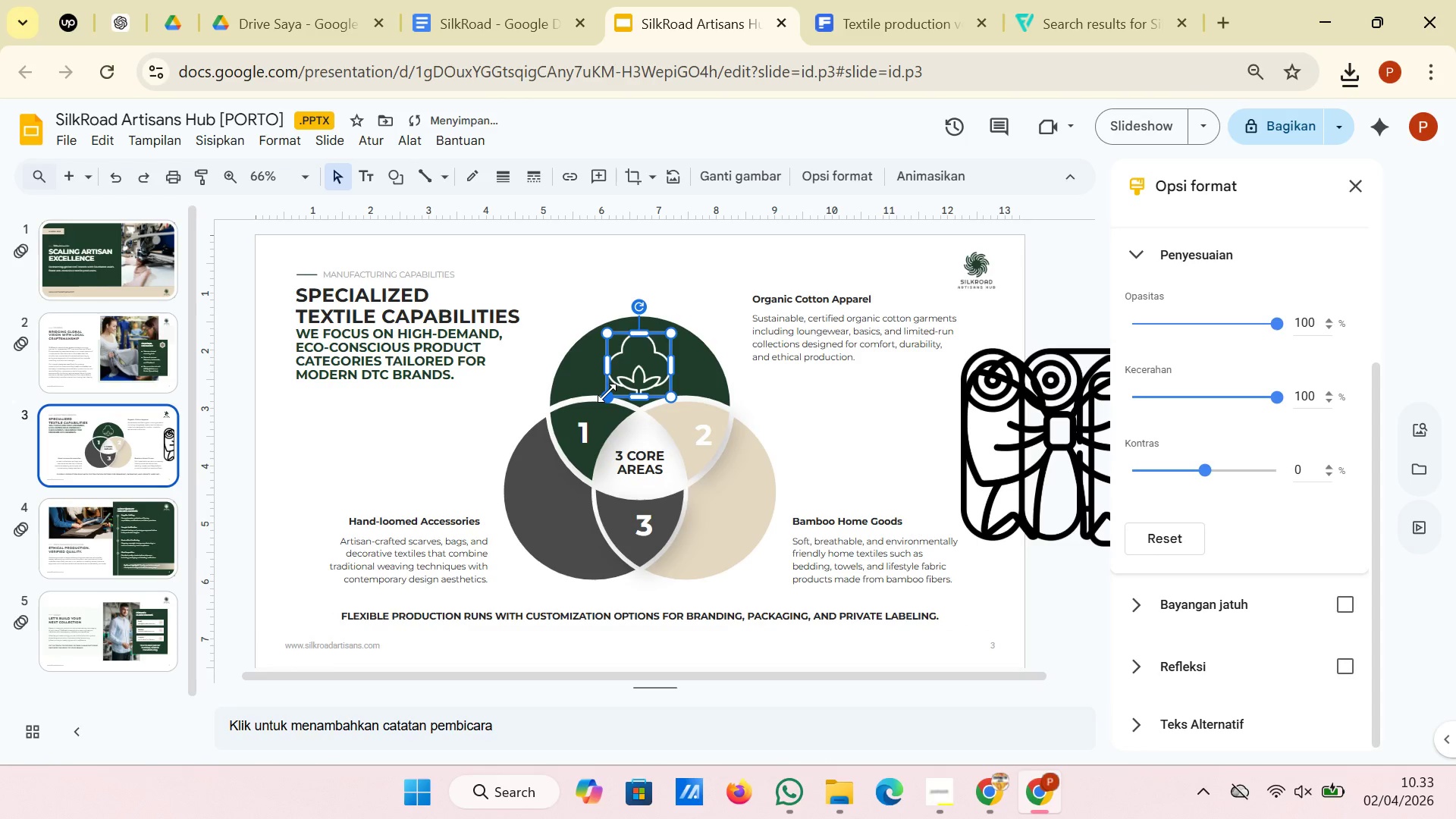 
left_click_drag(start_coordinate=[607, 393], to_coordinate=[621, 378])
 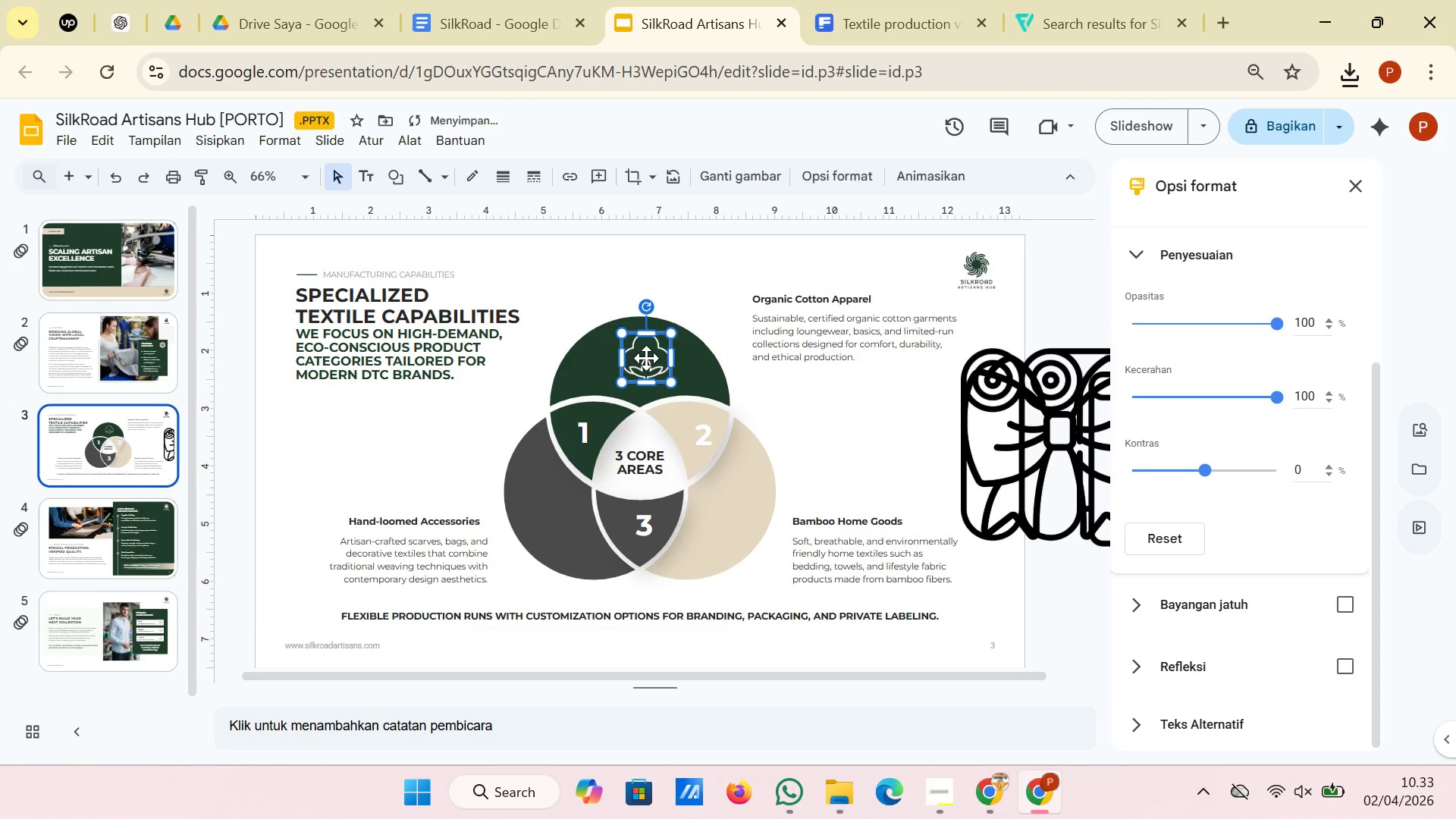 
left_click_drag(start_coordinate=[646, 358], to_coordinate=[641, 358])
 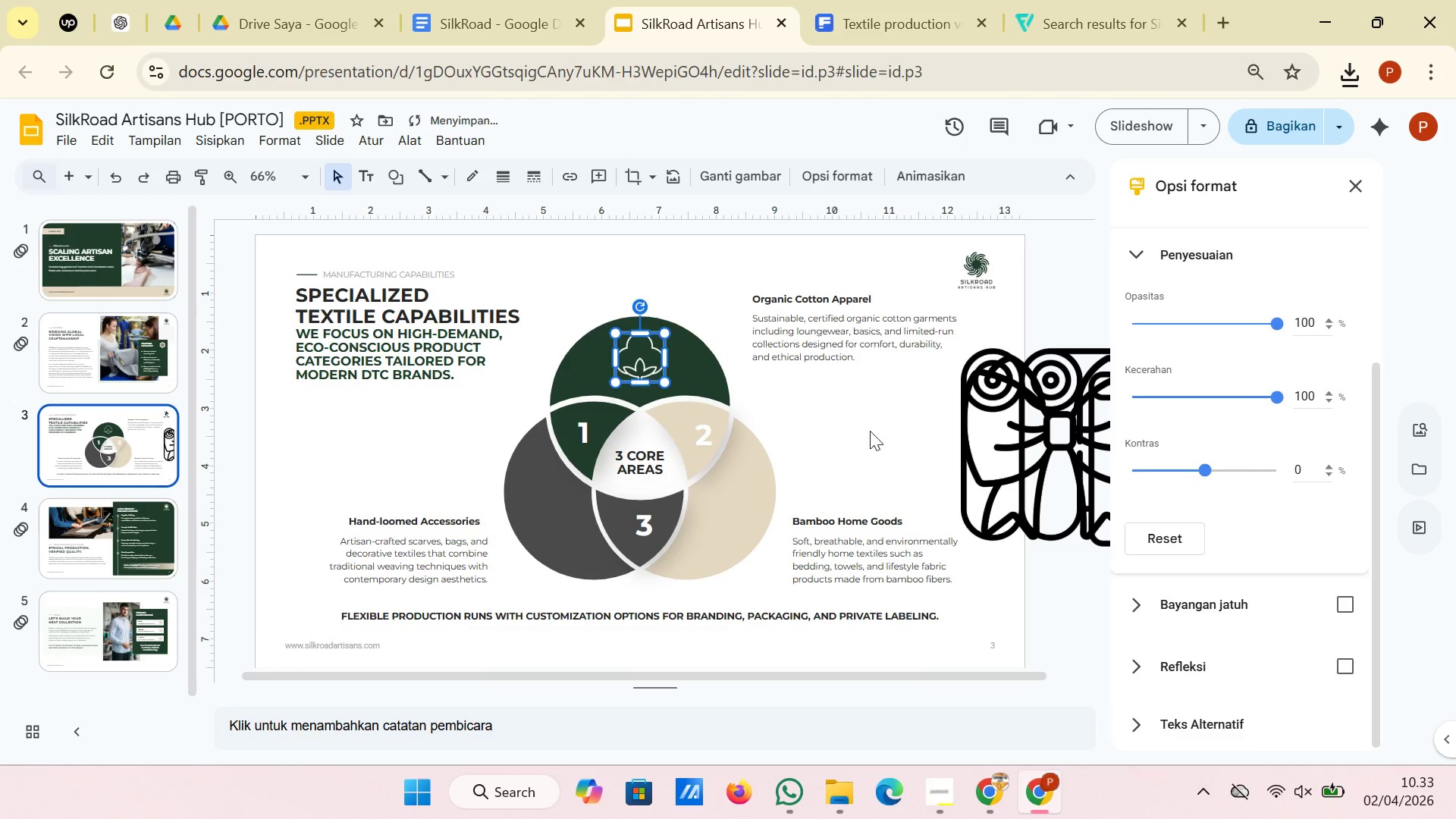 
left_click([853, 430])
 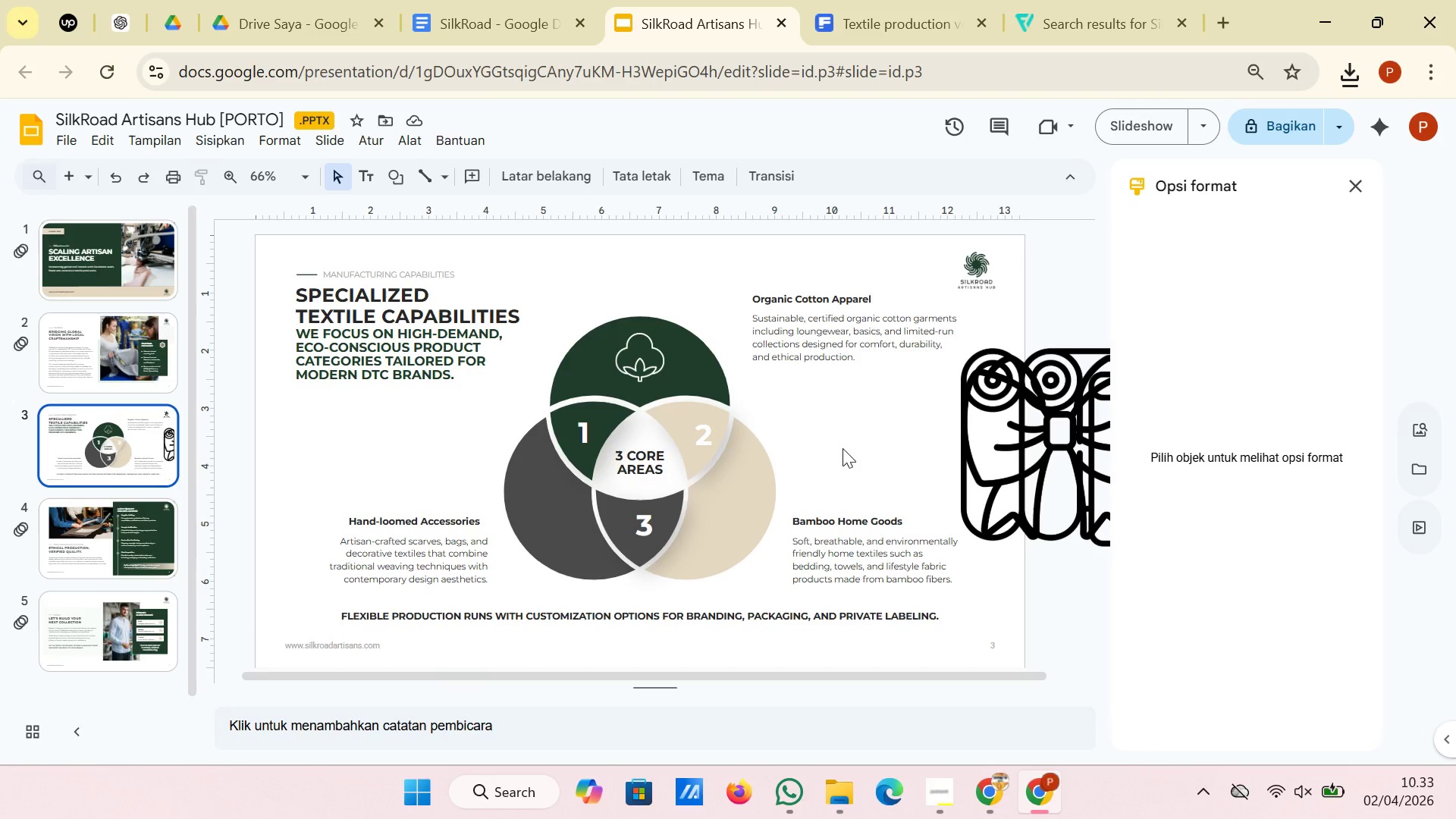 
wait(7.83)
 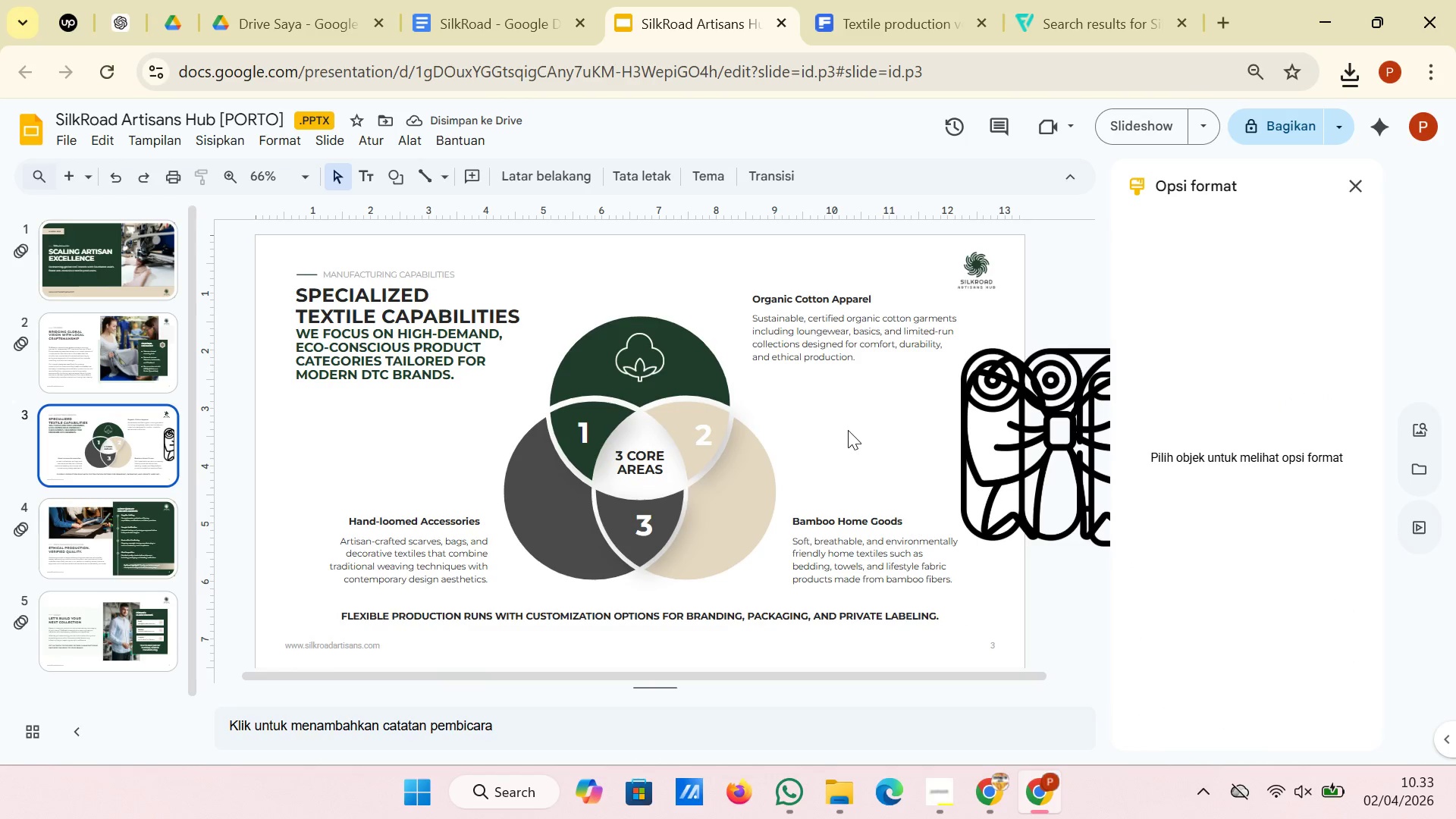 
left_click([632, 360])
 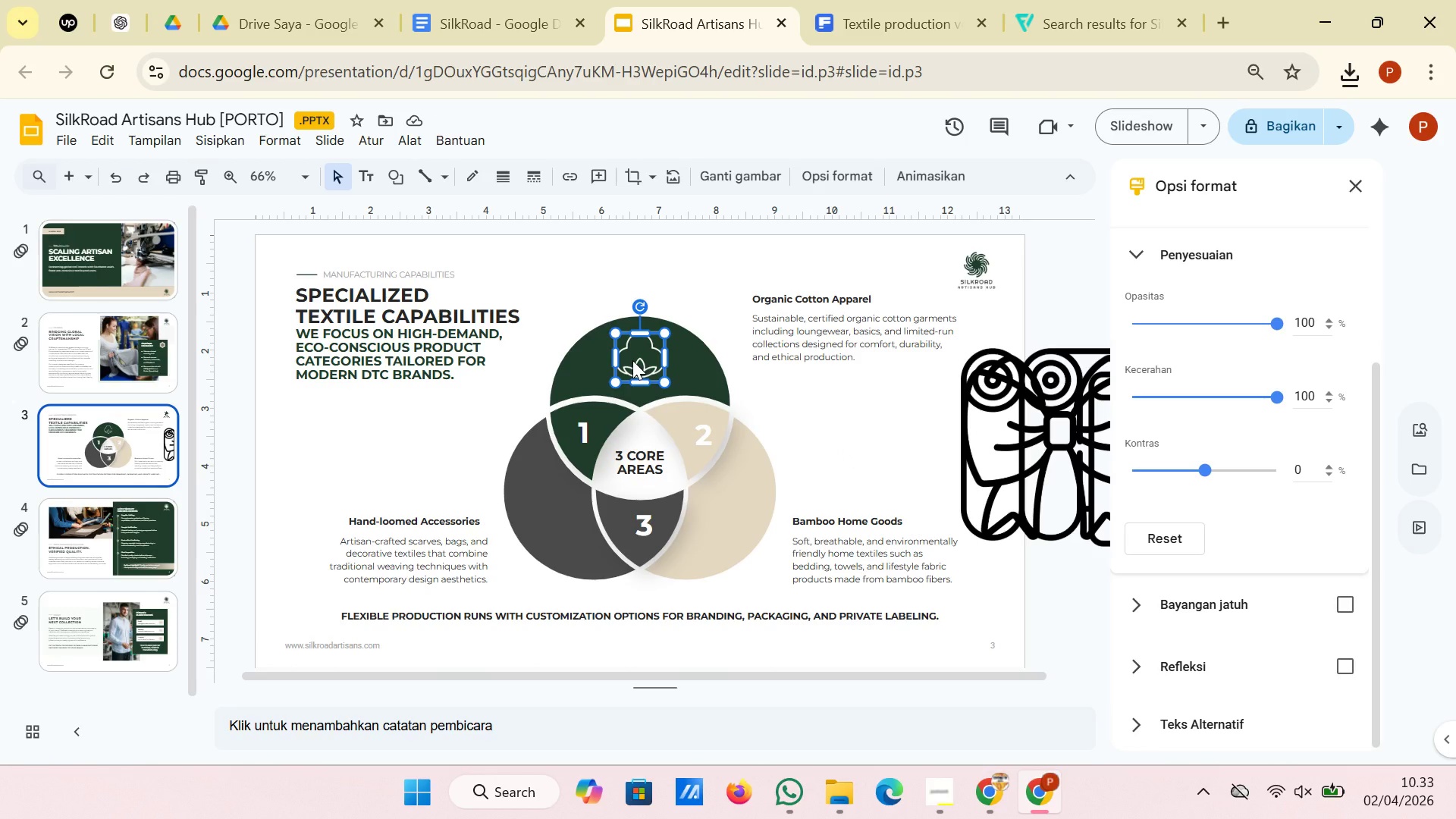 
key(Backspace)
 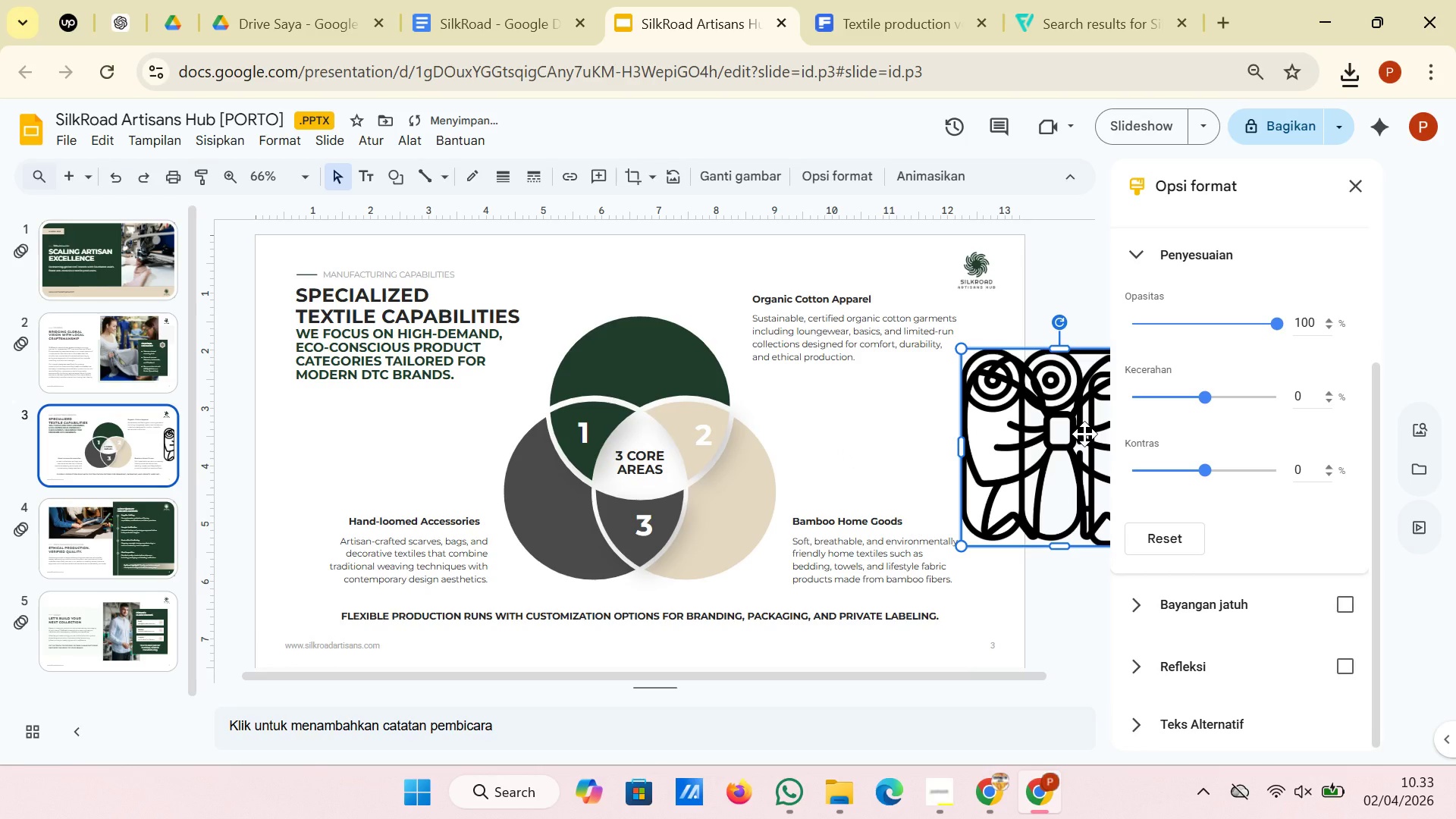 
key(Backspace)
 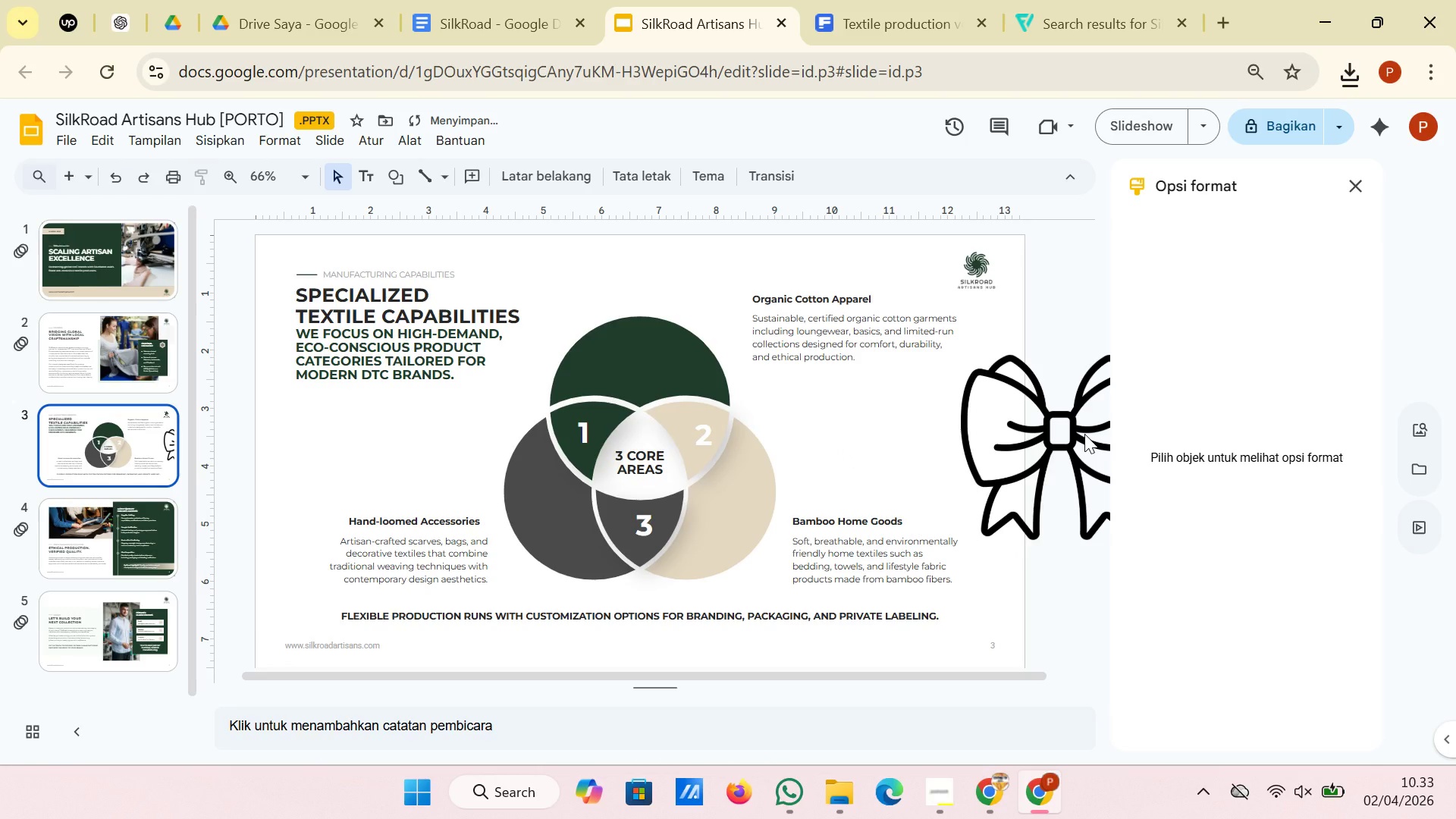 
left_click([1084, 434])
 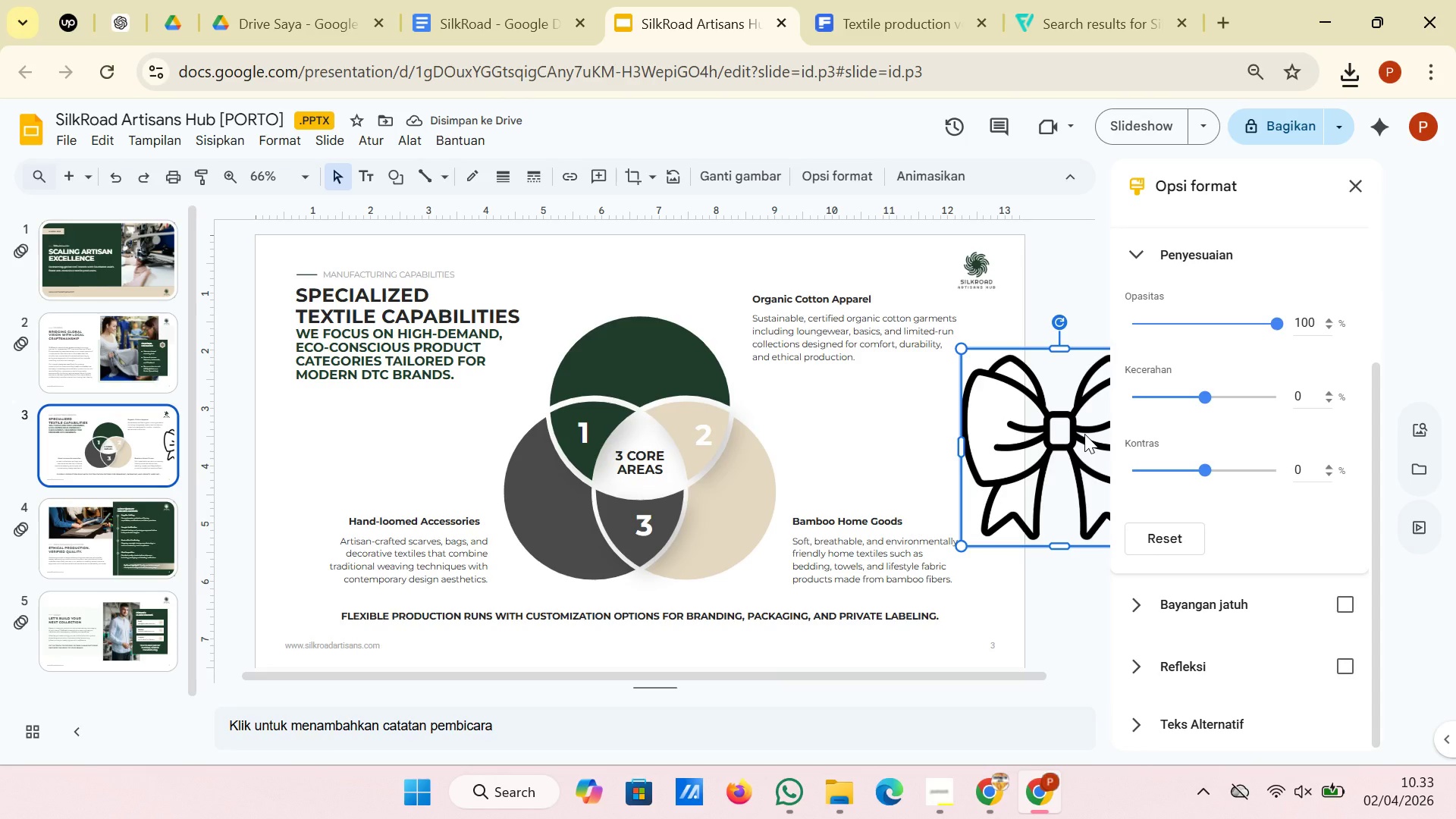 
key(Backspace)
 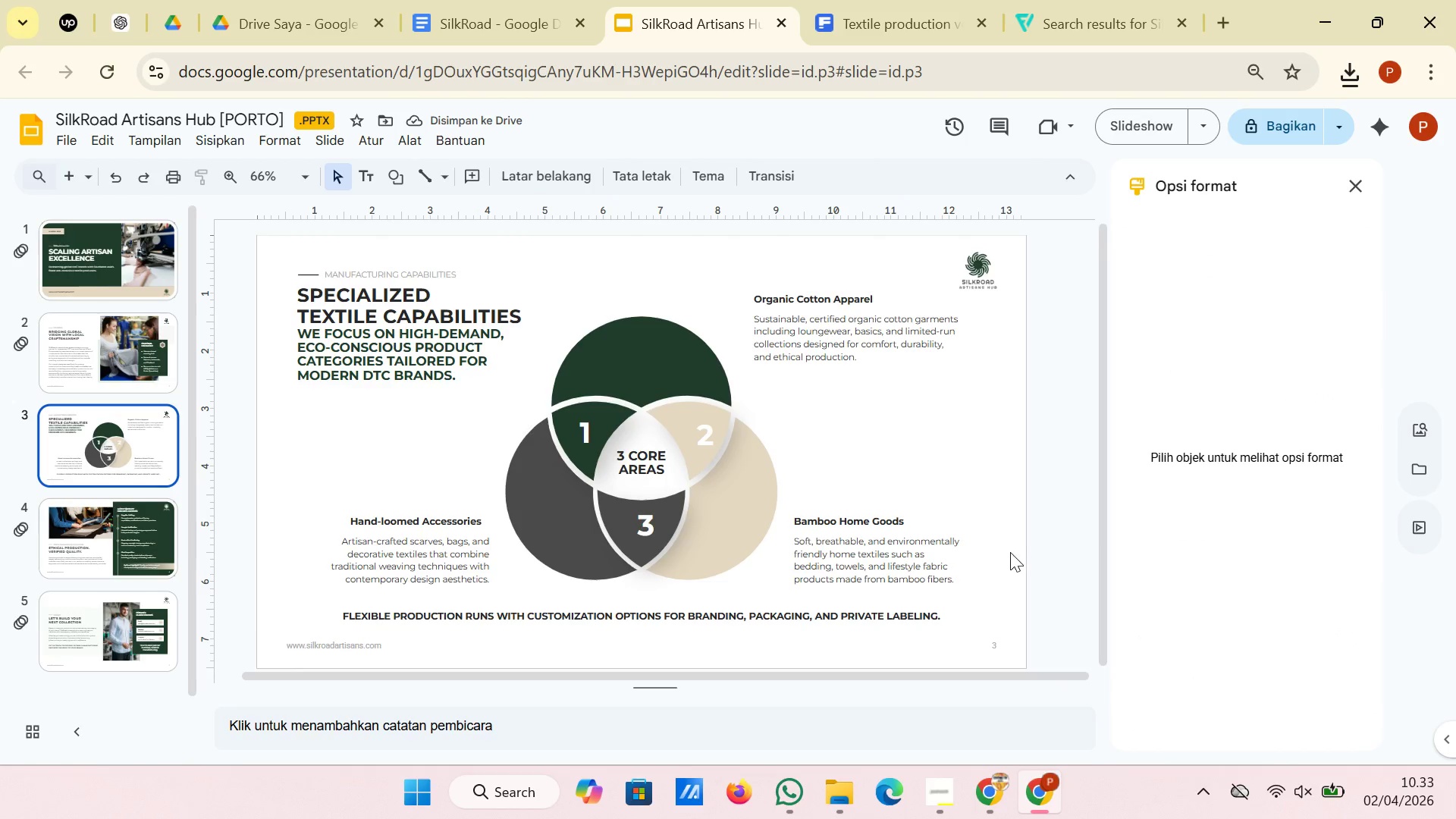 
left_click([1096, 0])
 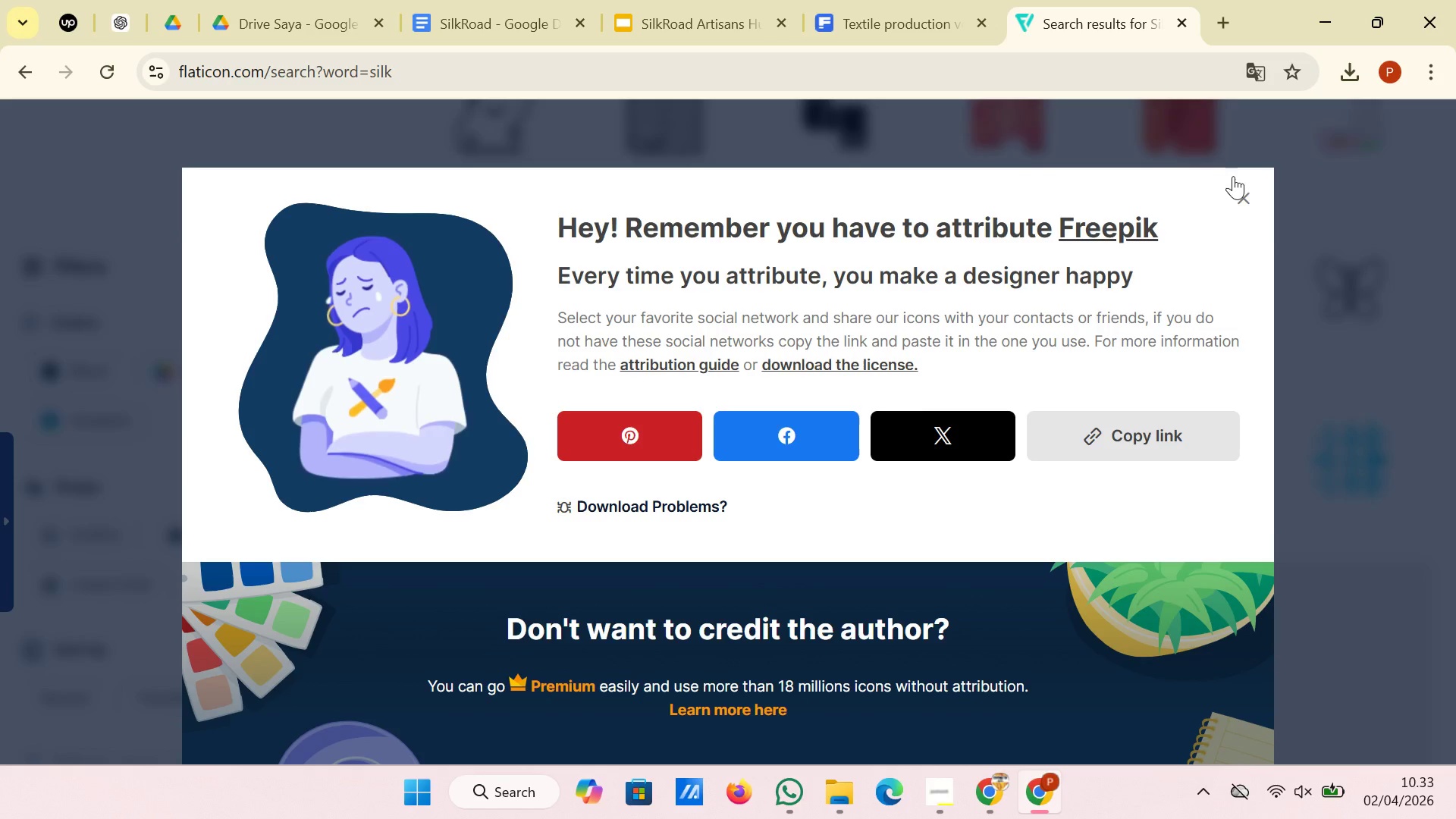 
left_click([1235, 193])
 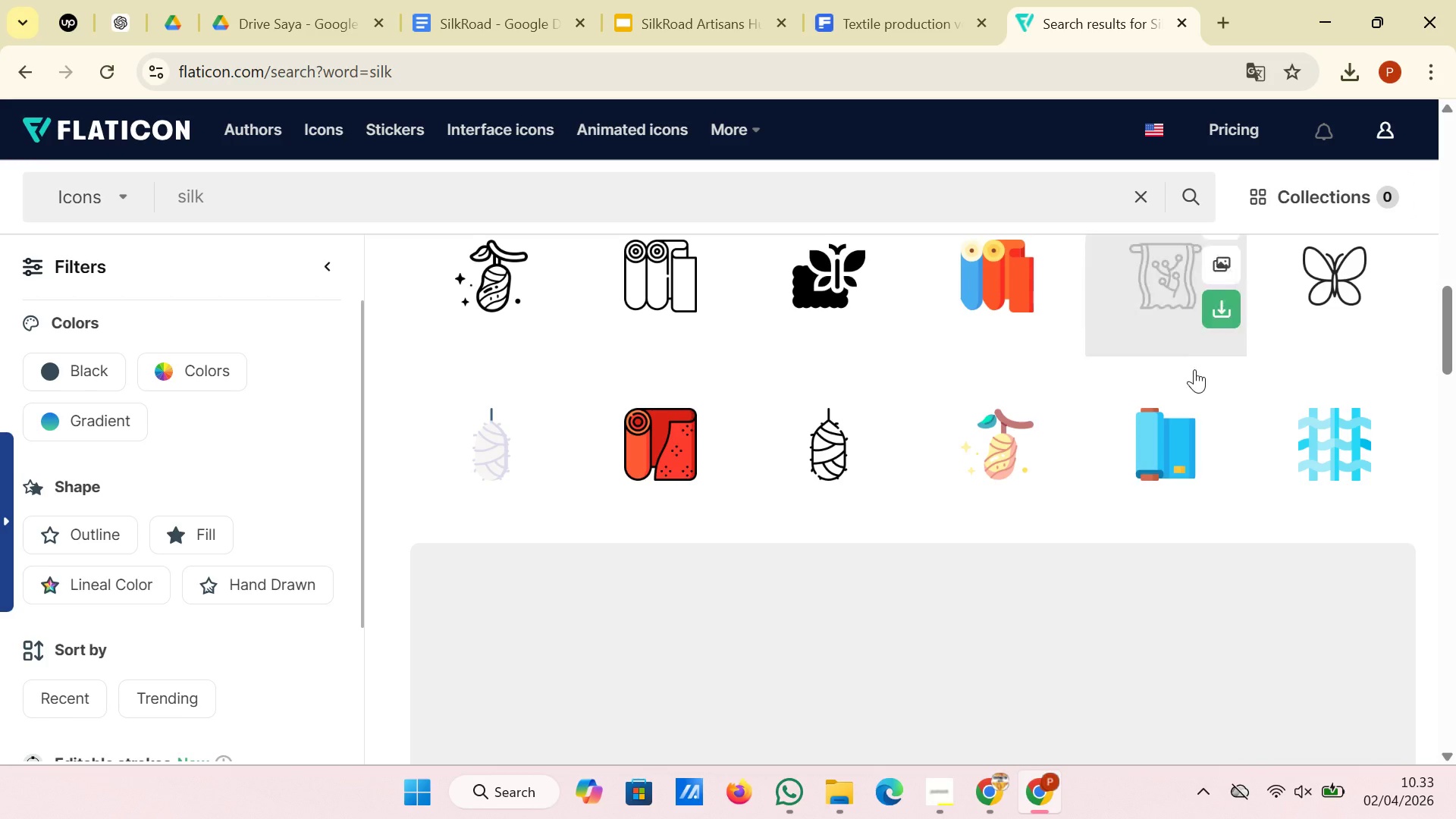 
scroll: coordinate [1191, 371], scroll_direction: up, amount: 15.0
 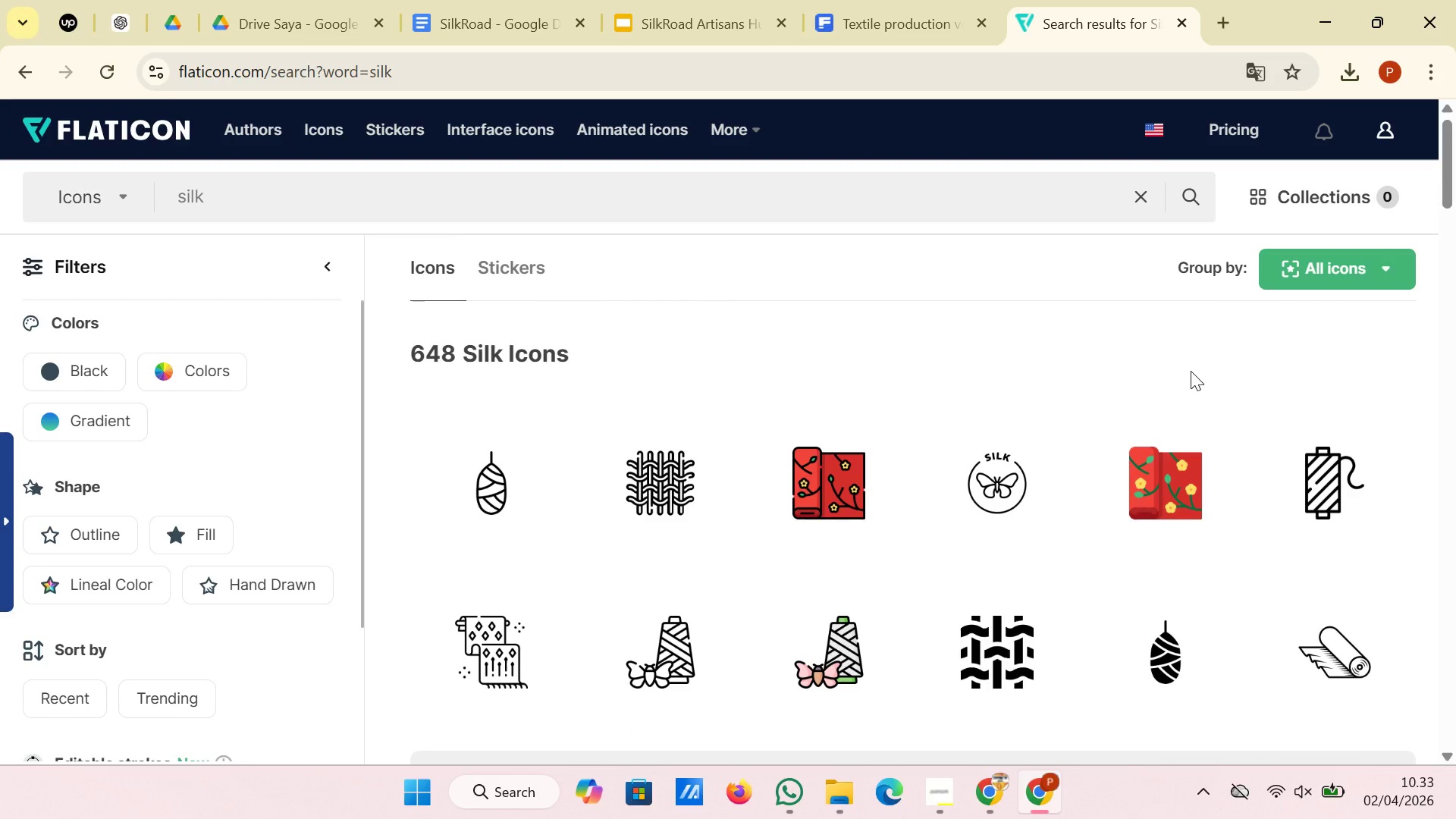 
scroll: coordinate [1191, 371], scroll_direction: down, amount: 8.0
 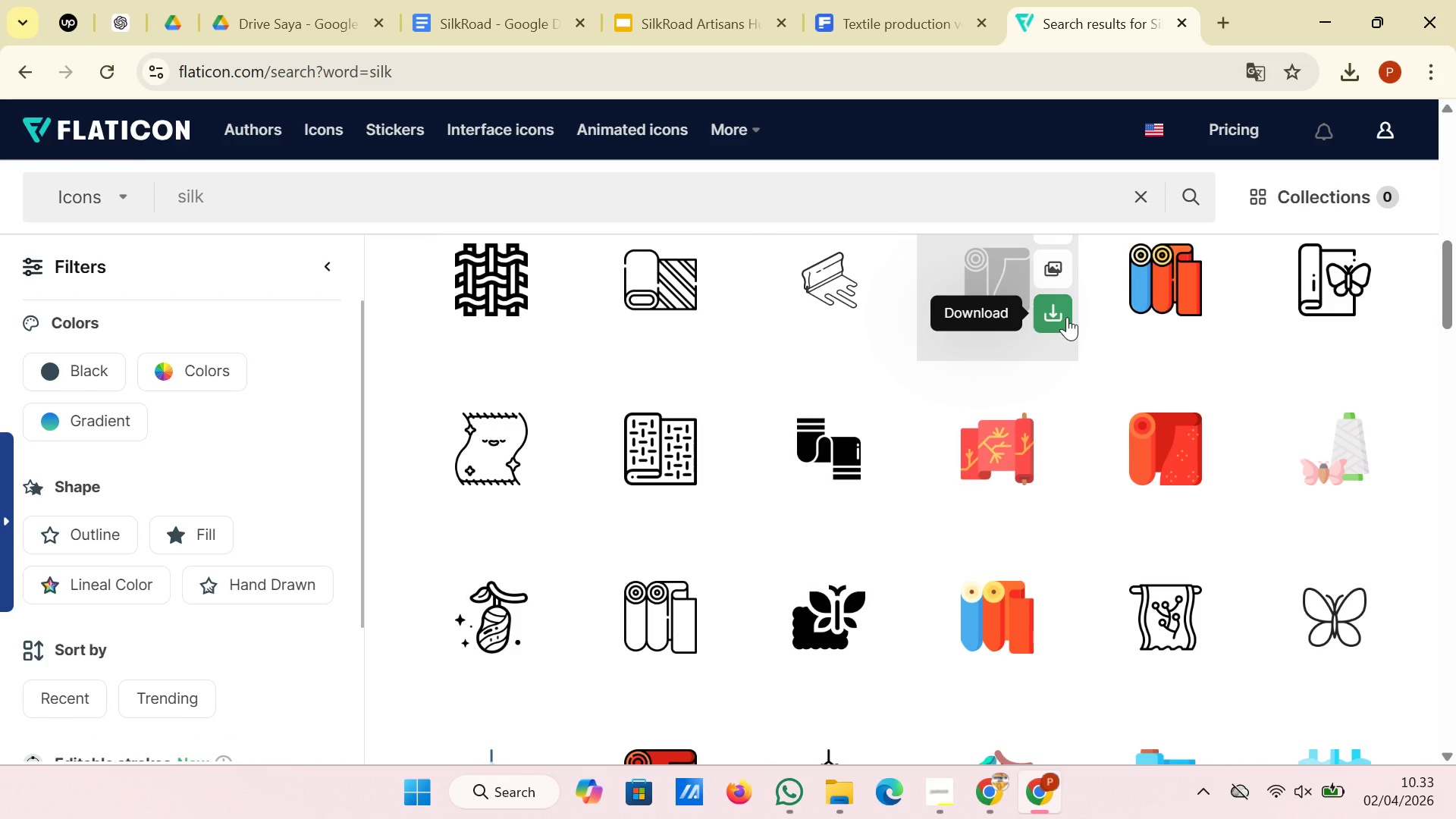 
left_click([1065, 317])
 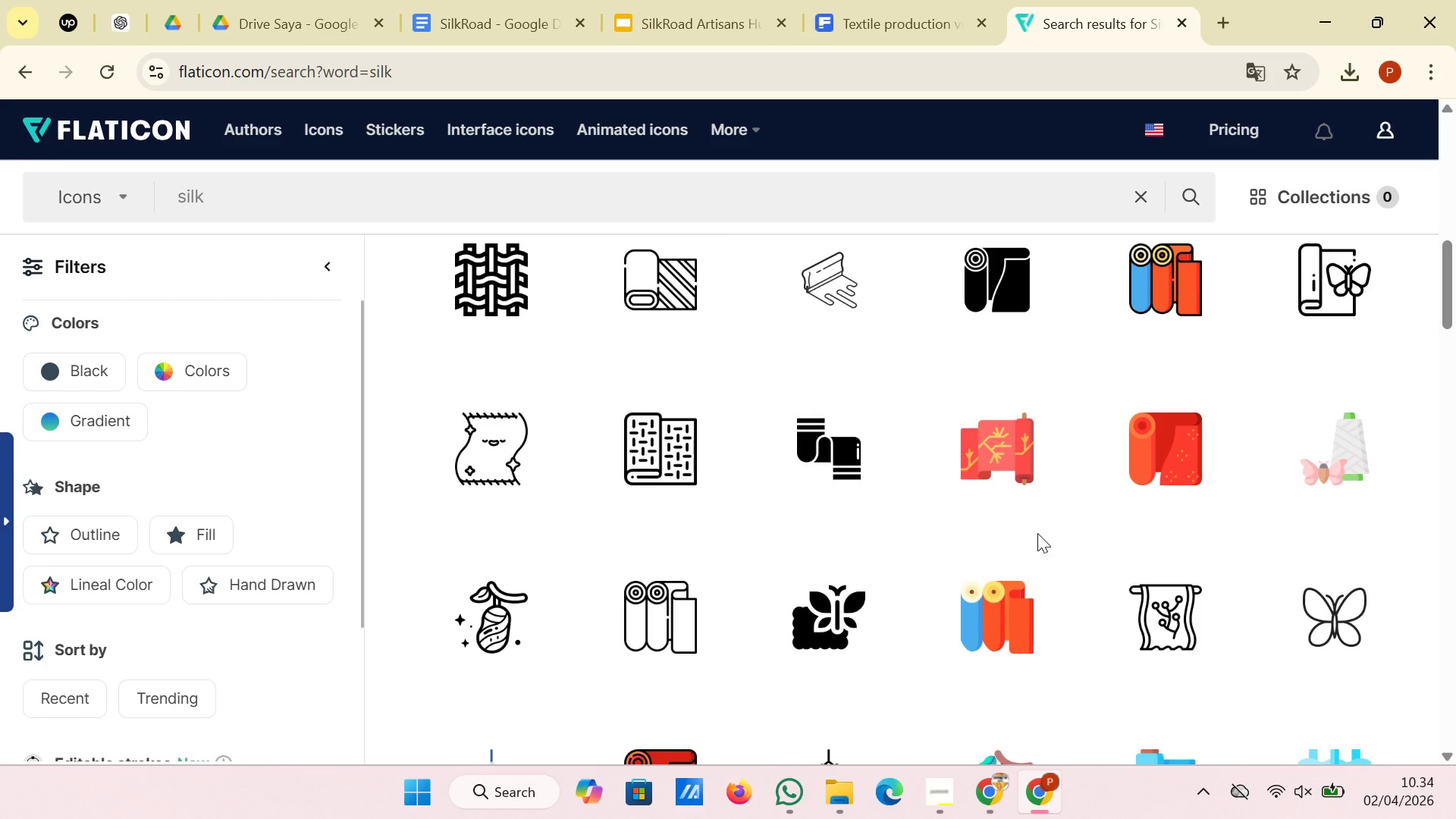 
wait(14.14)
 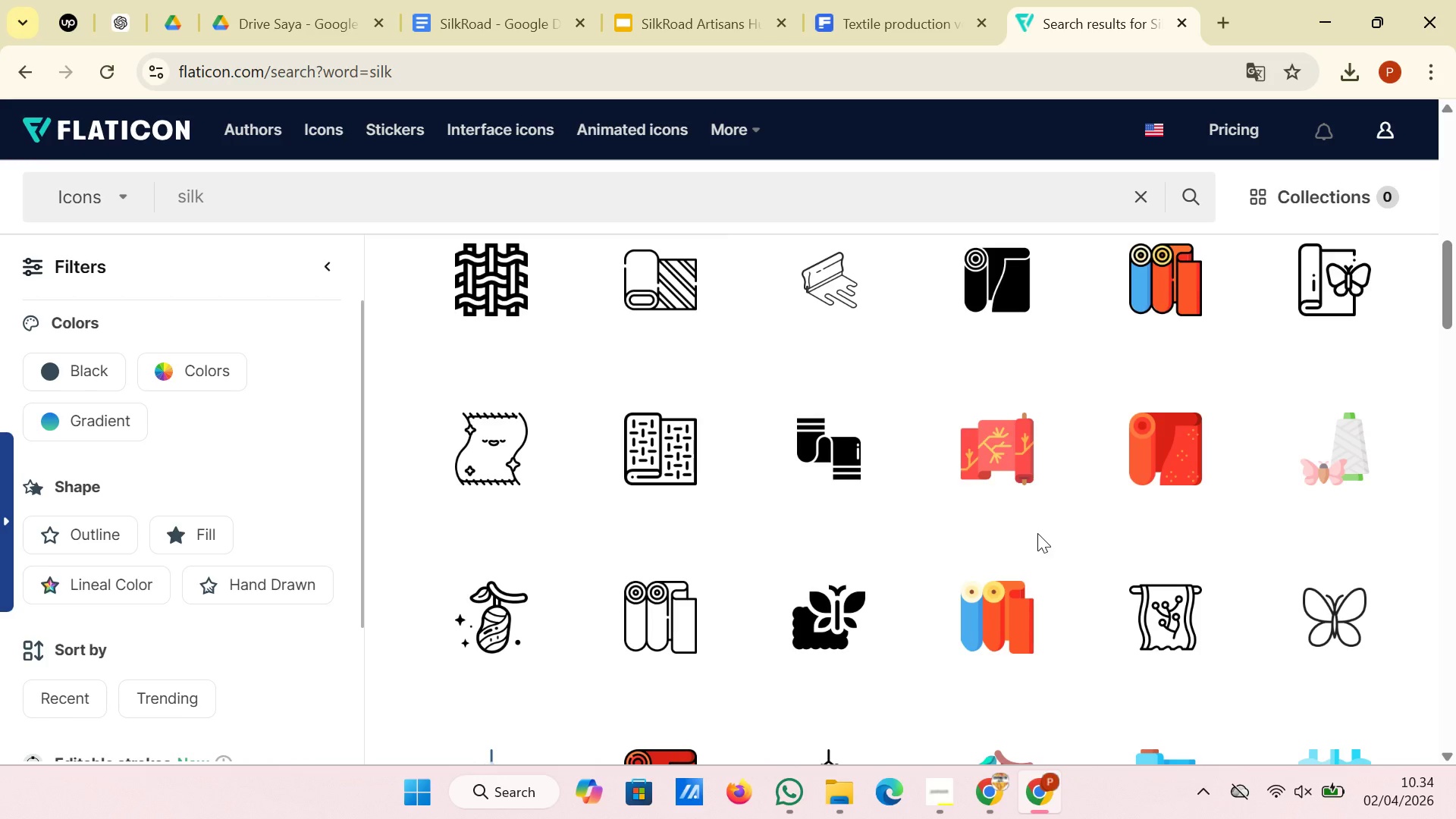 
left_click([1021, 460])
 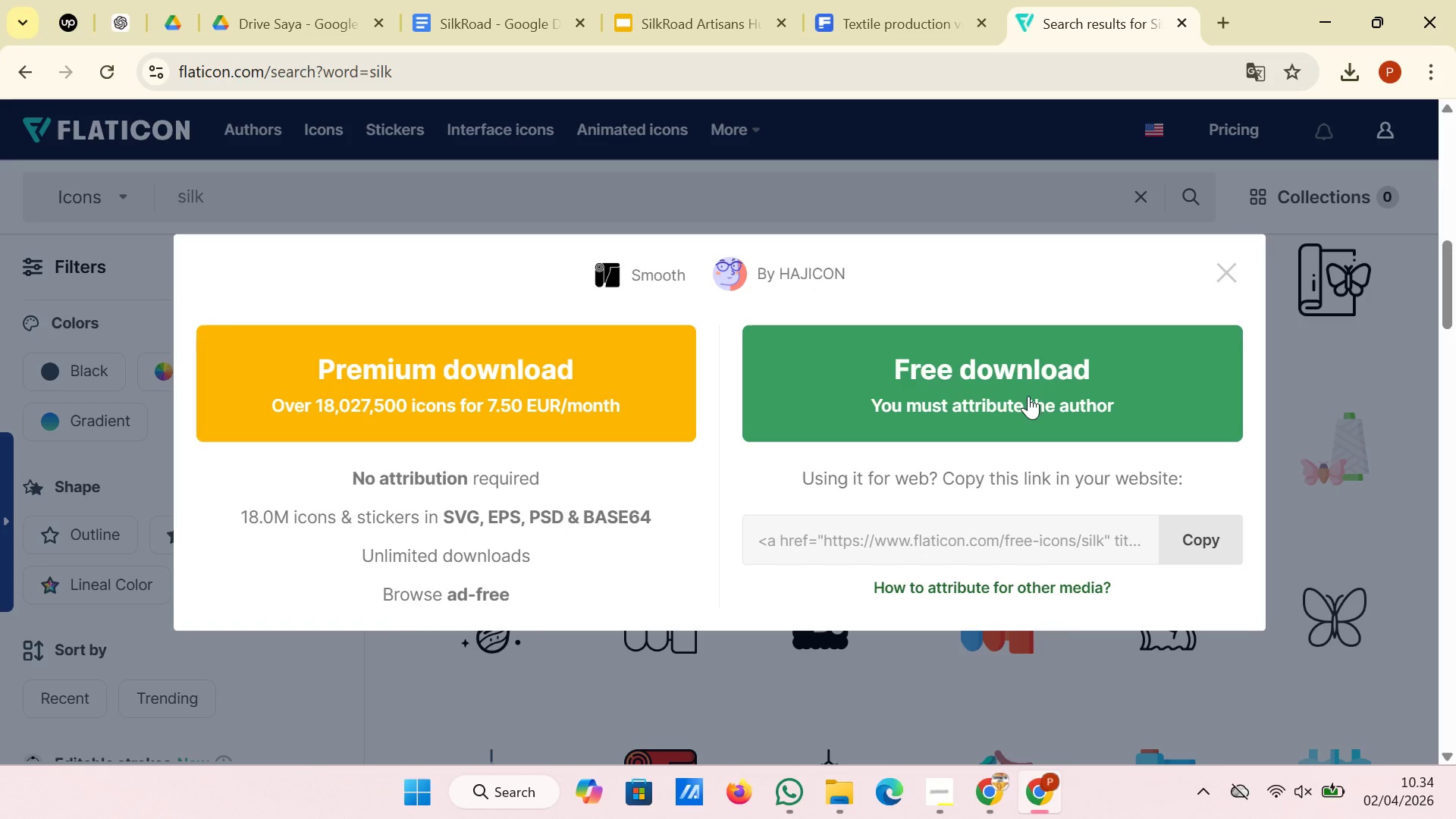 
left_click_drag(start_coordinate=[1028, 396], to_coordinate=[1032, 396])
 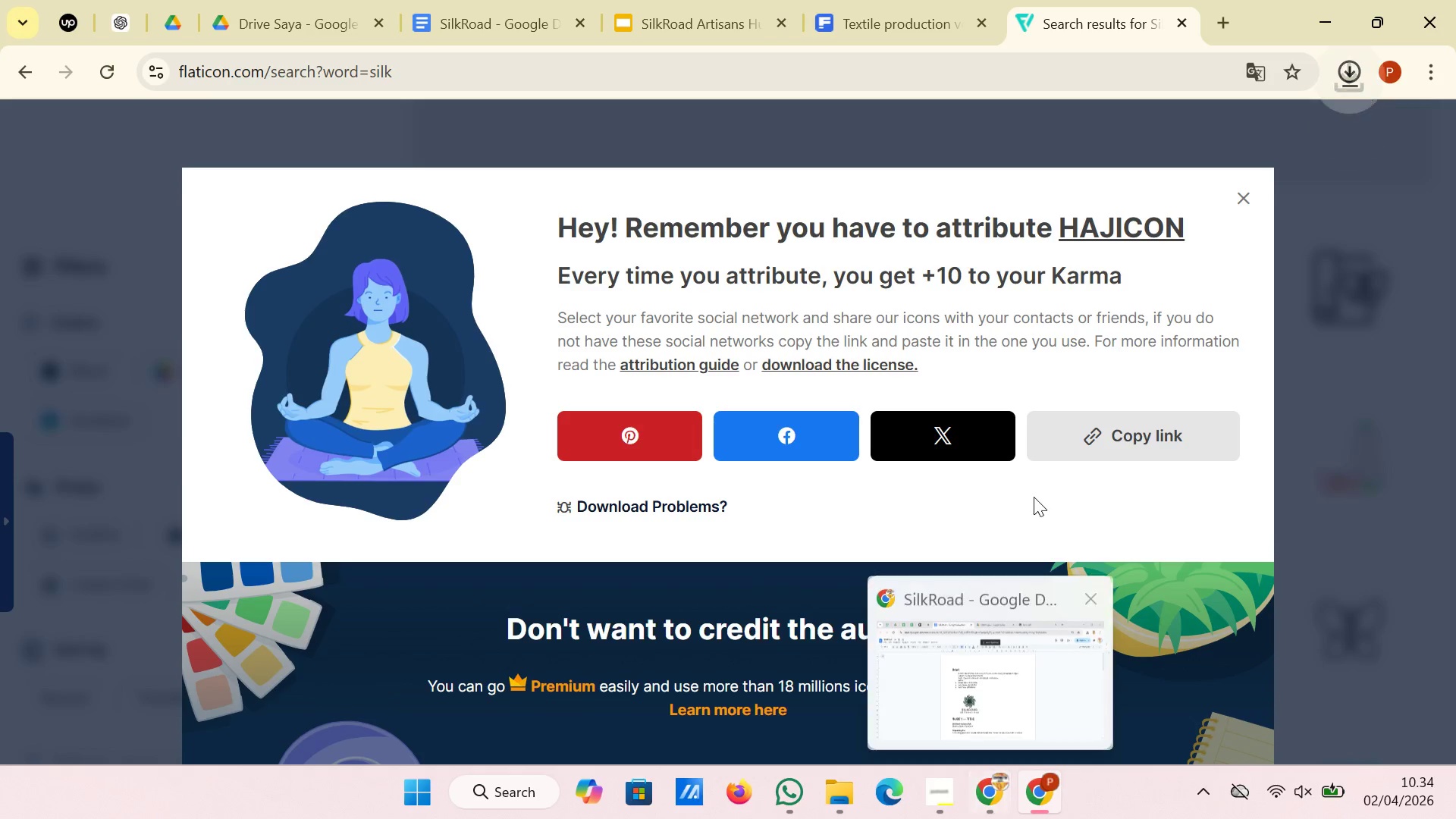 
left_click([711, 0])
 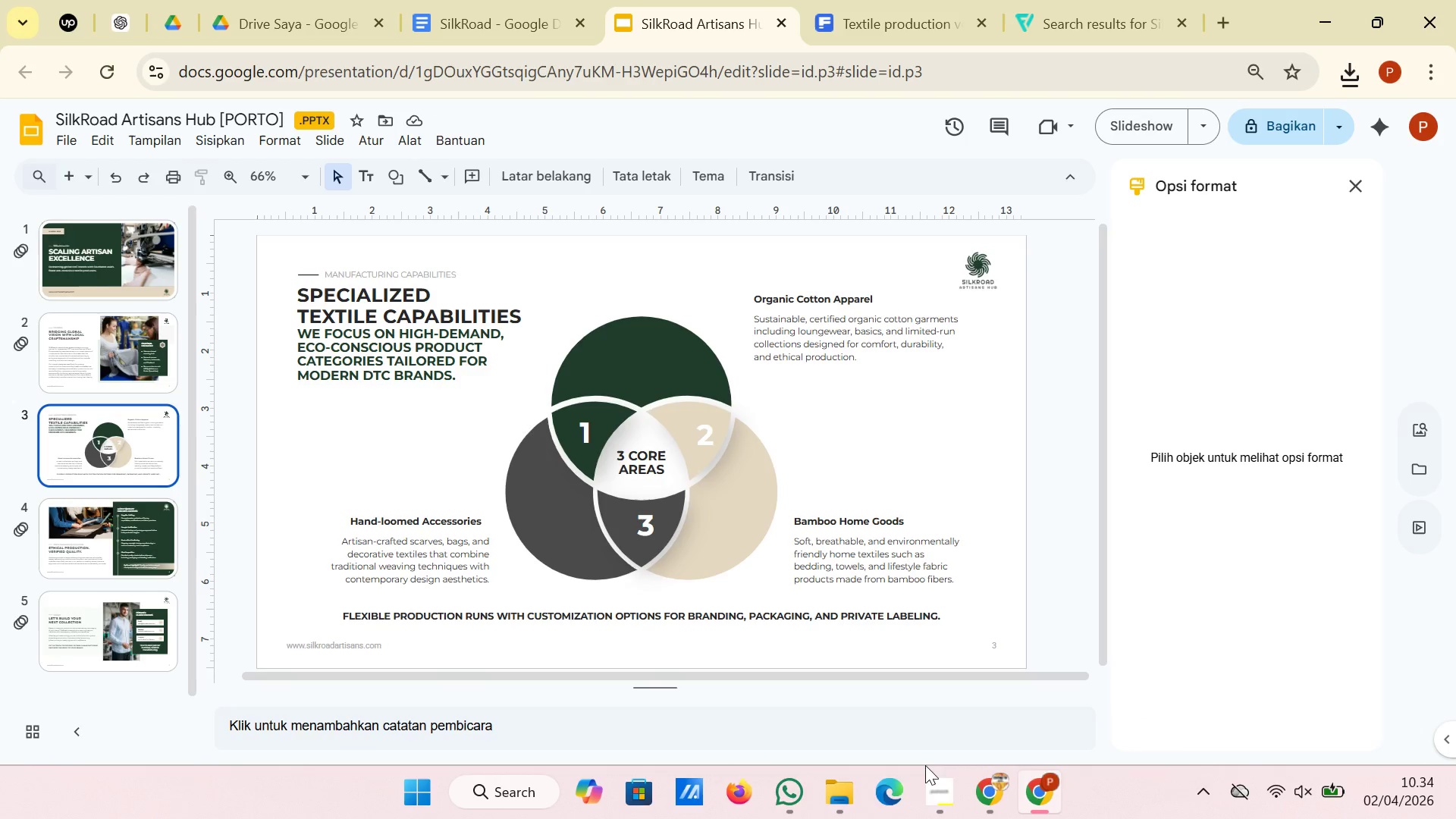 
left_click([837, 808])
 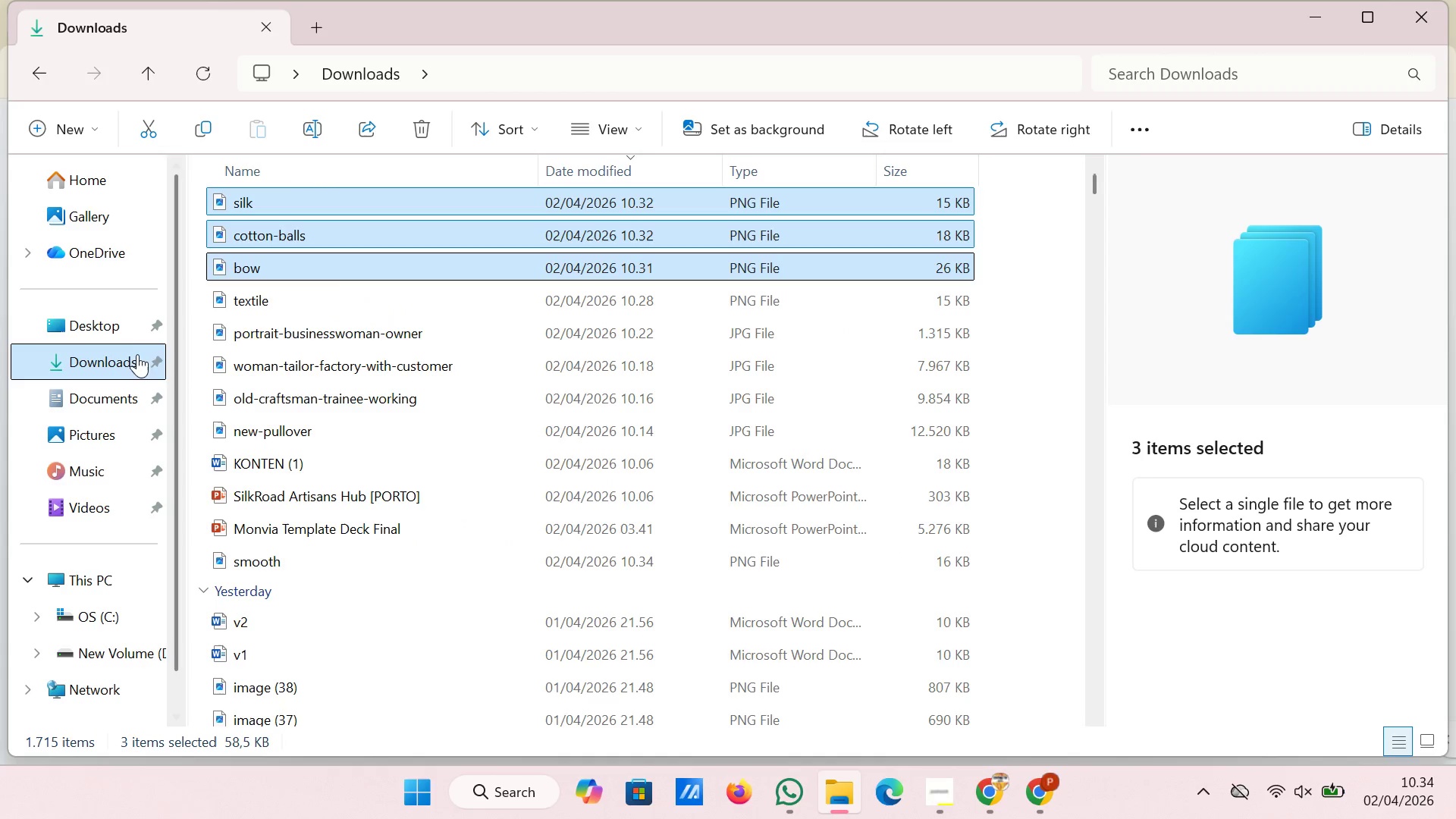 
left_click([137, 359])
 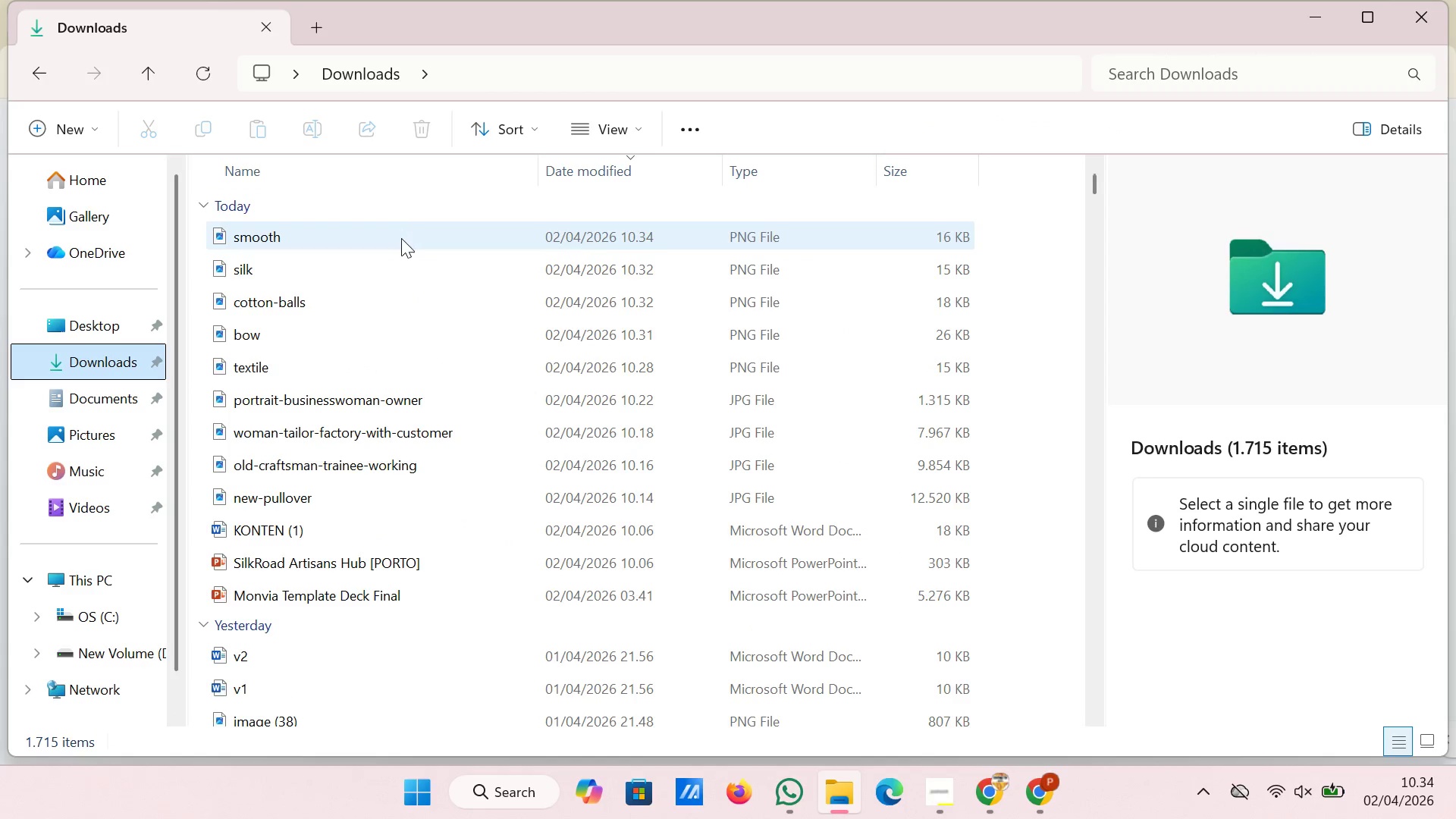 
left_click([401, 238])
 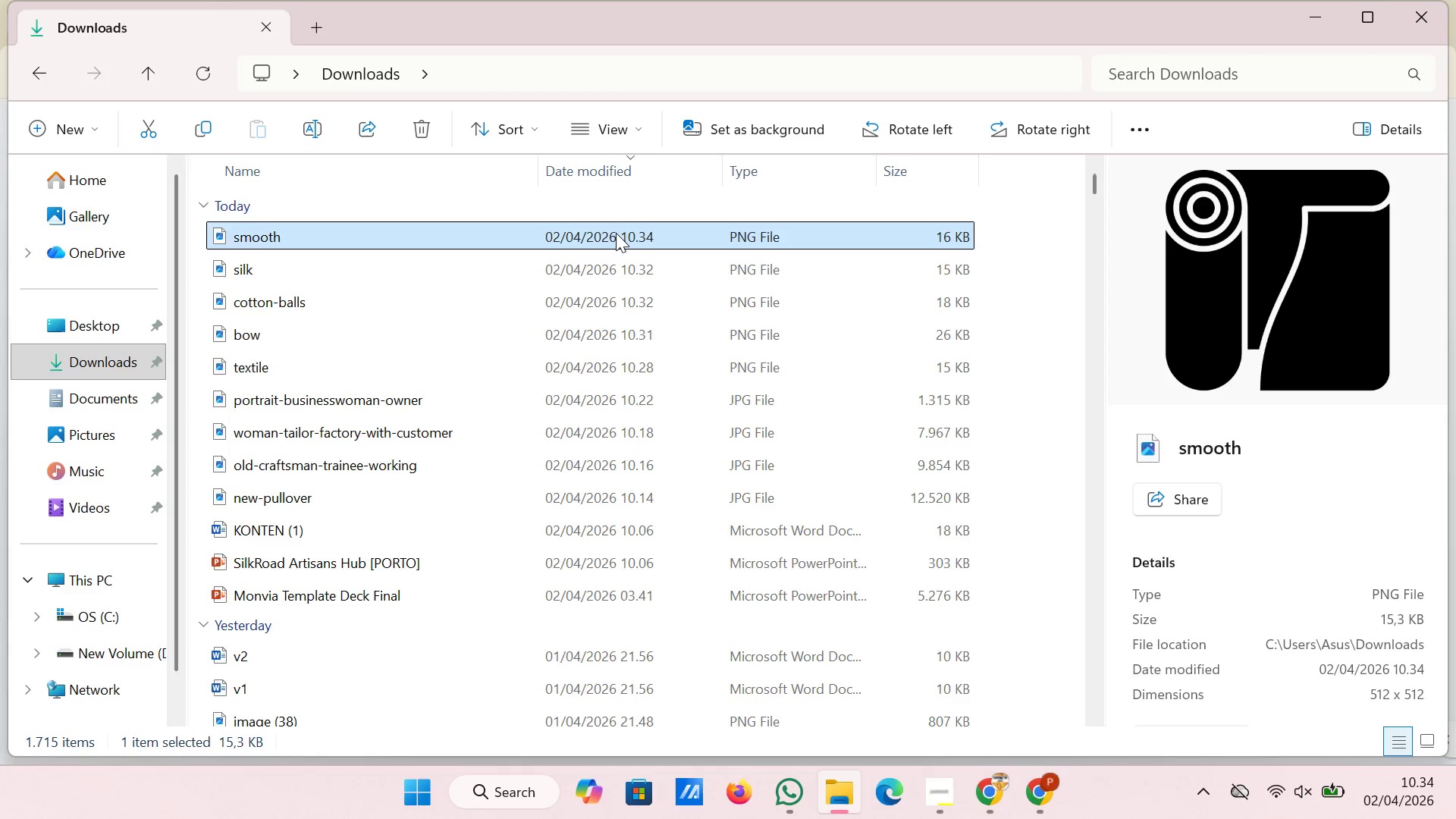 
left_click_drag(start_coordinate=[616, 233], to_coordinate=[924, 419])
 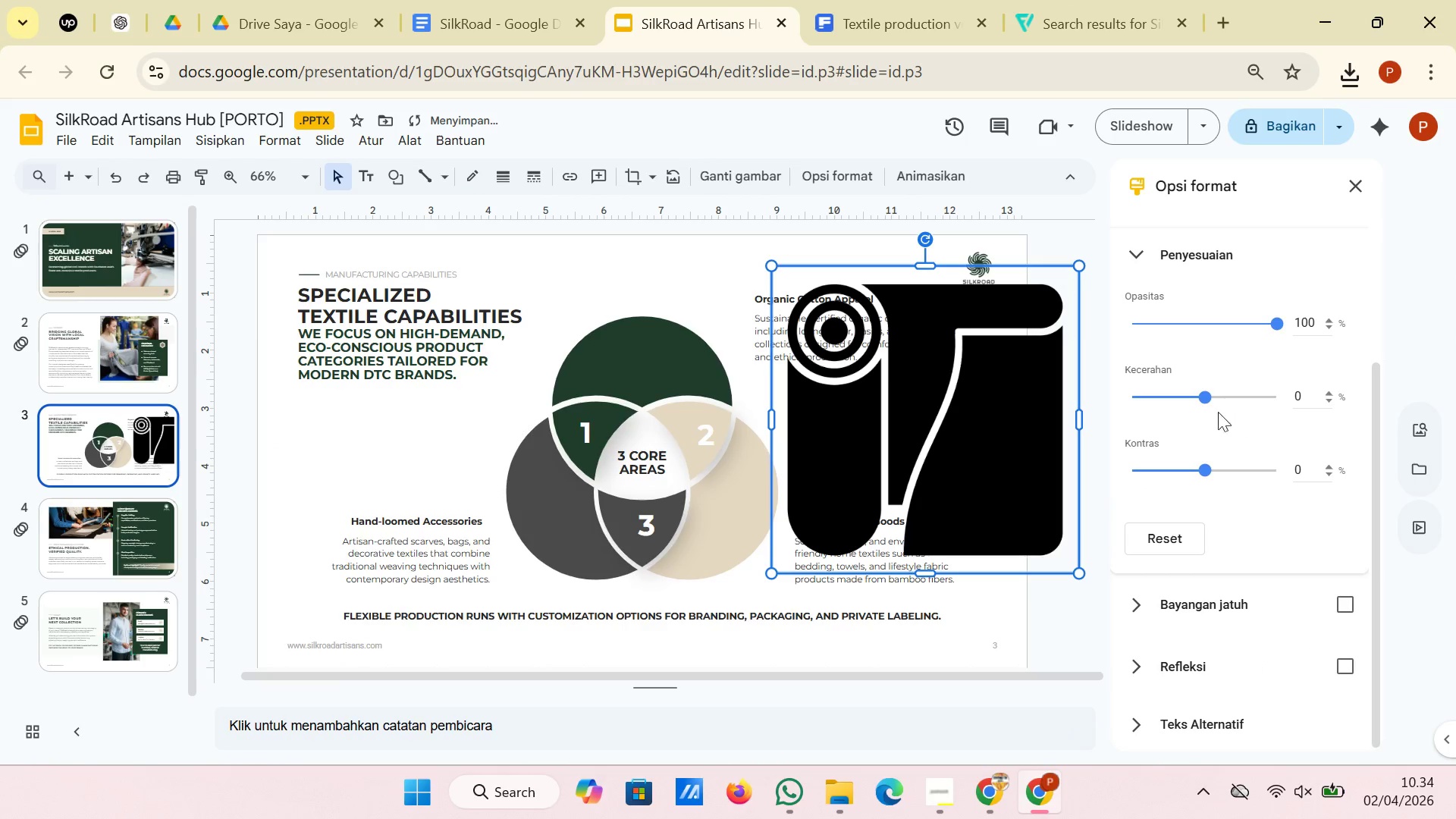 
left_click_drag(start_coordinate=[1207, 402], to_coordinate=[1324, 402])
 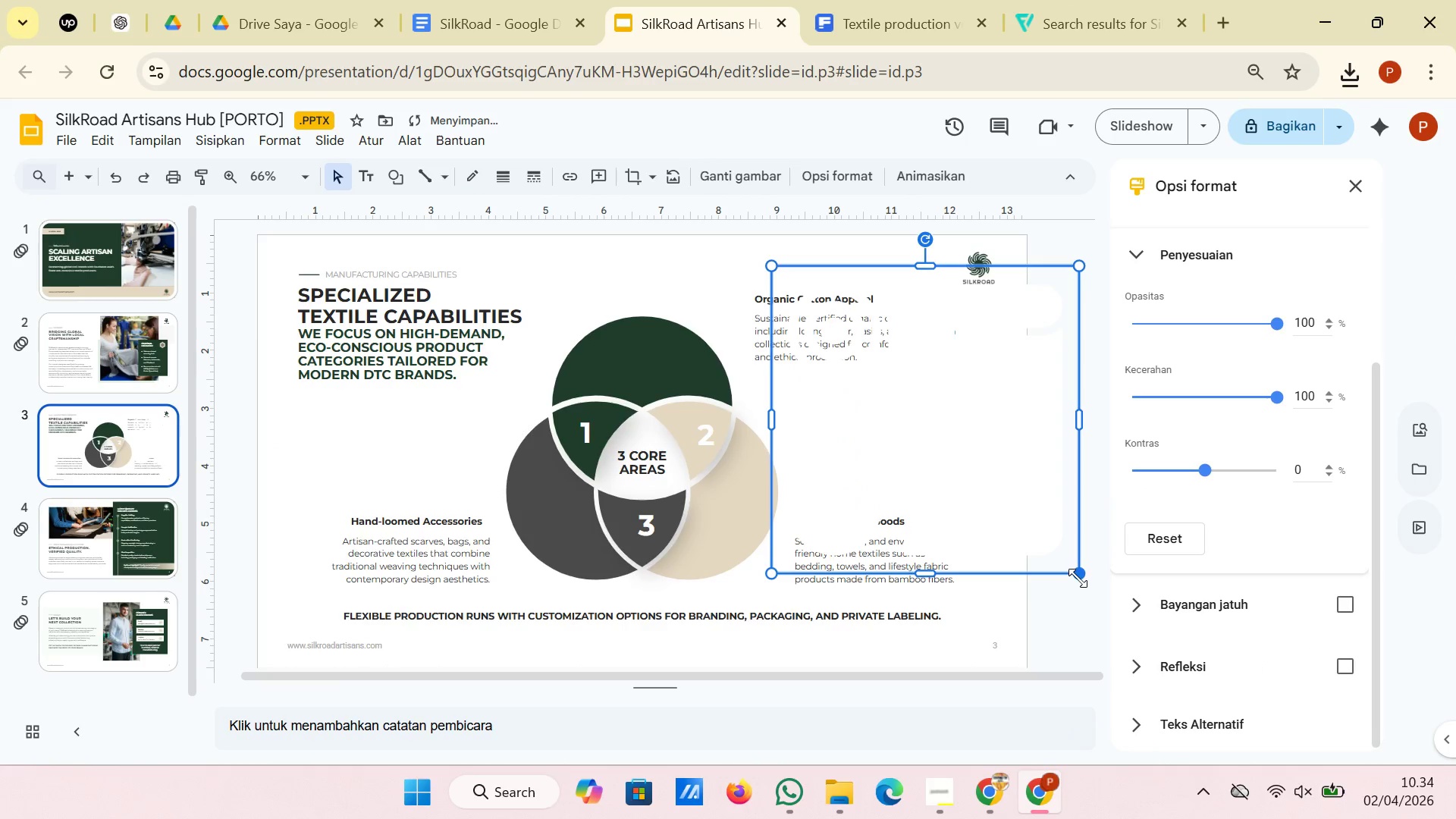 
left_click_drag(start_coordinate=[1078, 573], to_coordinate=[873, 403])
 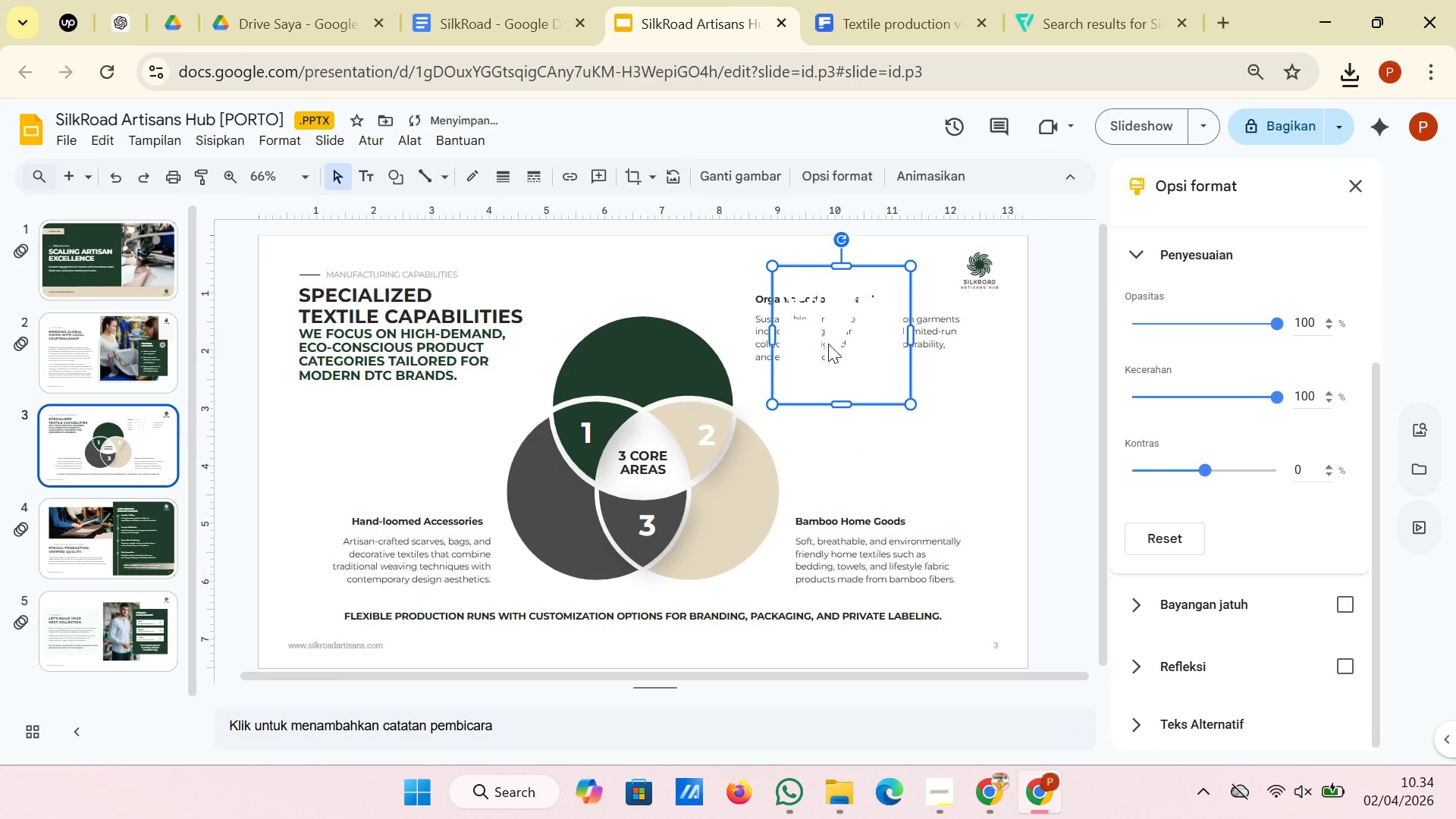 
left_click_drag(start_coordinate=[852, 342], to_coordinate=[649, 362])
 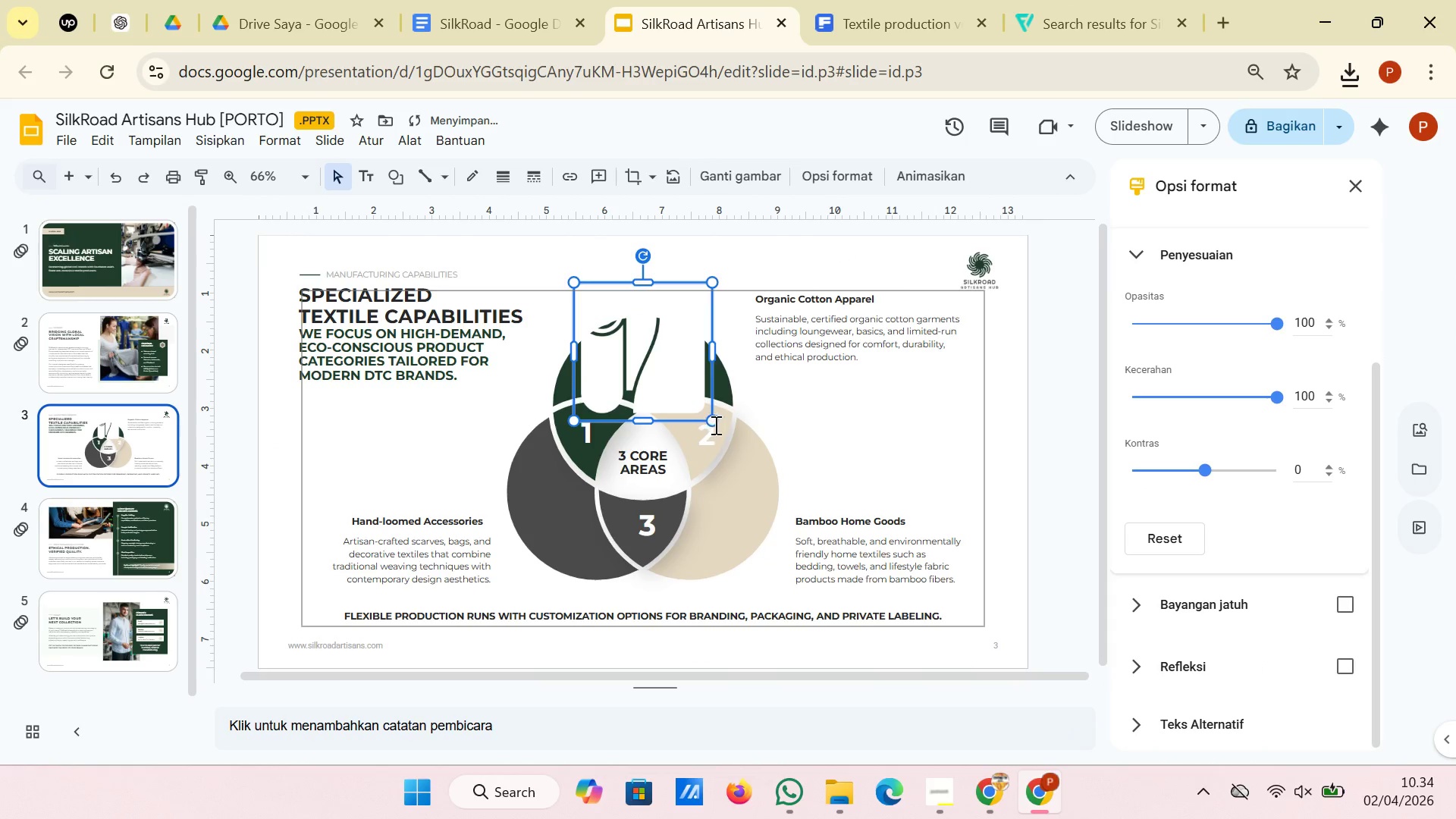 
left_click_drag(start_coordinate=[711, 420], to_coordinate=[640, 359])
 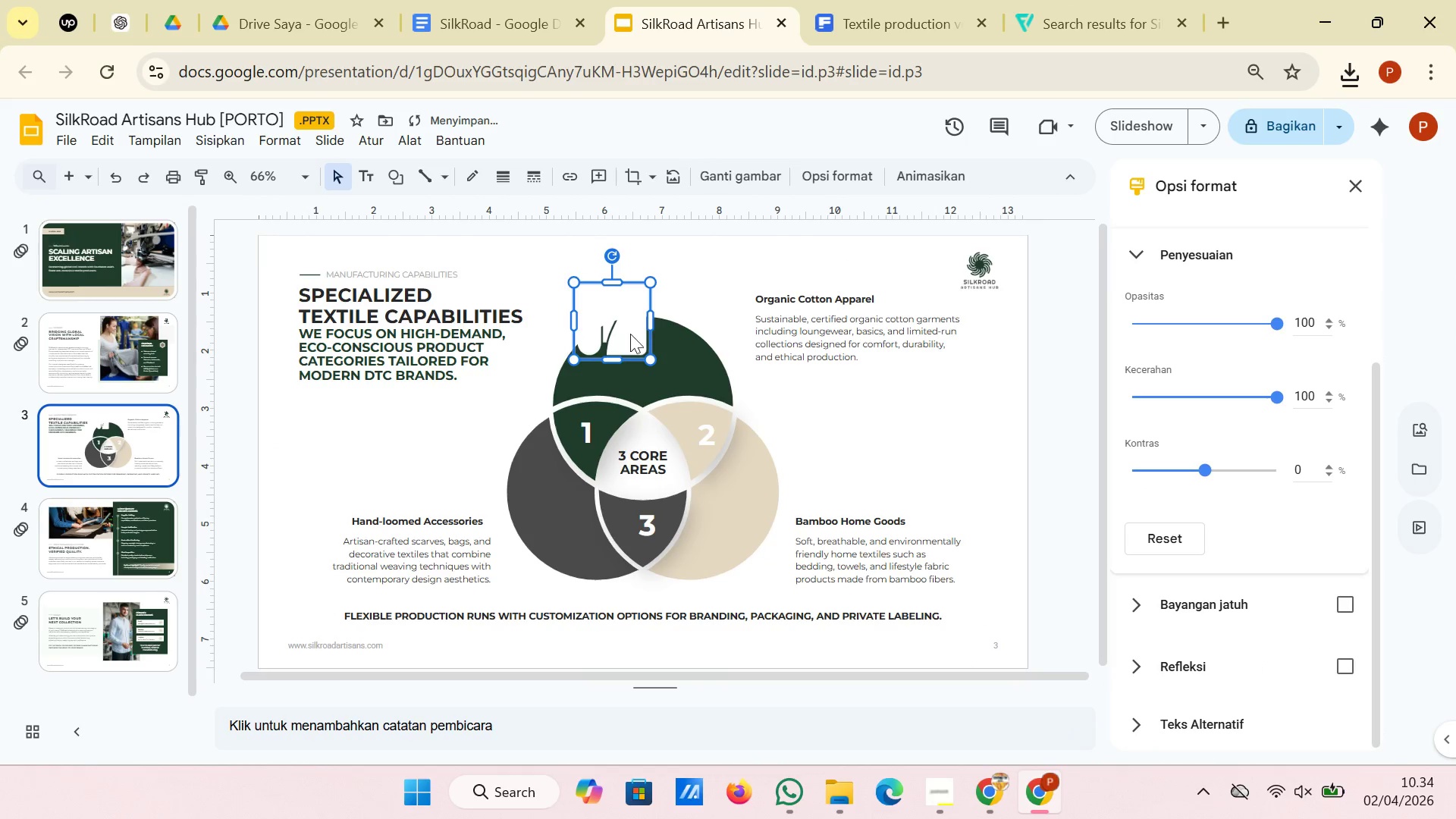 
left_click_drag(start_coordinate=[622, 320], to_coordinate=[656, 361])
 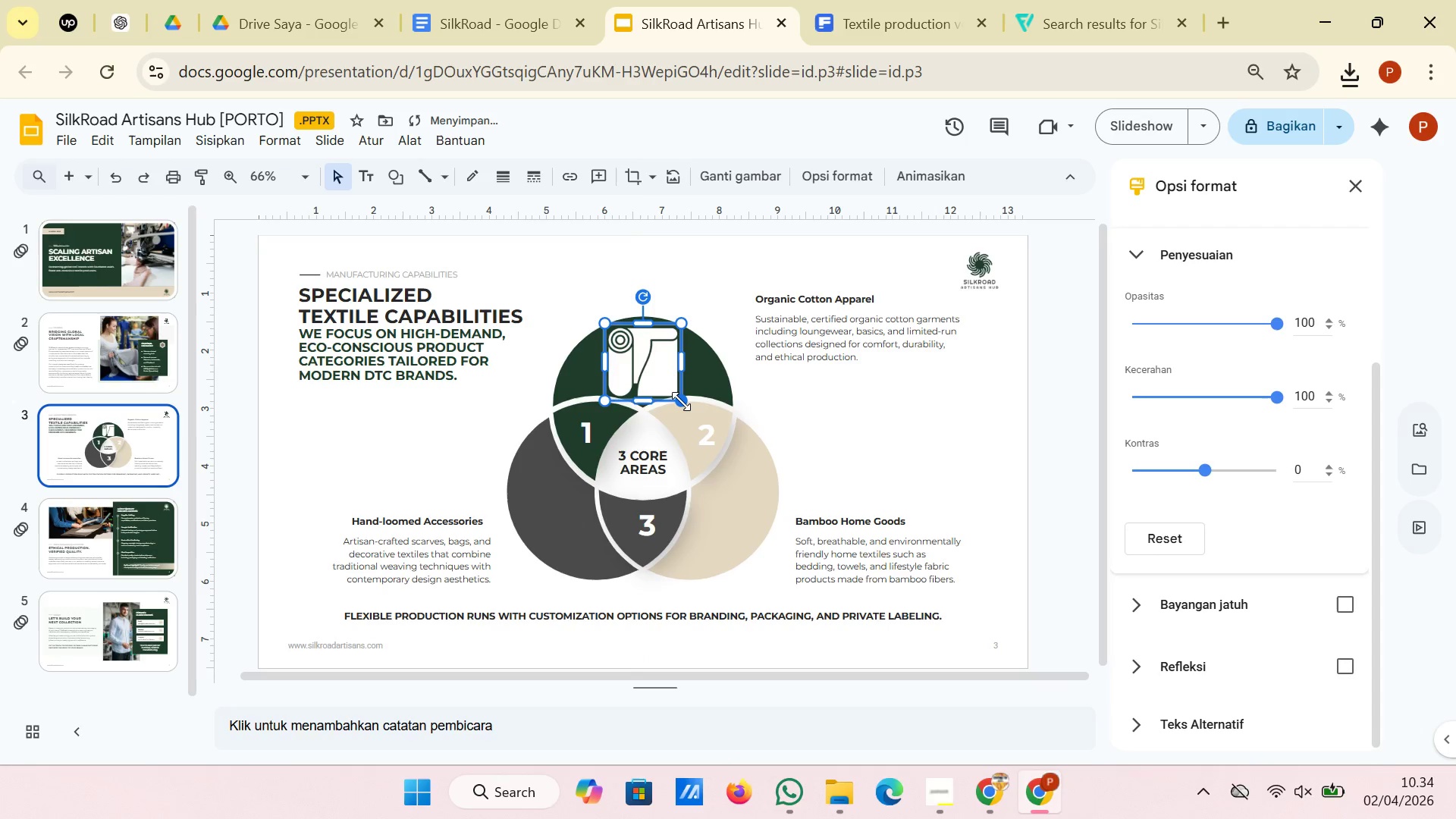 
left_click_drag(start_coordinate=[681, 400], to_coordinate=[651, 374])
 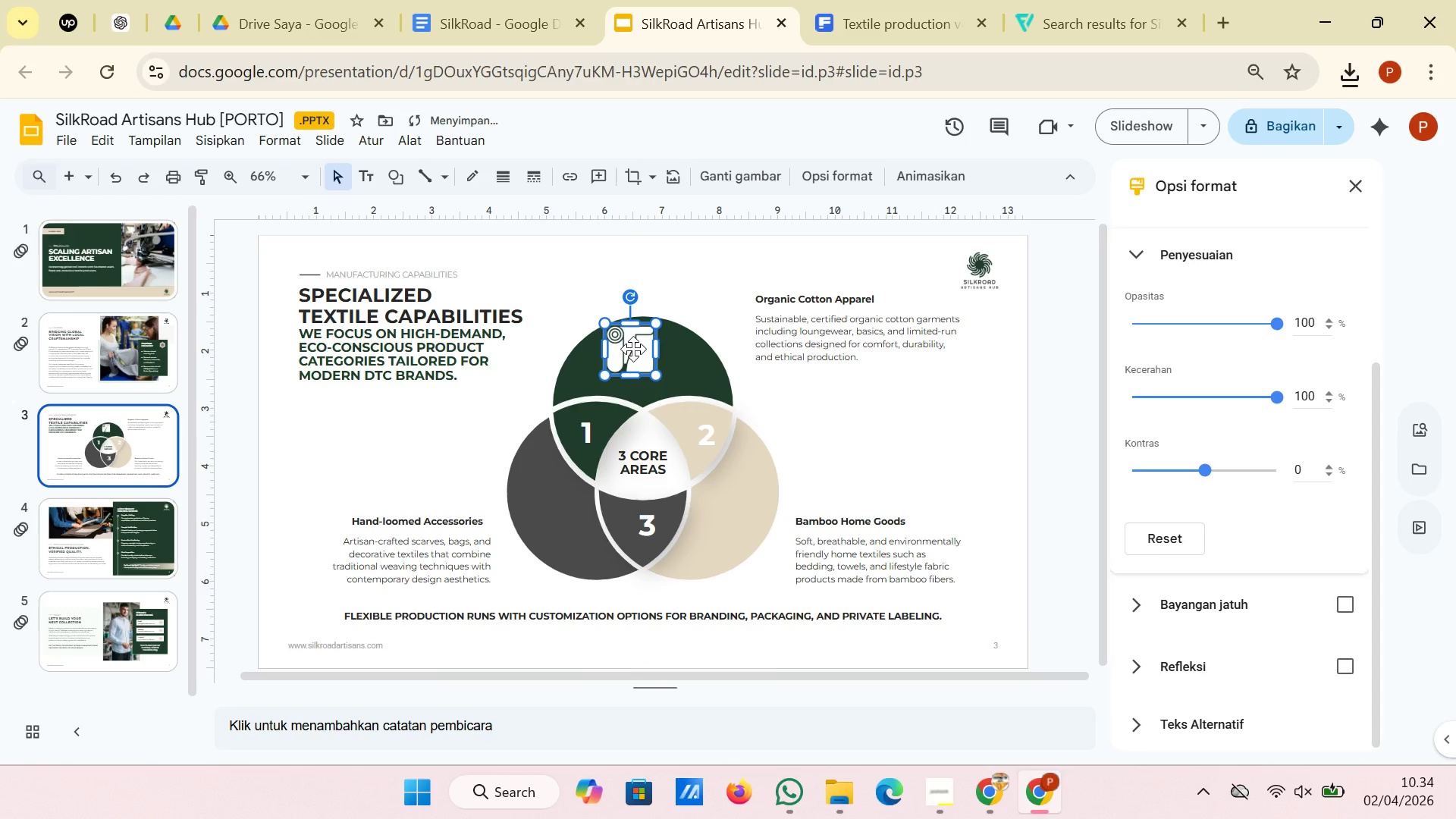 
left_click_drag(start_coordinate=[633, 349], to_coordinate=[733, 510])
 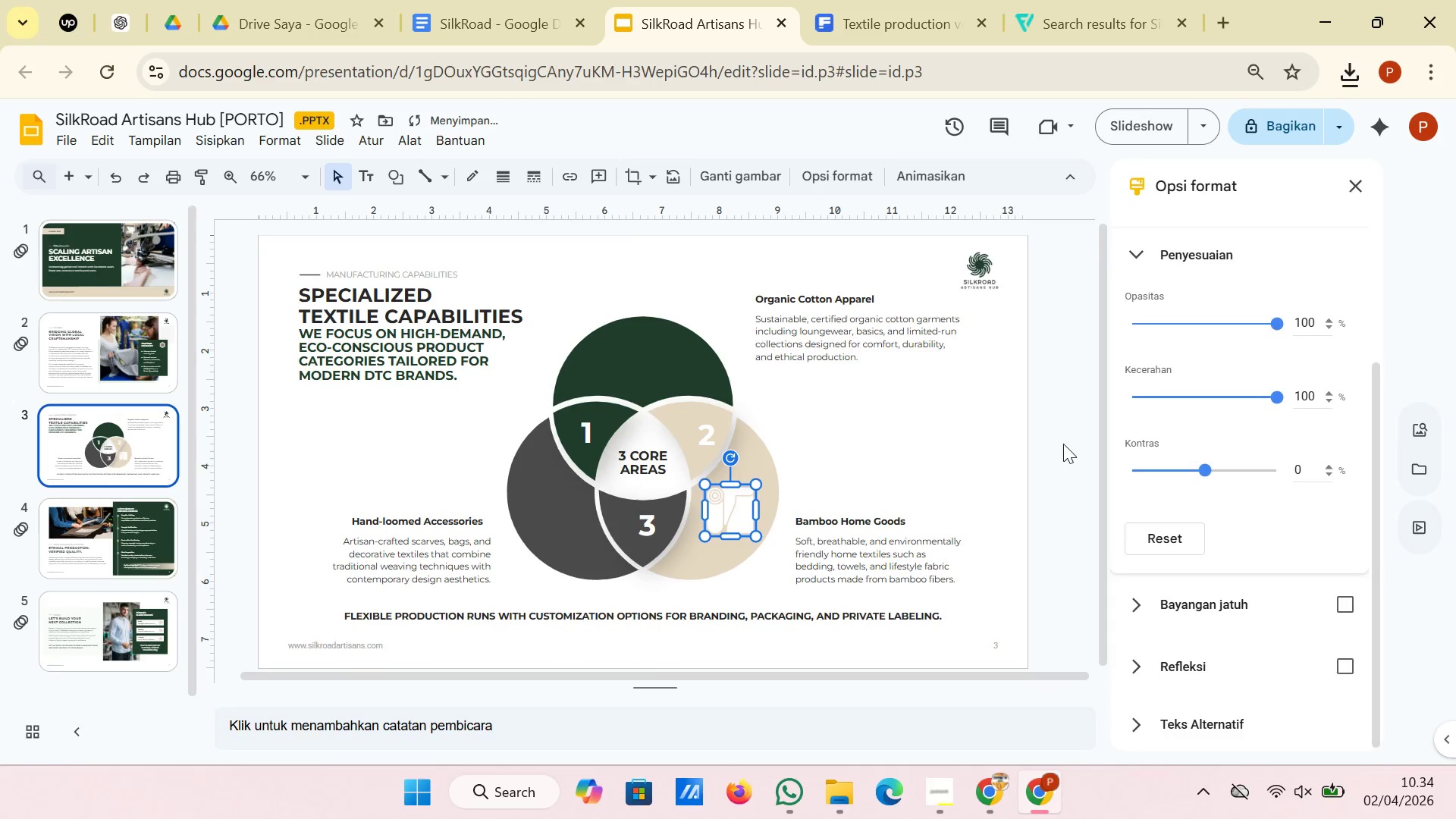 
left_click([1064, 444])
 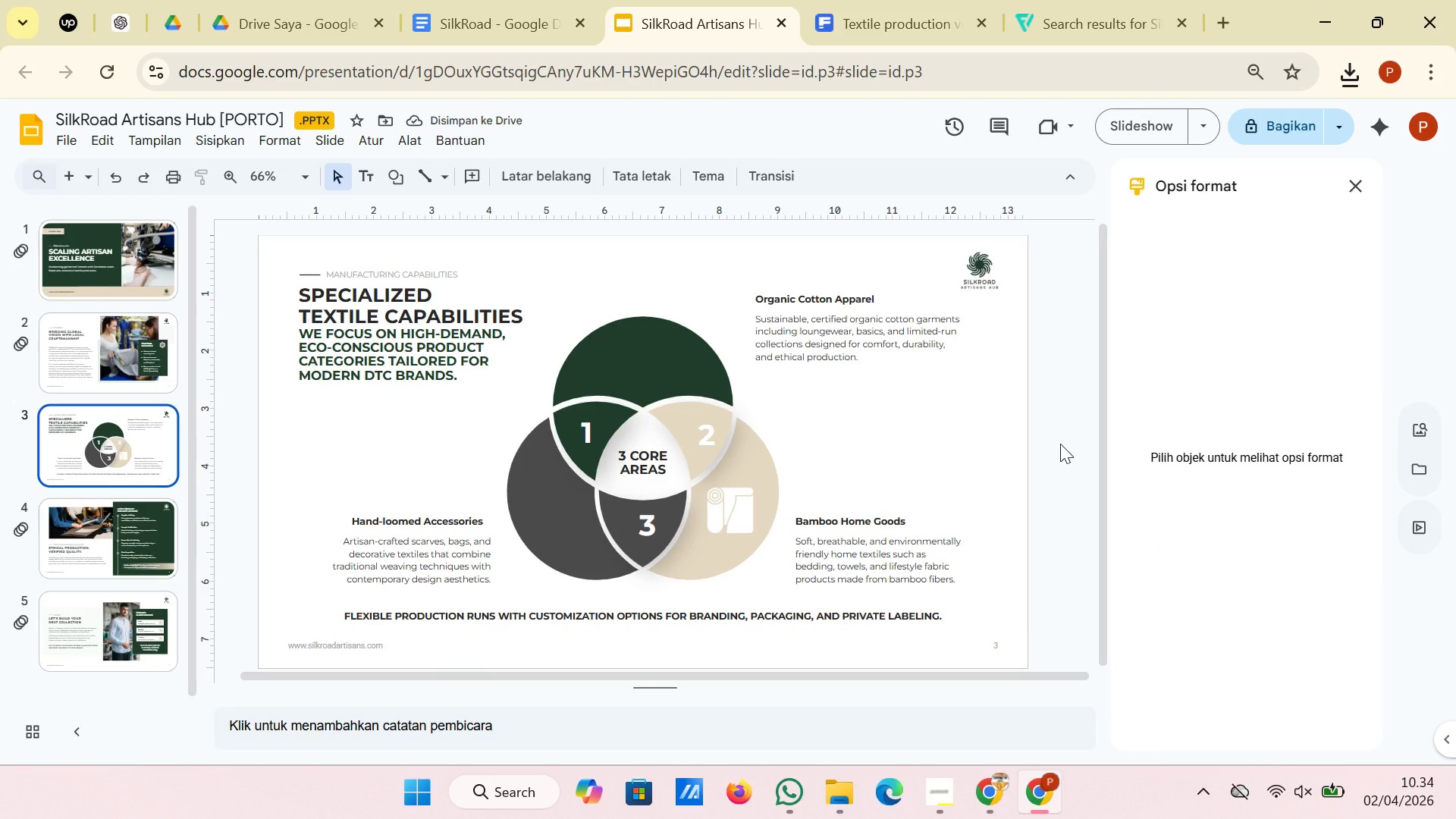 
wait(5.14)
 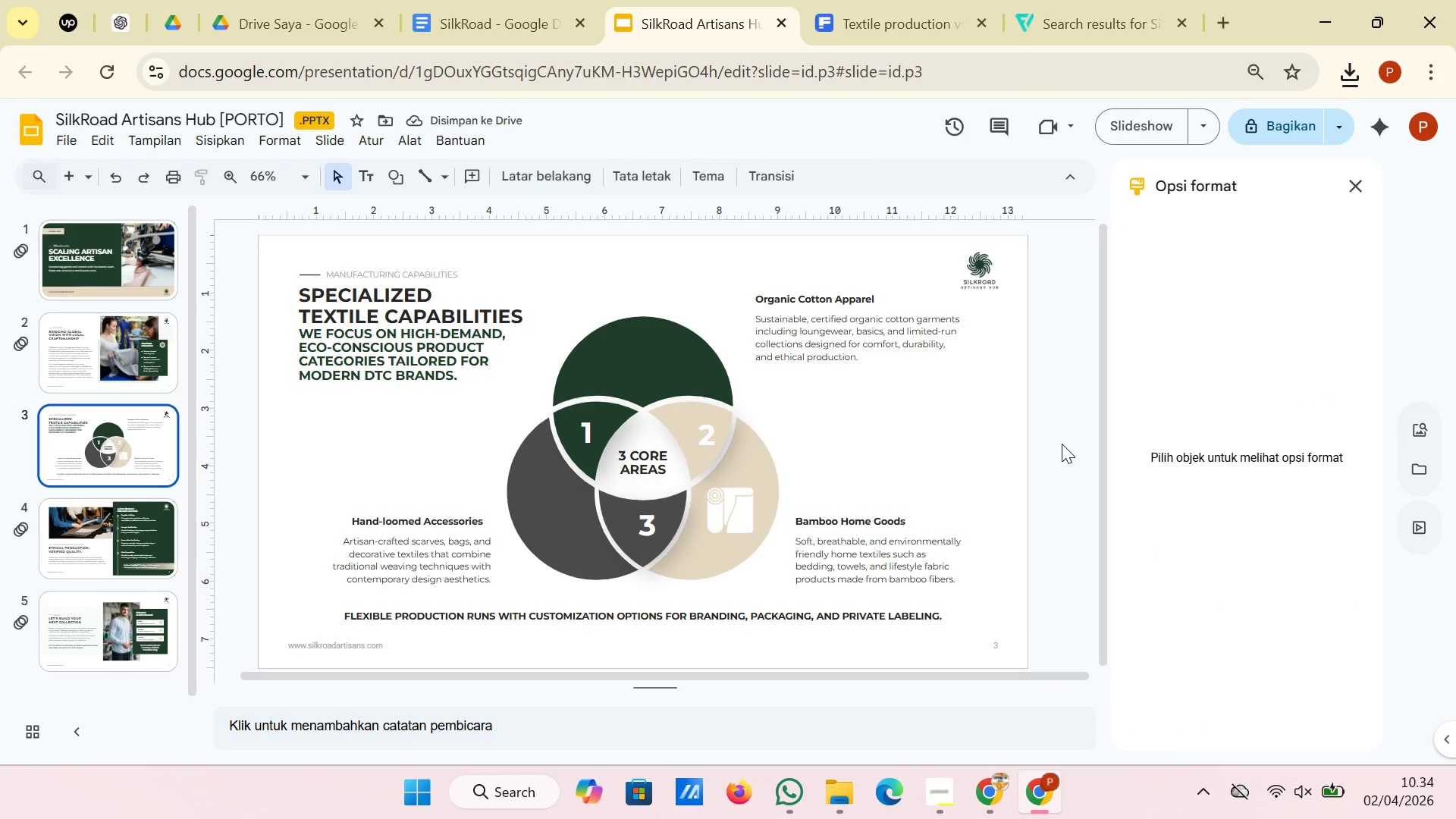 
left_click([1010, 778])
 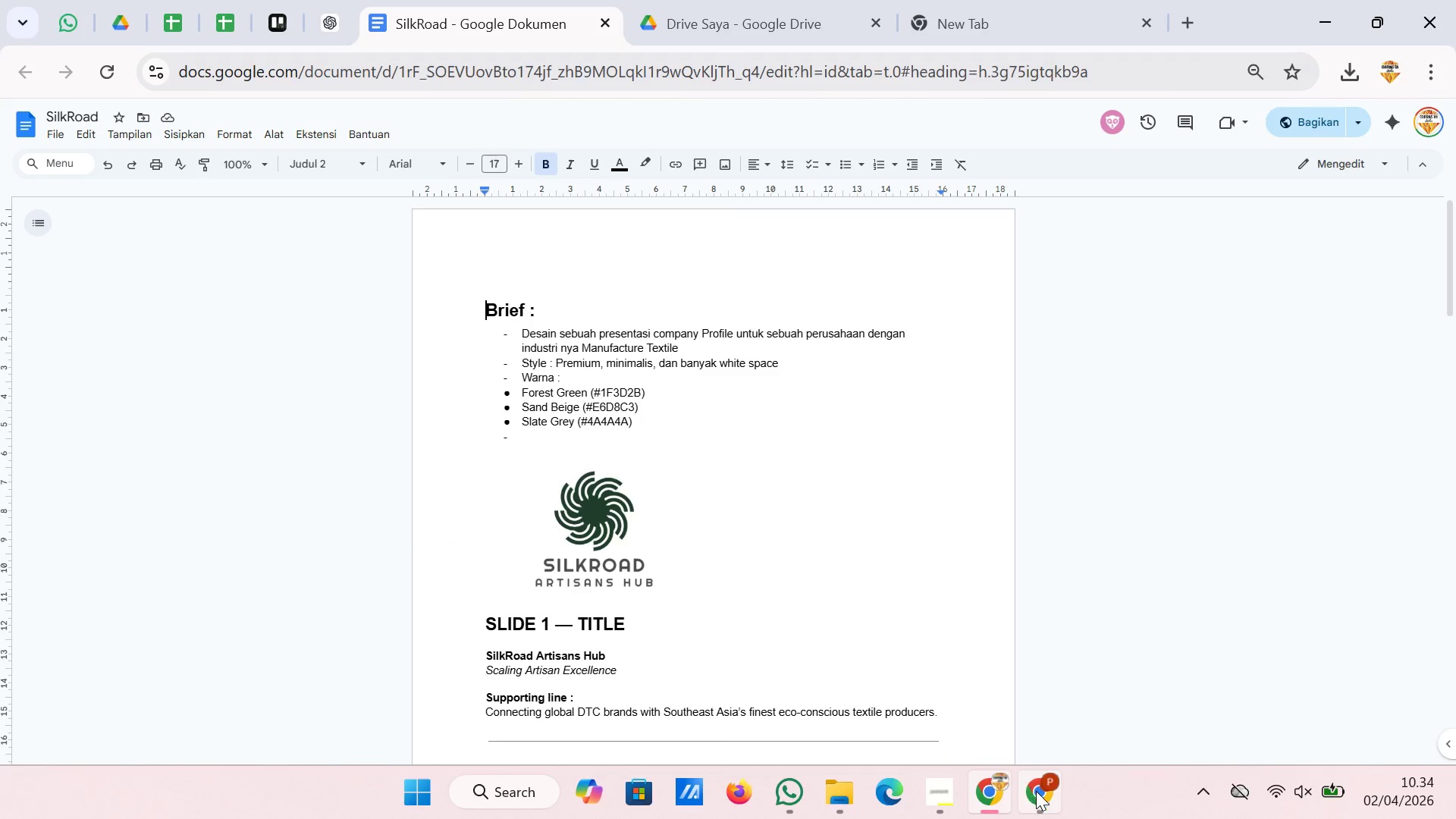 
left_click([1037, 792])
 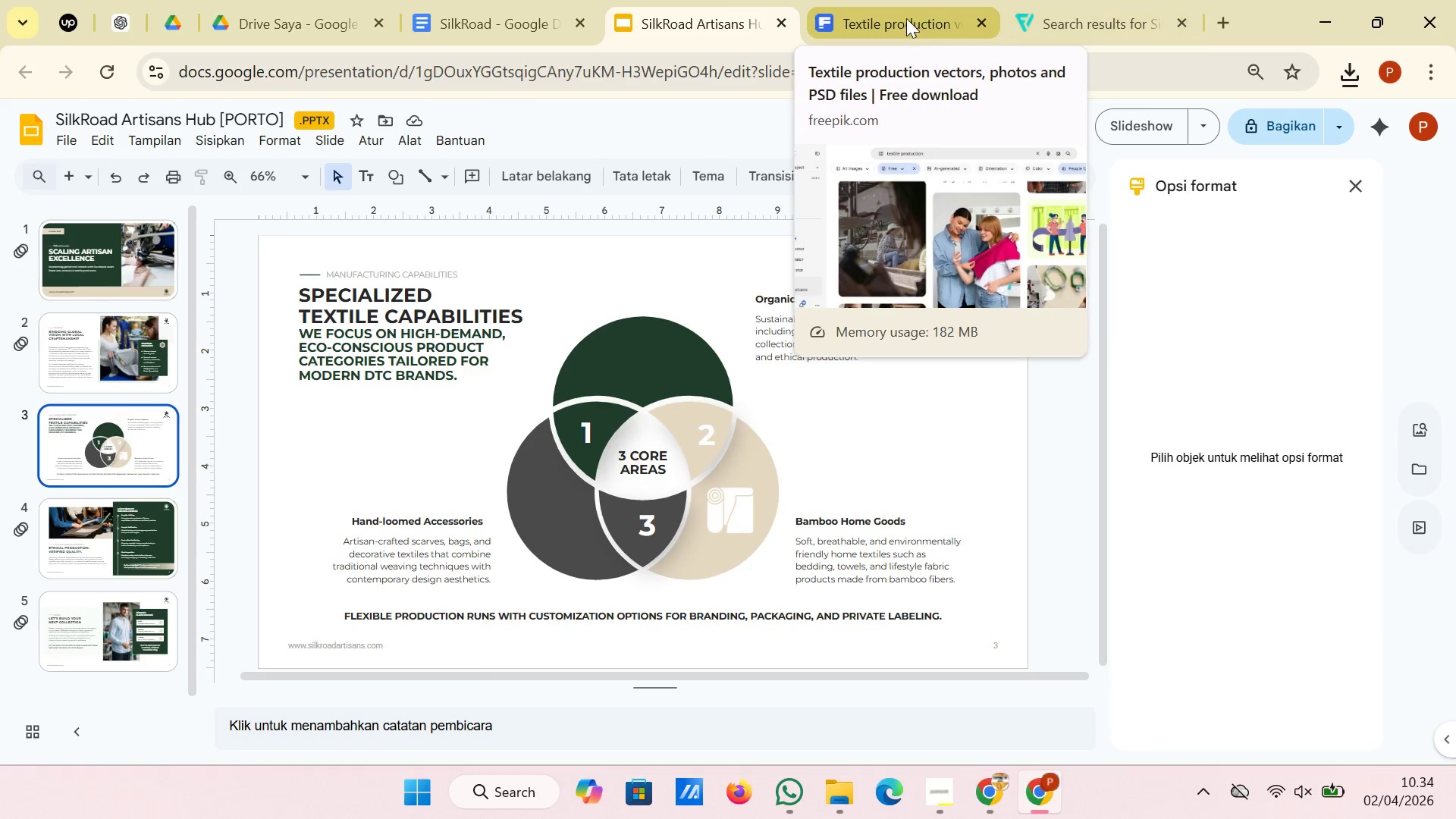 
left_click([1103, 2])
 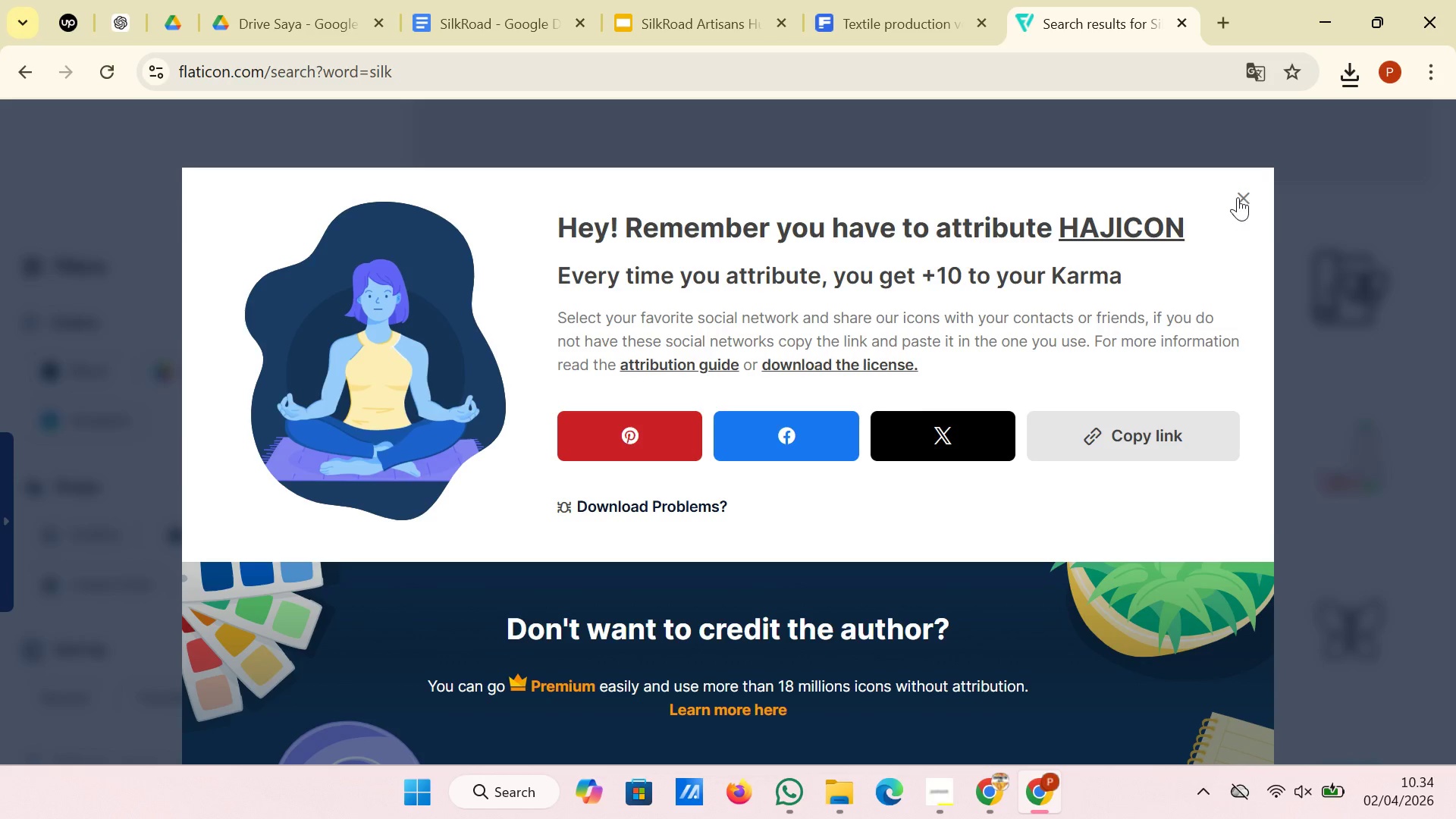 
left_click([1238, 190])
 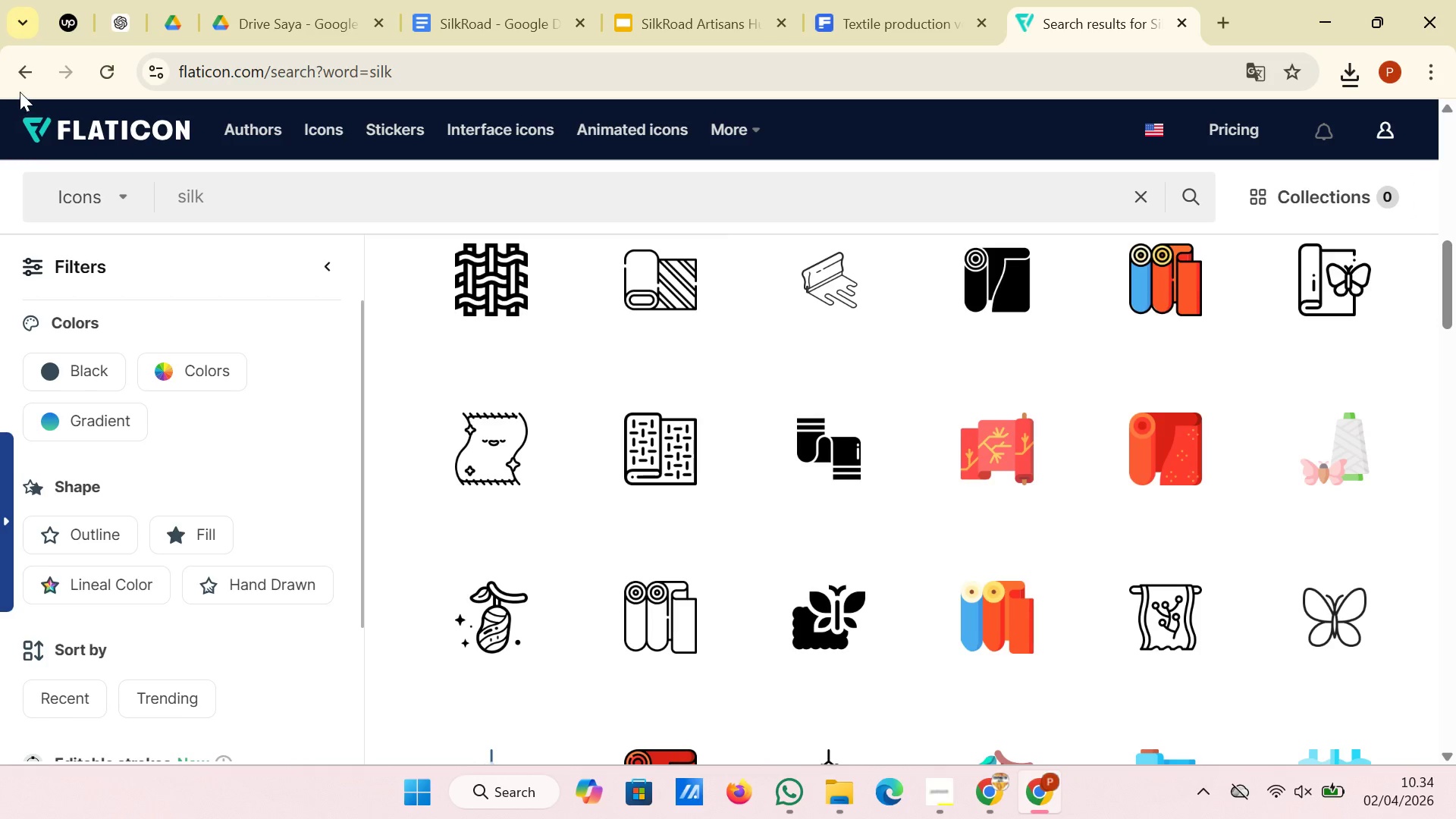 
left_click([21, 83])
 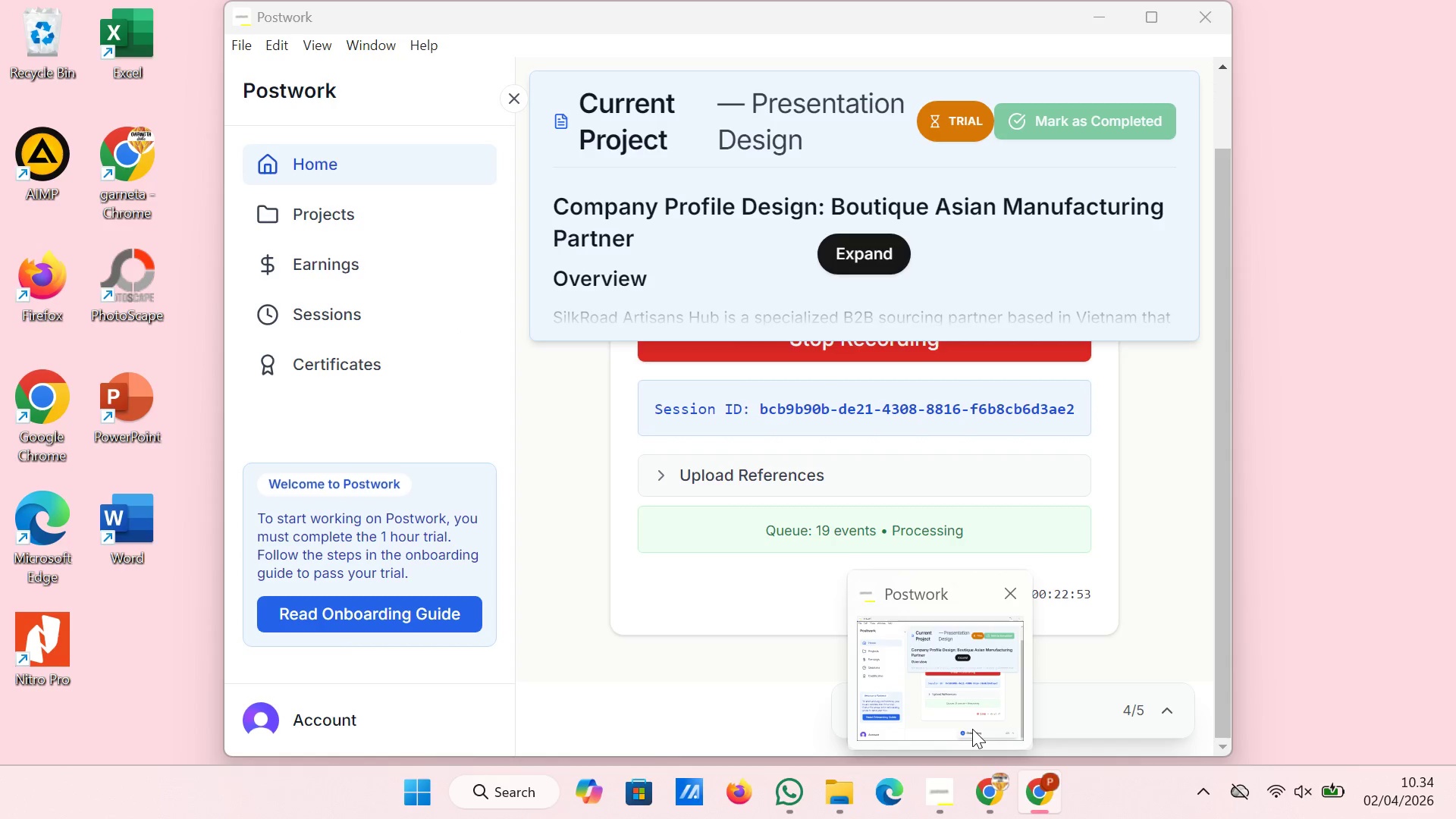 
wait(10.31)
 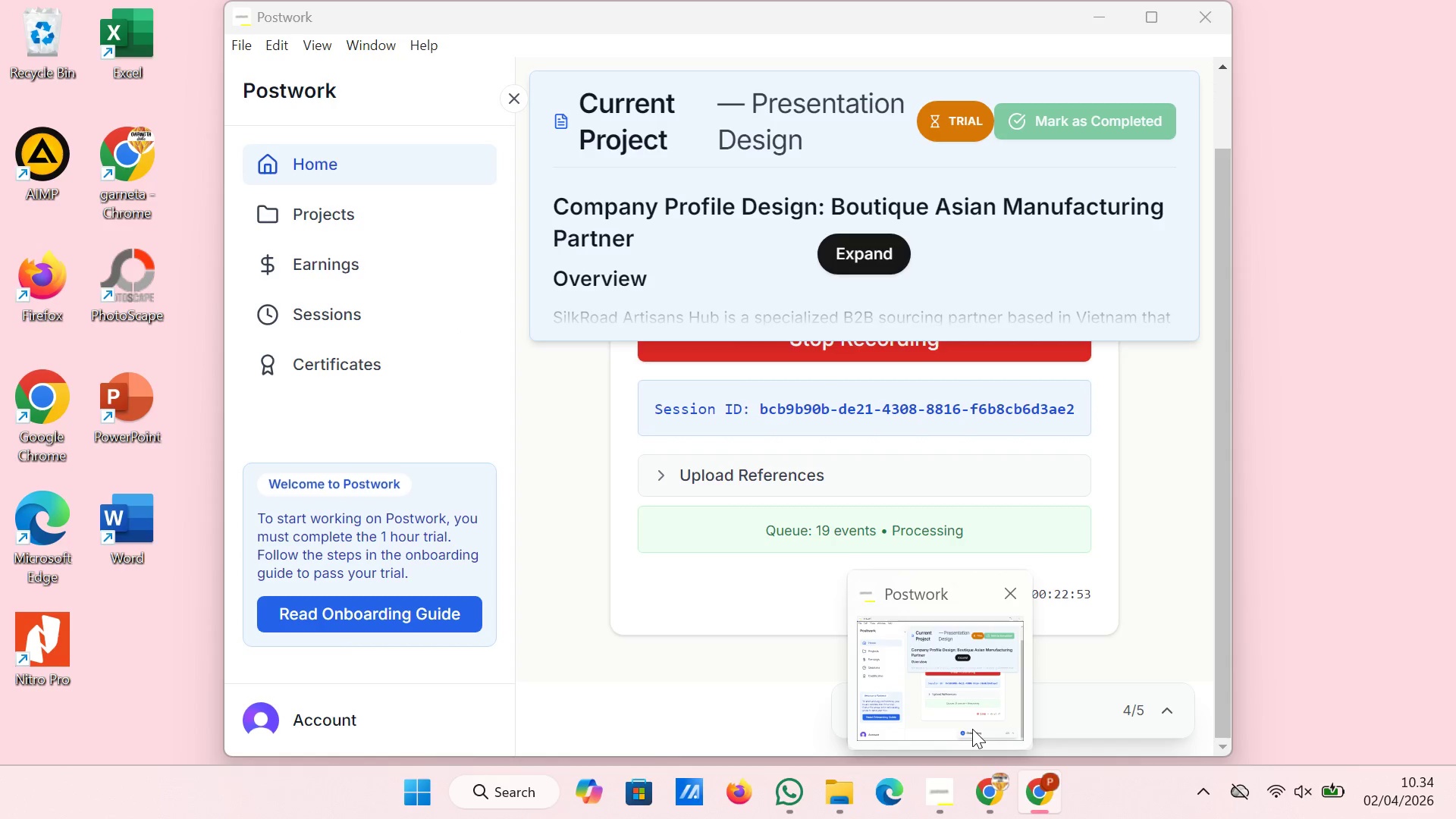 
scroll: coordinate [1299, 457], scroll_direction: down, amount: 9.0
 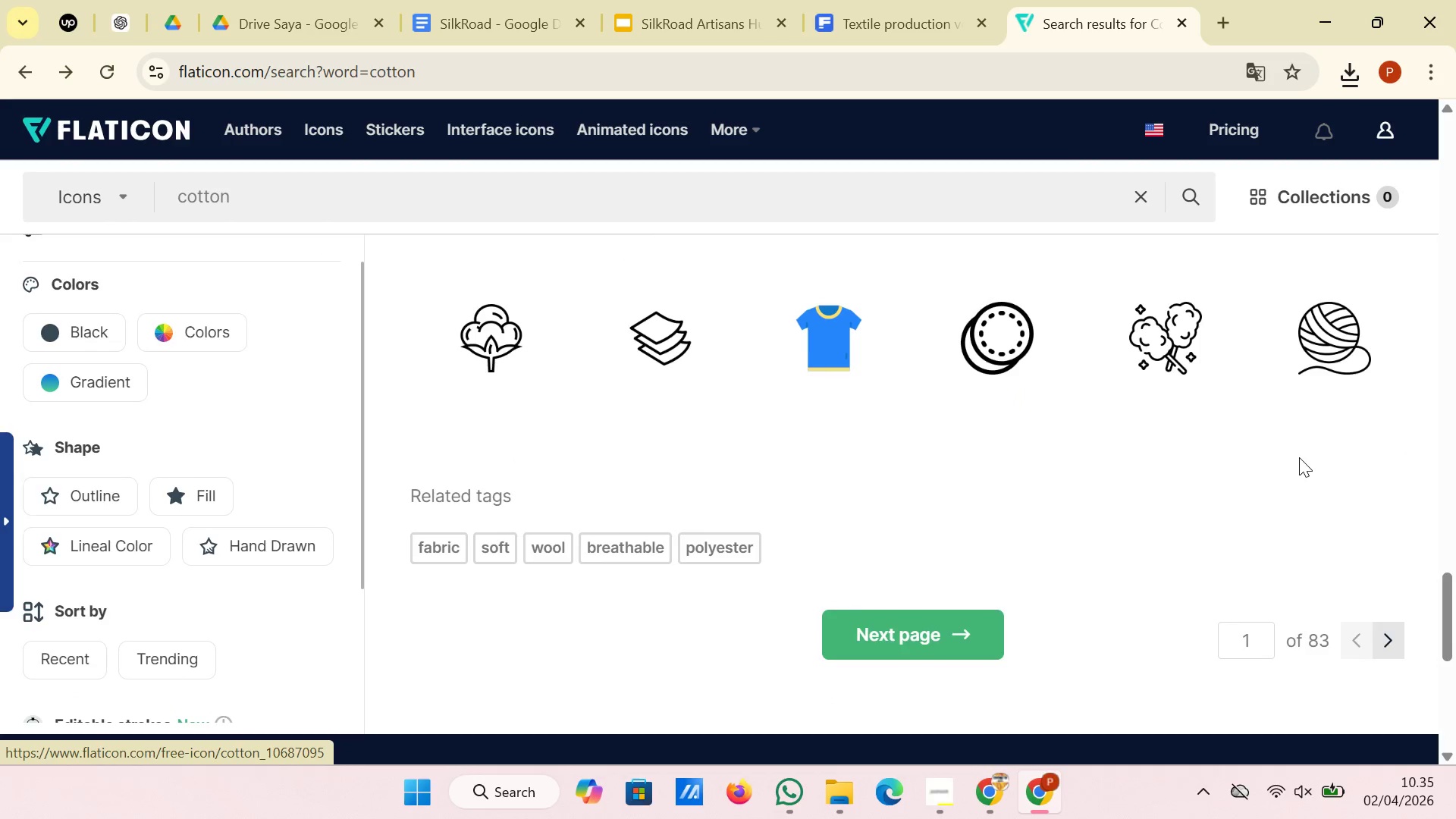 
scroll: coordinate [1299, 457], scroll_direction: up, amount: 31.0
 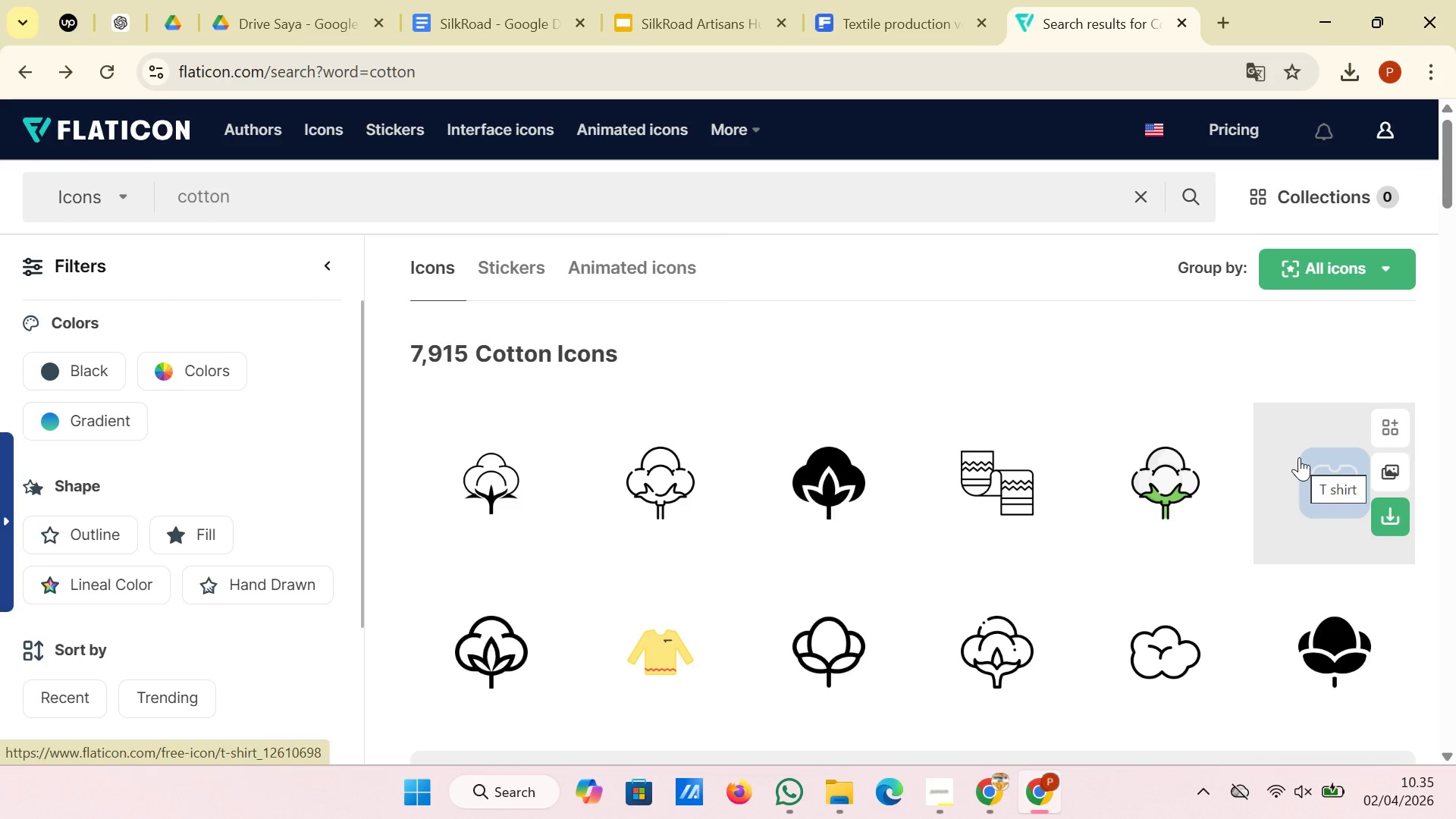 
scroll: coordinate [1299, 457], scroll_direction: down, amount: 3.0
 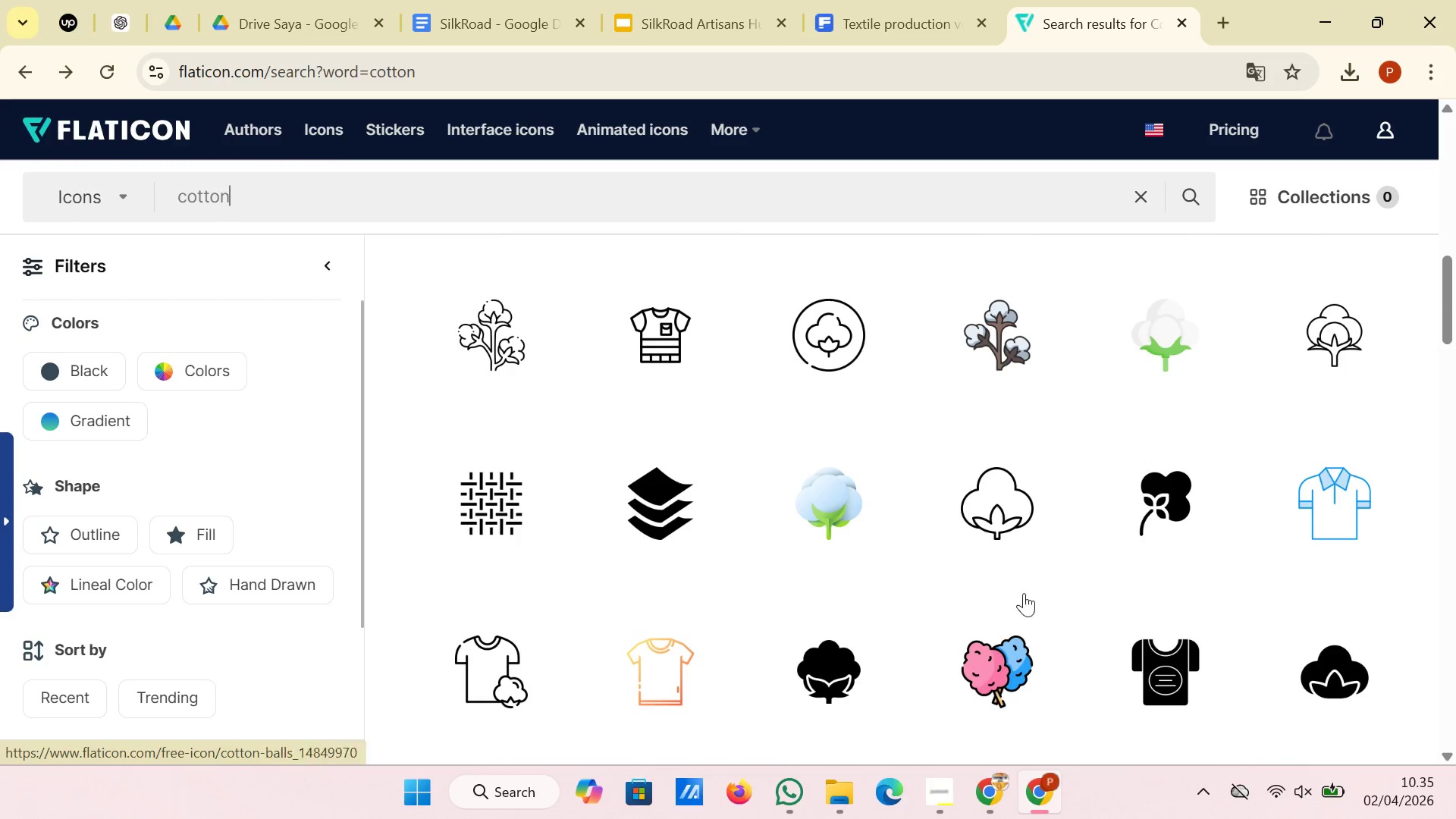 
scroll: coordinate [1175, 526], scroll_direction: up, amount: 12.0
 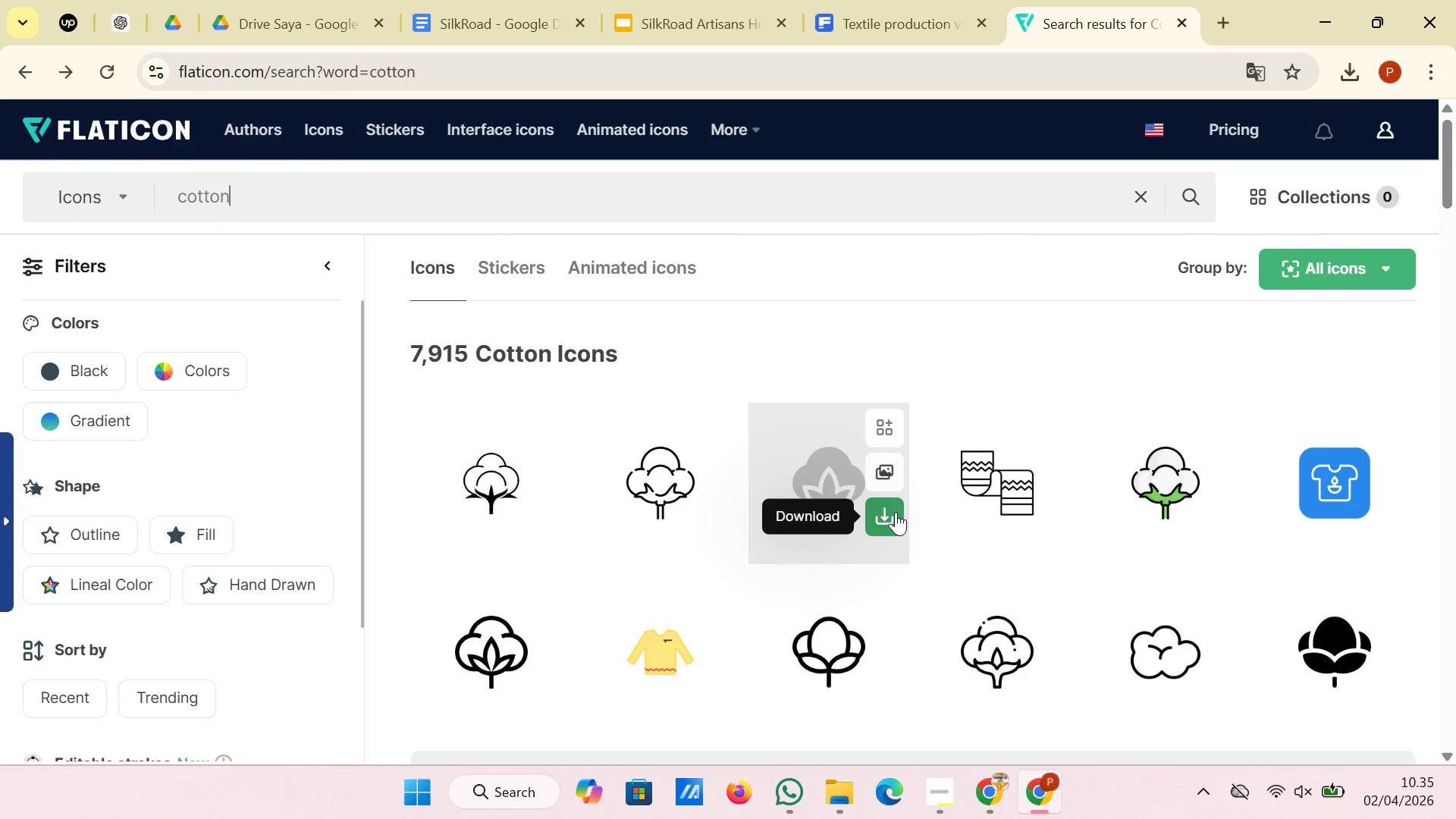 
left_click([896, 512])
 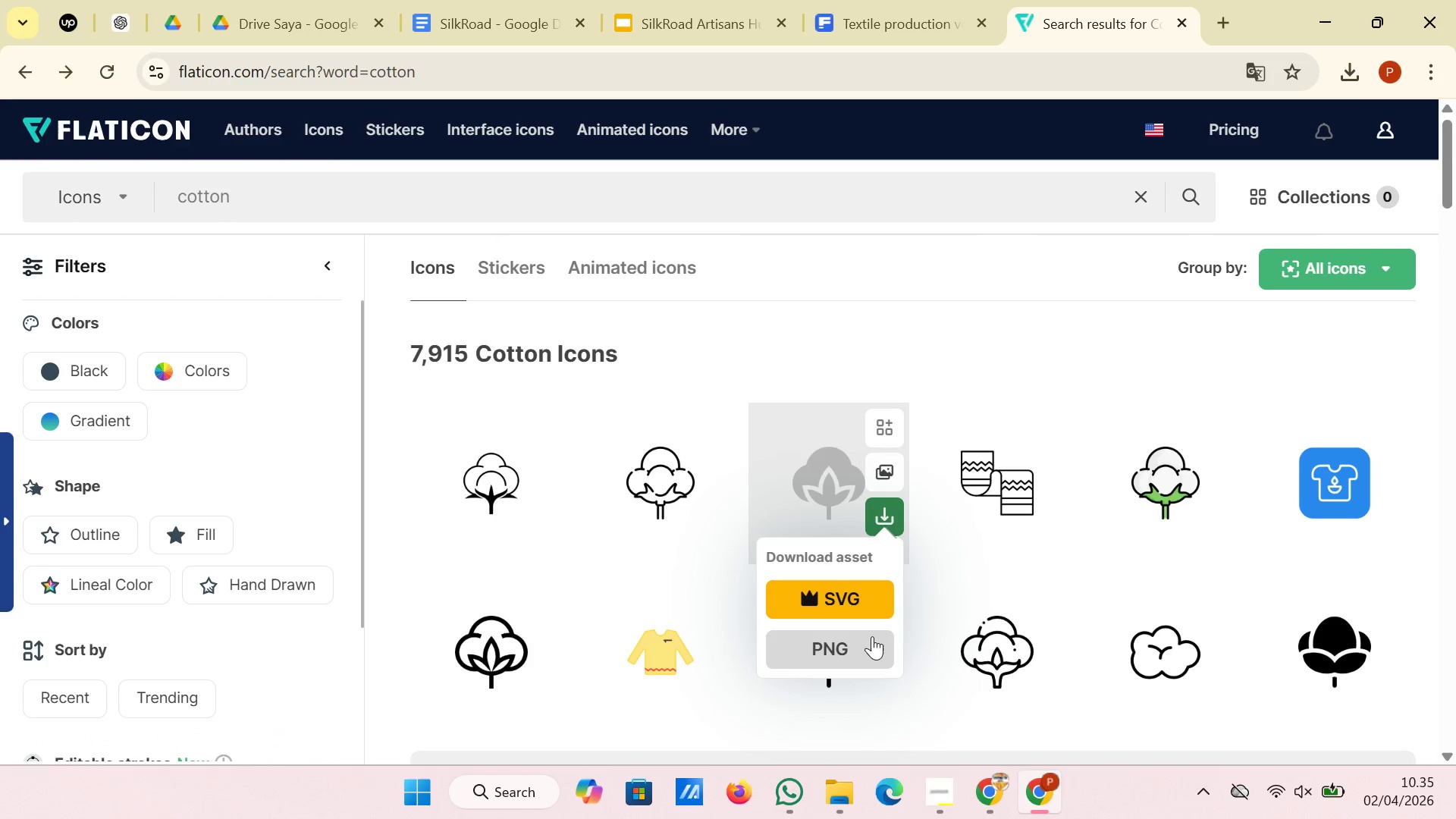 
left_click([870, 642])
 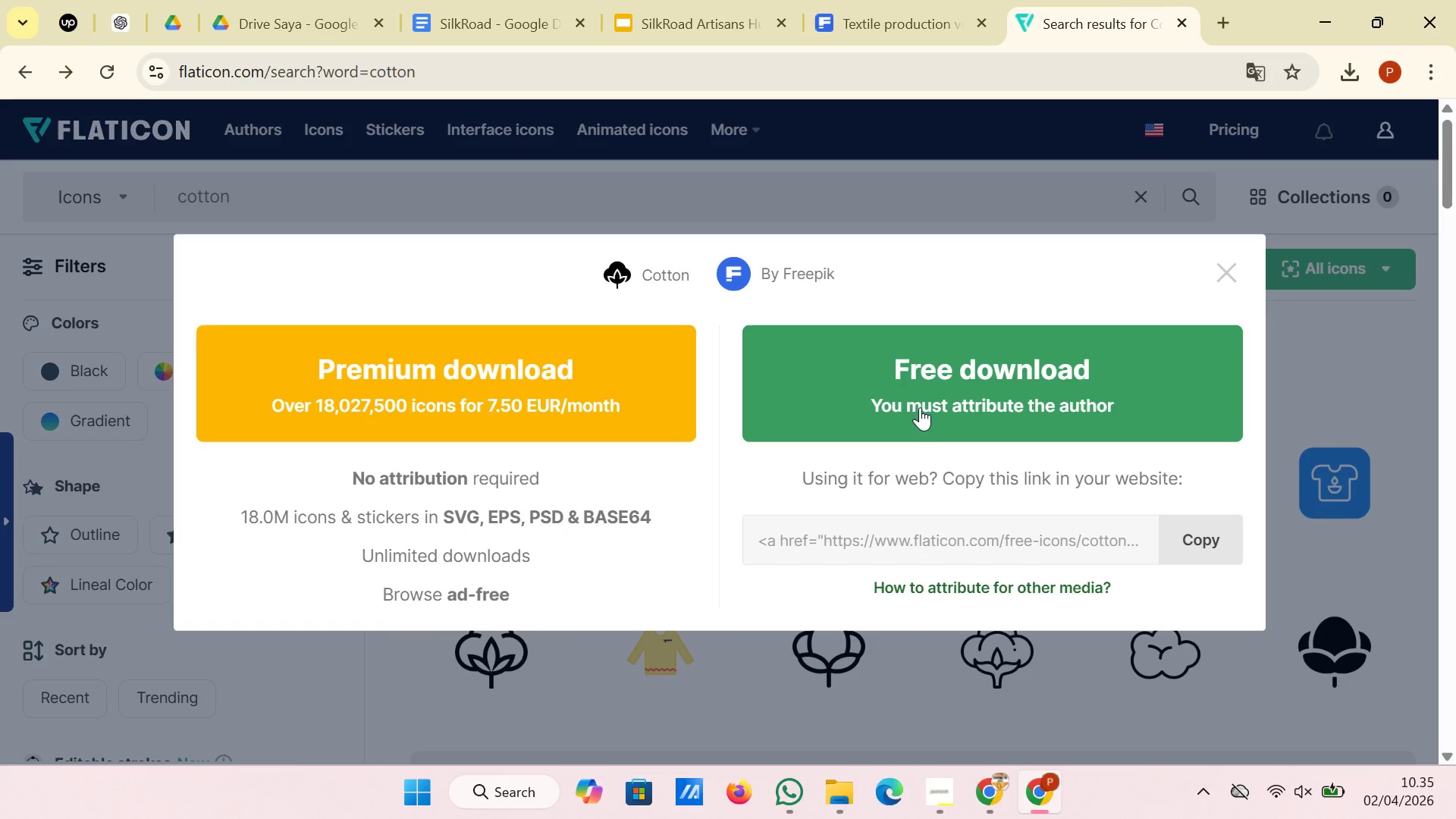 
left_click([920, 394])
 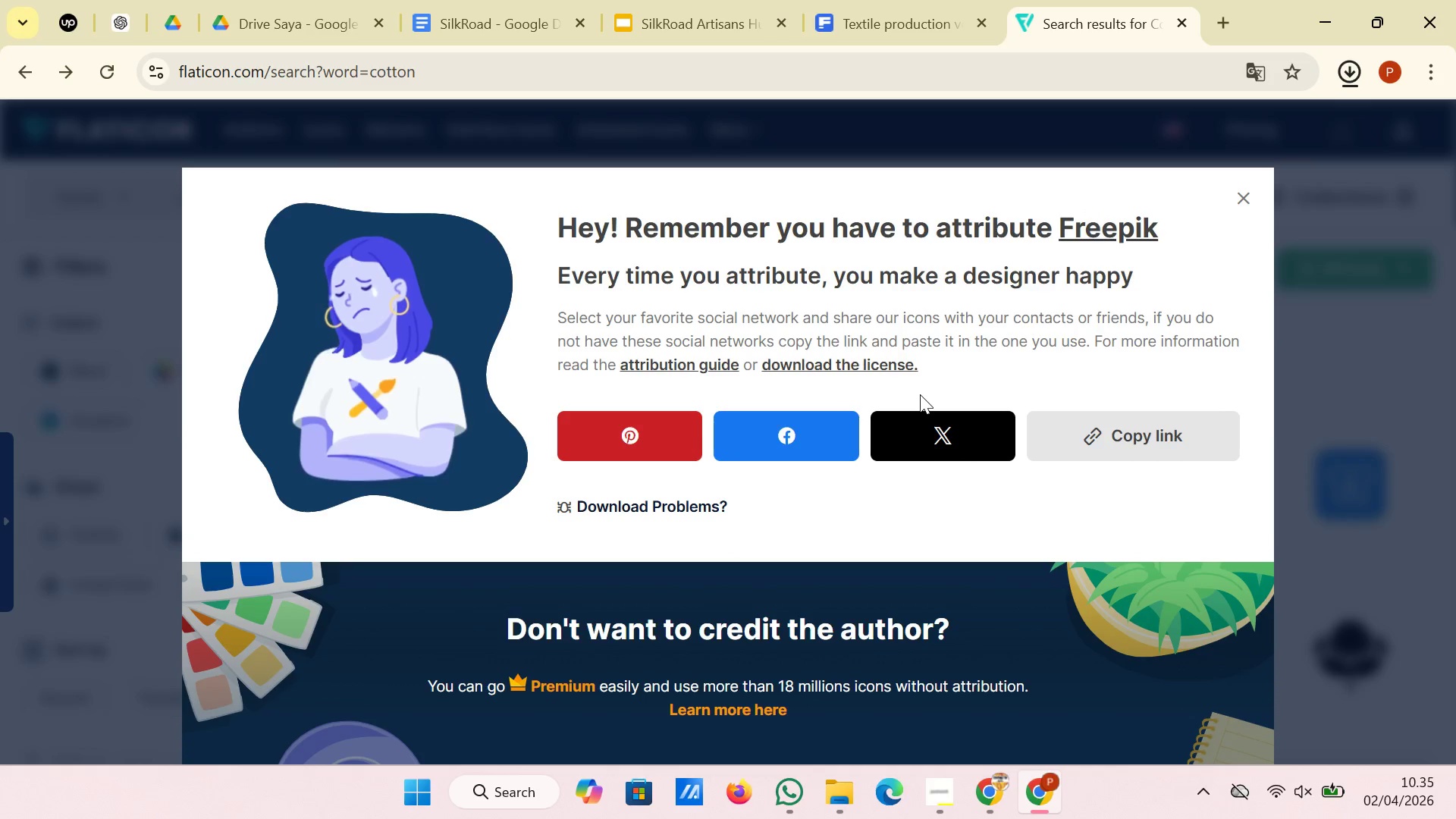 
wait(5.66)
 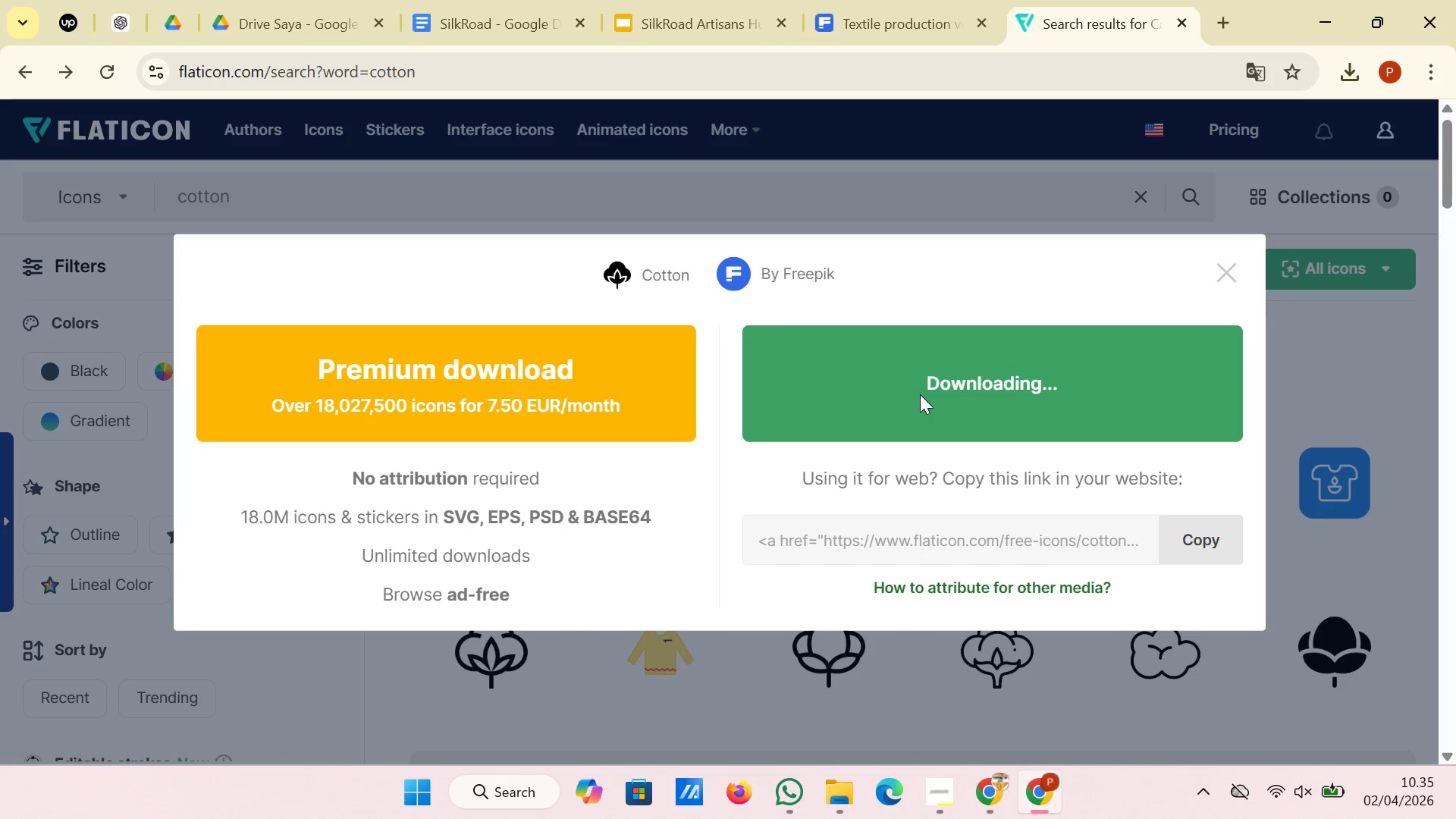 
left_click([723, 36])
 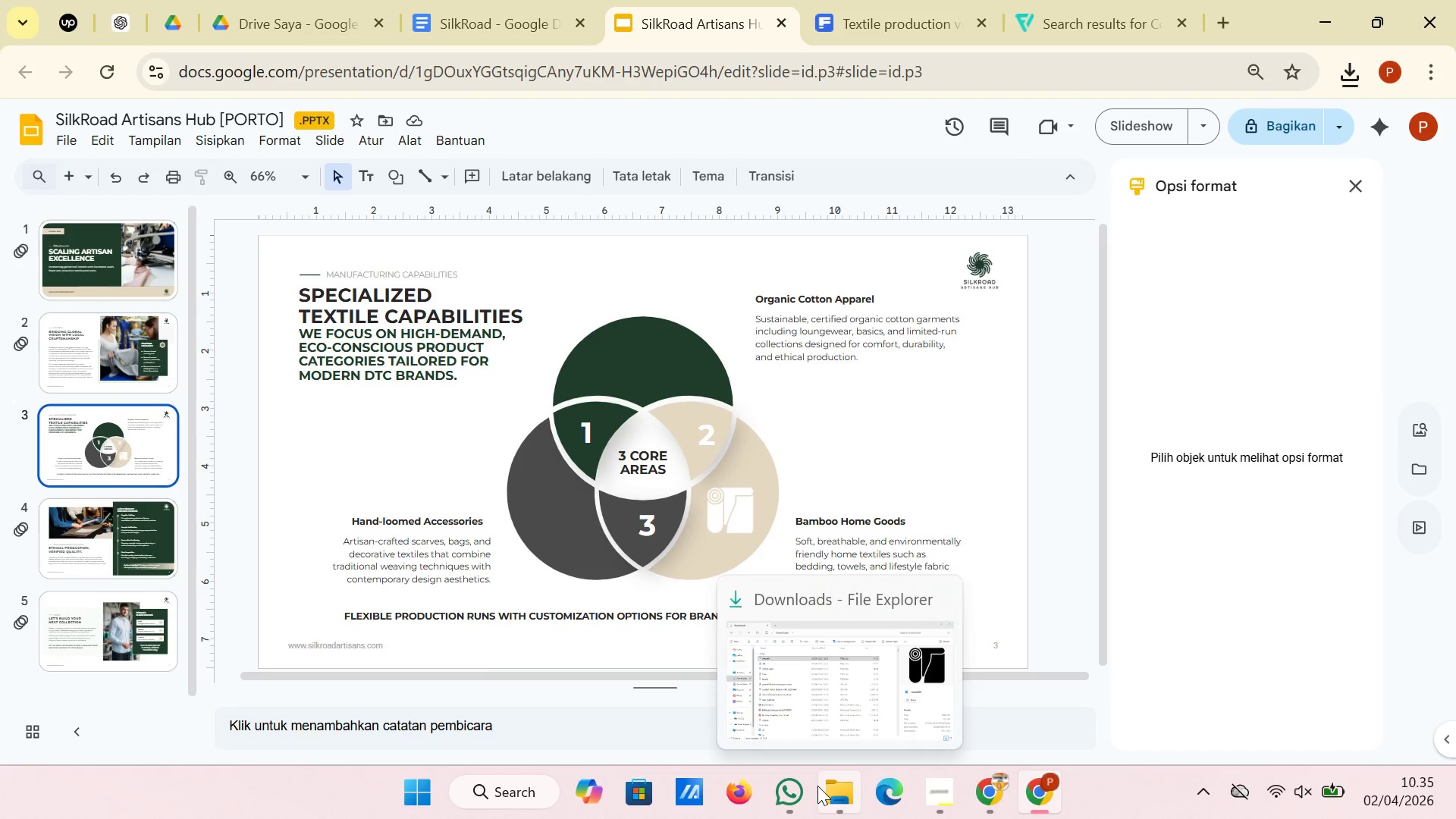 
left_click([814, 725])
 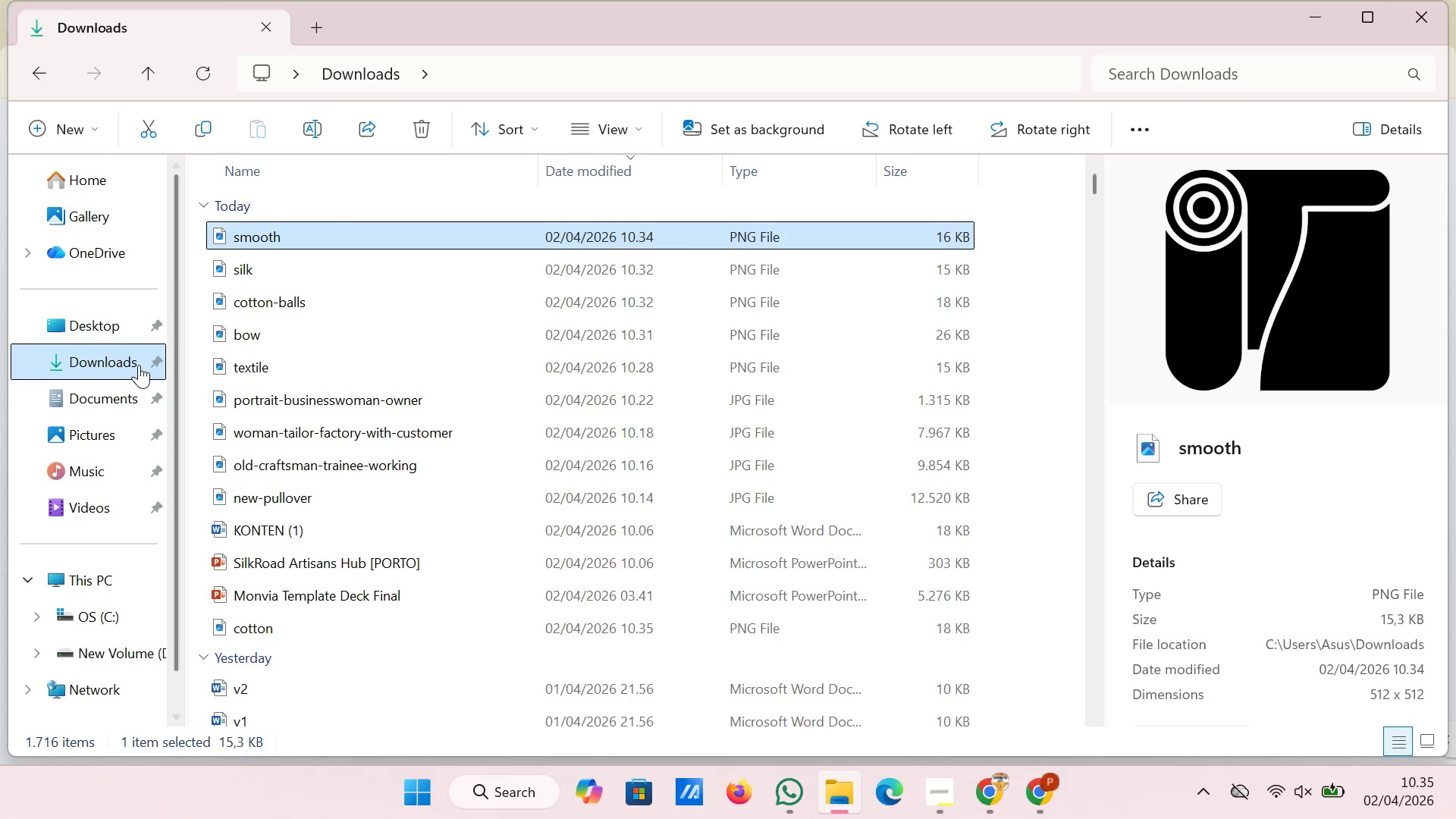 
left_click([139, 365])
 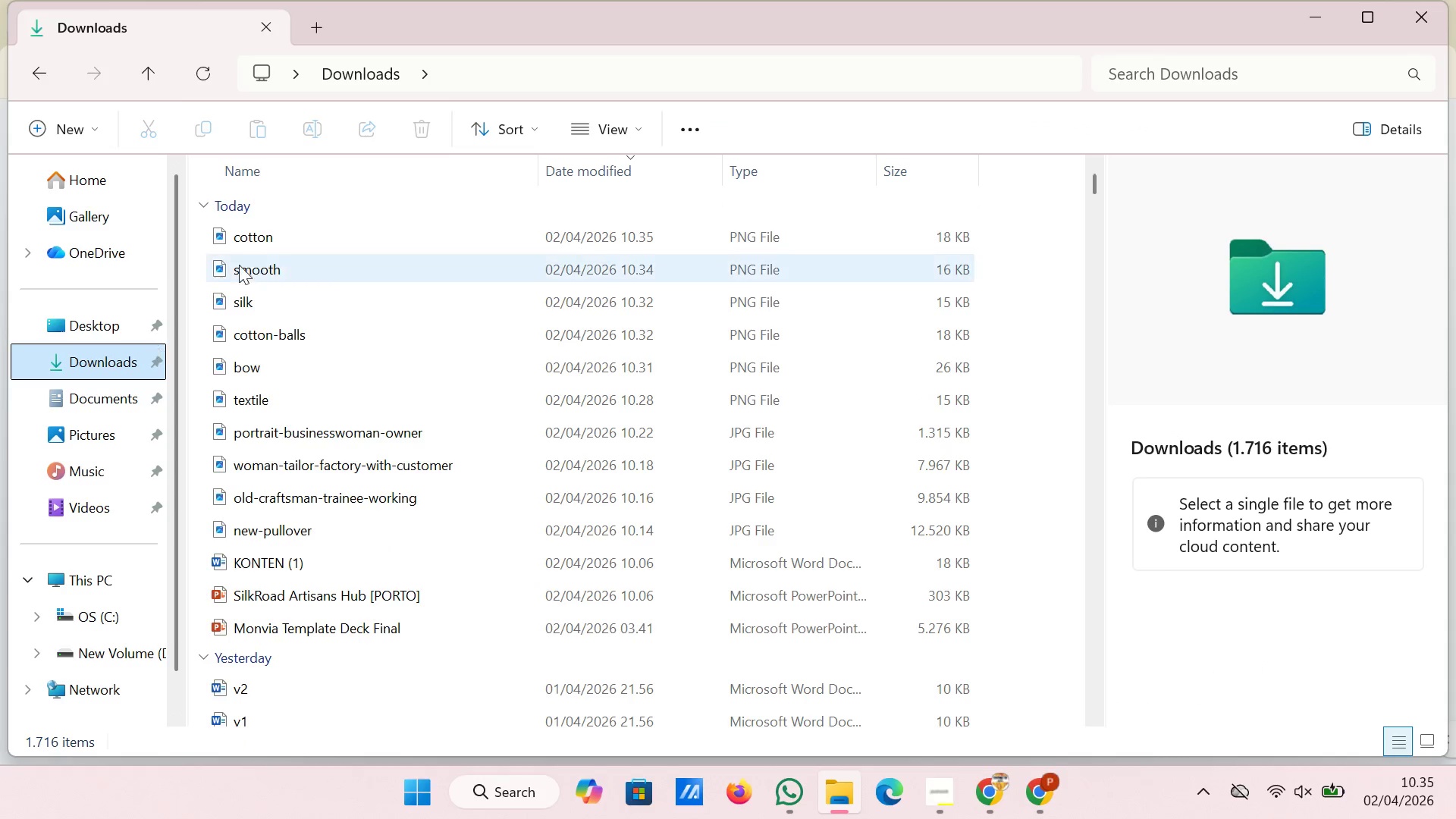 
left_click([299, 239])
 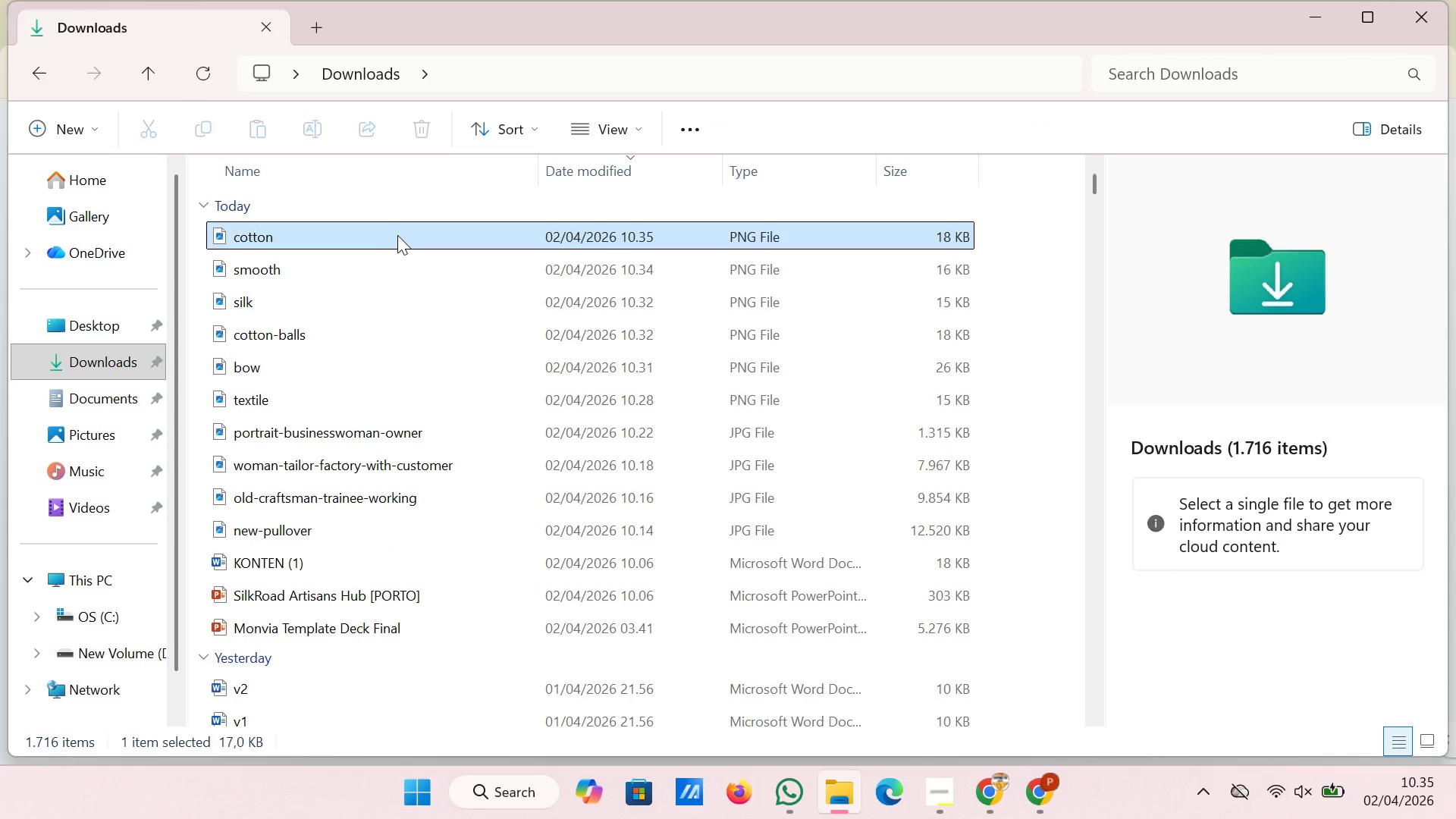 
left_click_drag(start_coordinate=[397, 235], to_coordinate=[865, 462])
 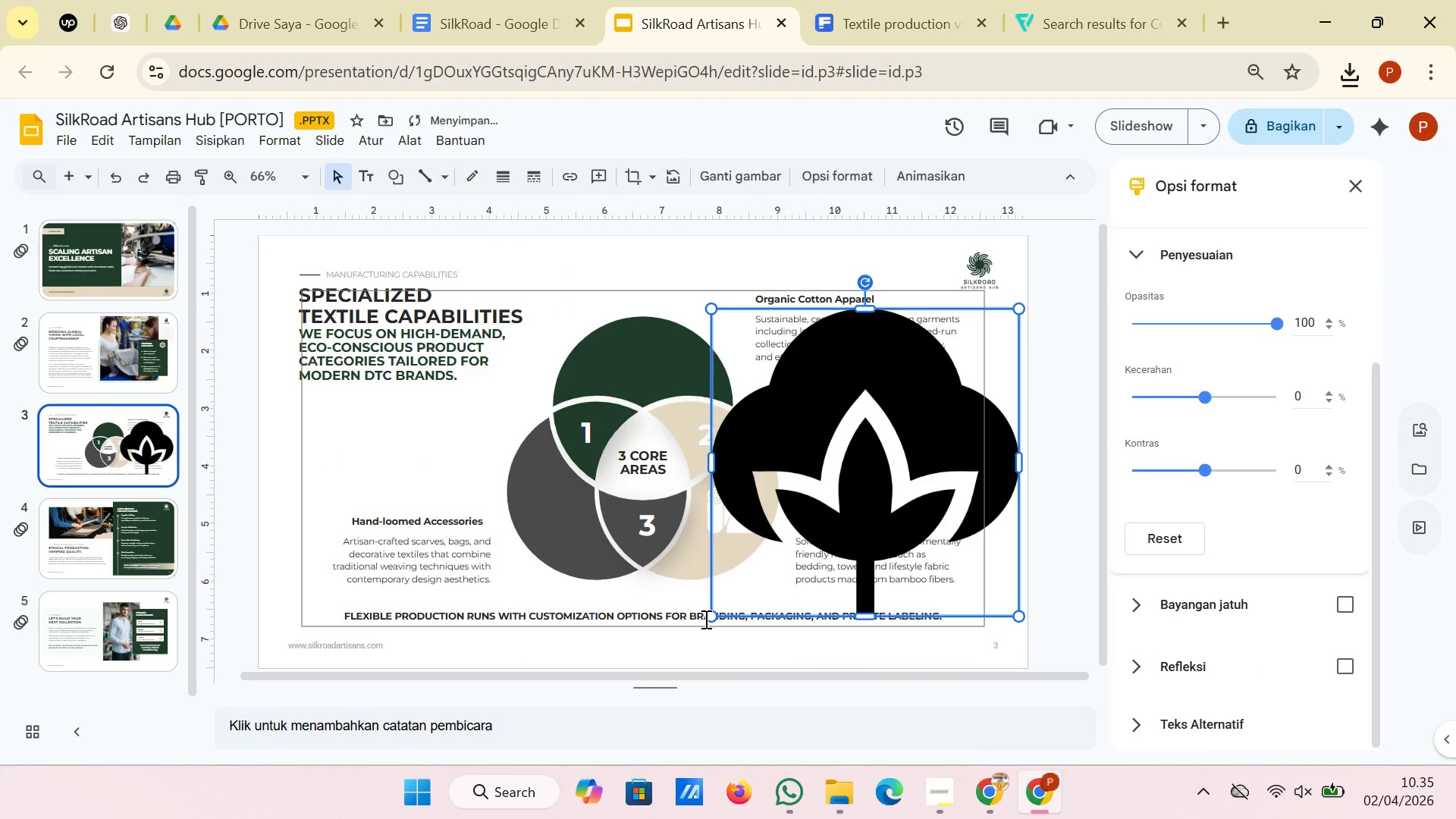 
left_click_drag(start_coordinate=[708, 614], to_coordinate=[952, 360])
 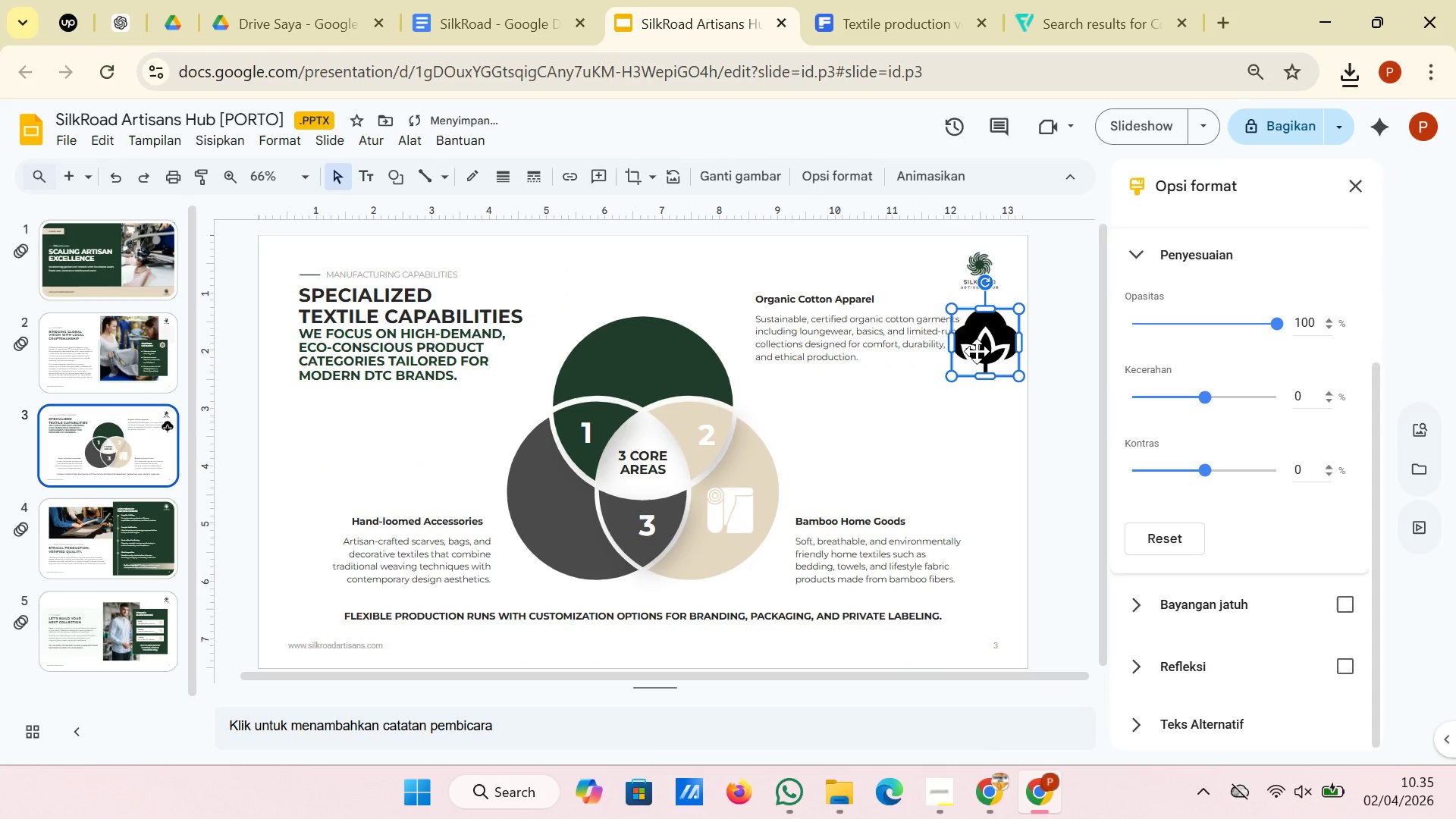 
left_click_drag(start_coordinate=[977, 351], to_coordinate=[802, 508])
 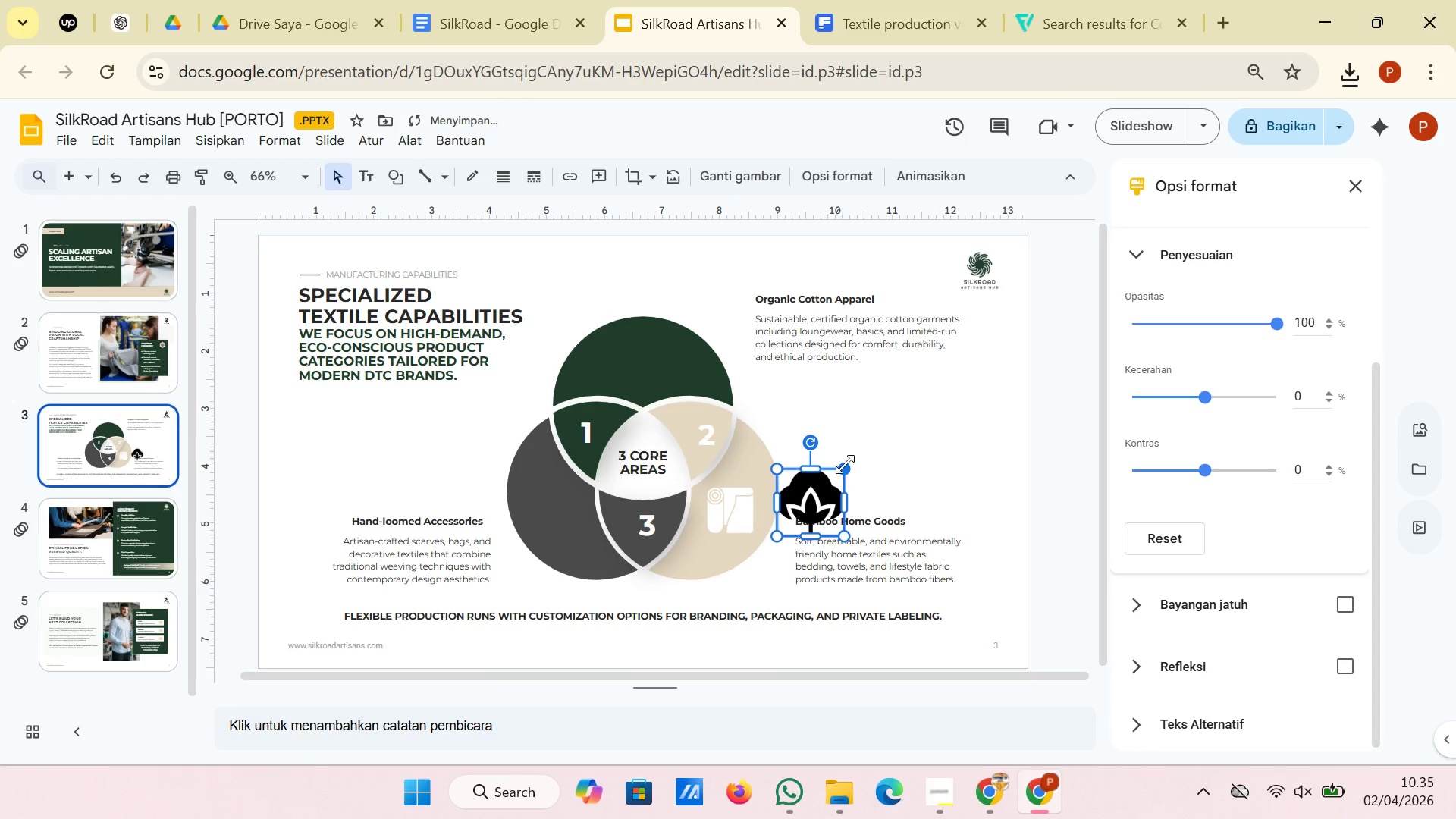 
left_click_drag(start_coordinate=[845, 464], to_coordinate=[824, 483])
 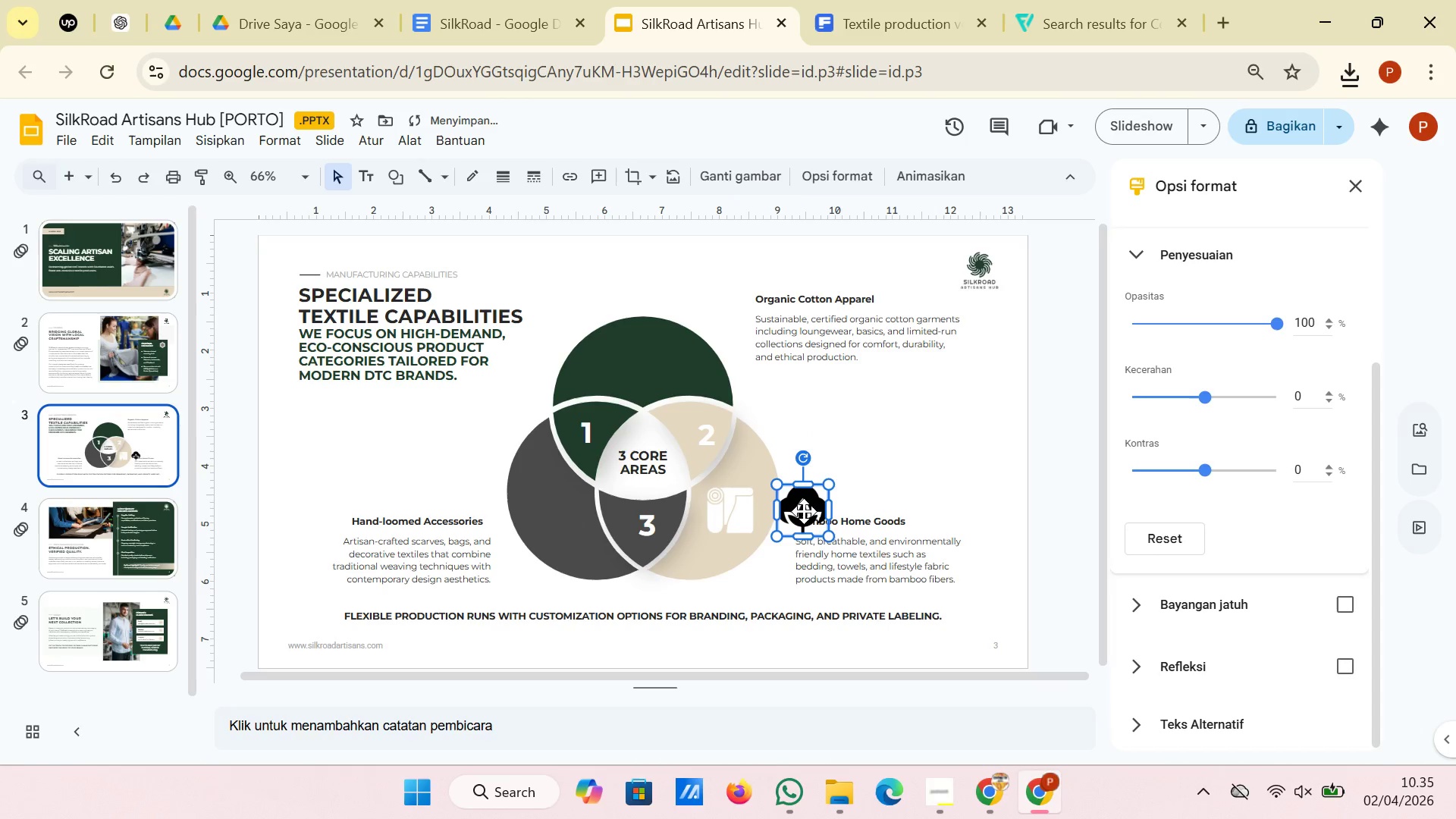 
left_click_drag(start_coordinate=[804, 511], to_coordinate=[645, 362])
 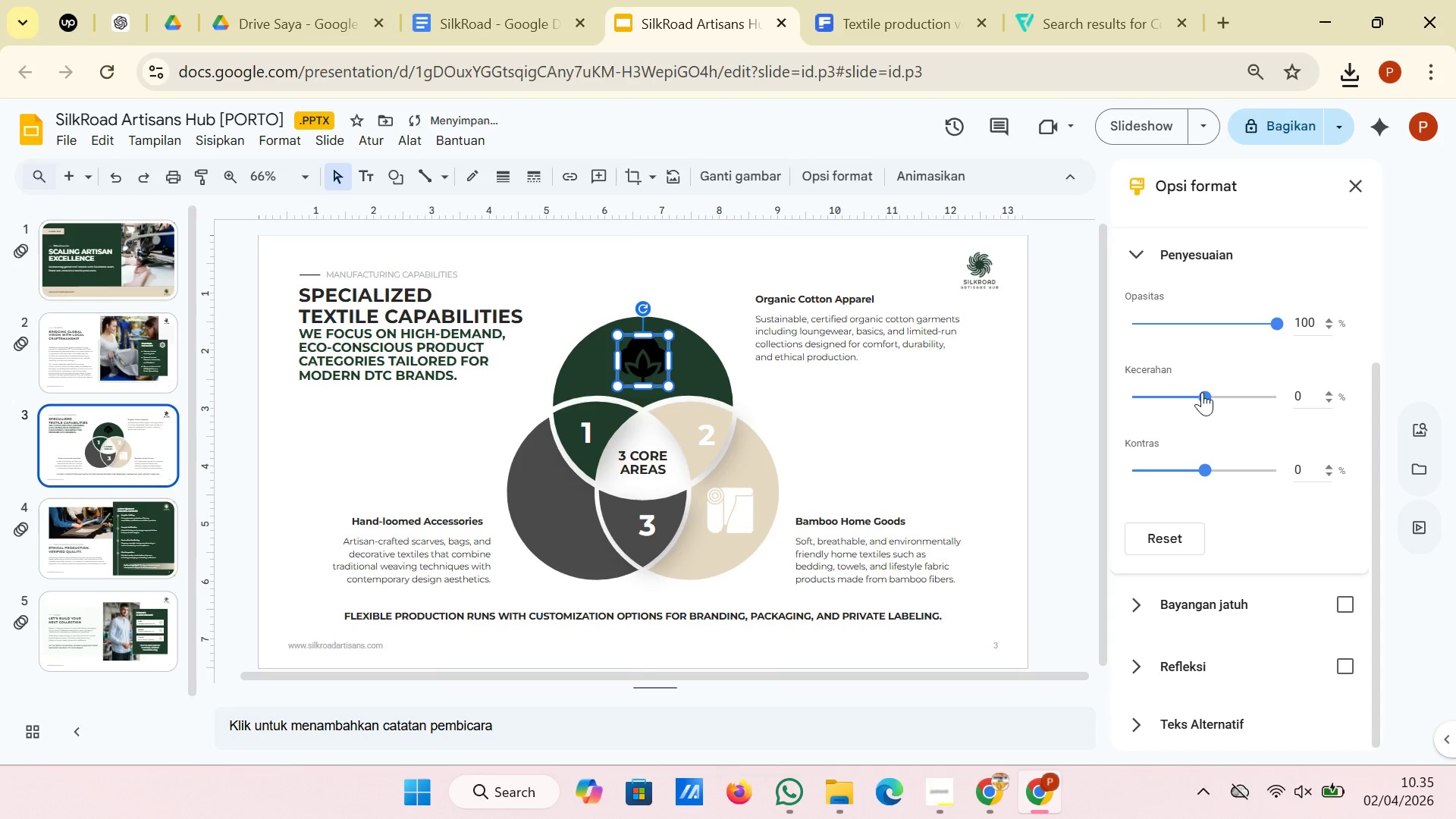 
left_click_drag(start_coordinate=[1202, 395], to_coordinate=[1357, 394])
 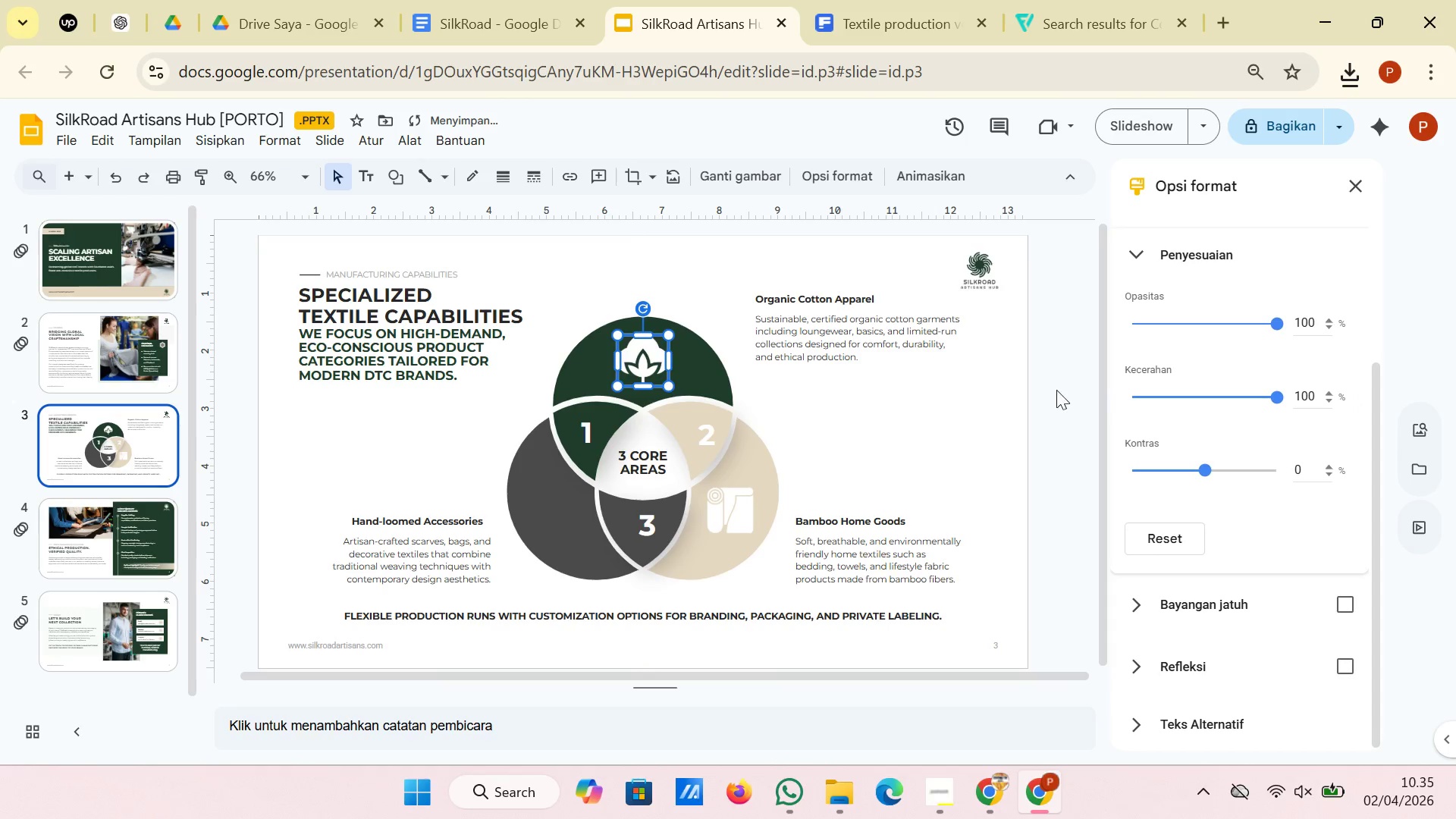 
left_click([1060, 388])
 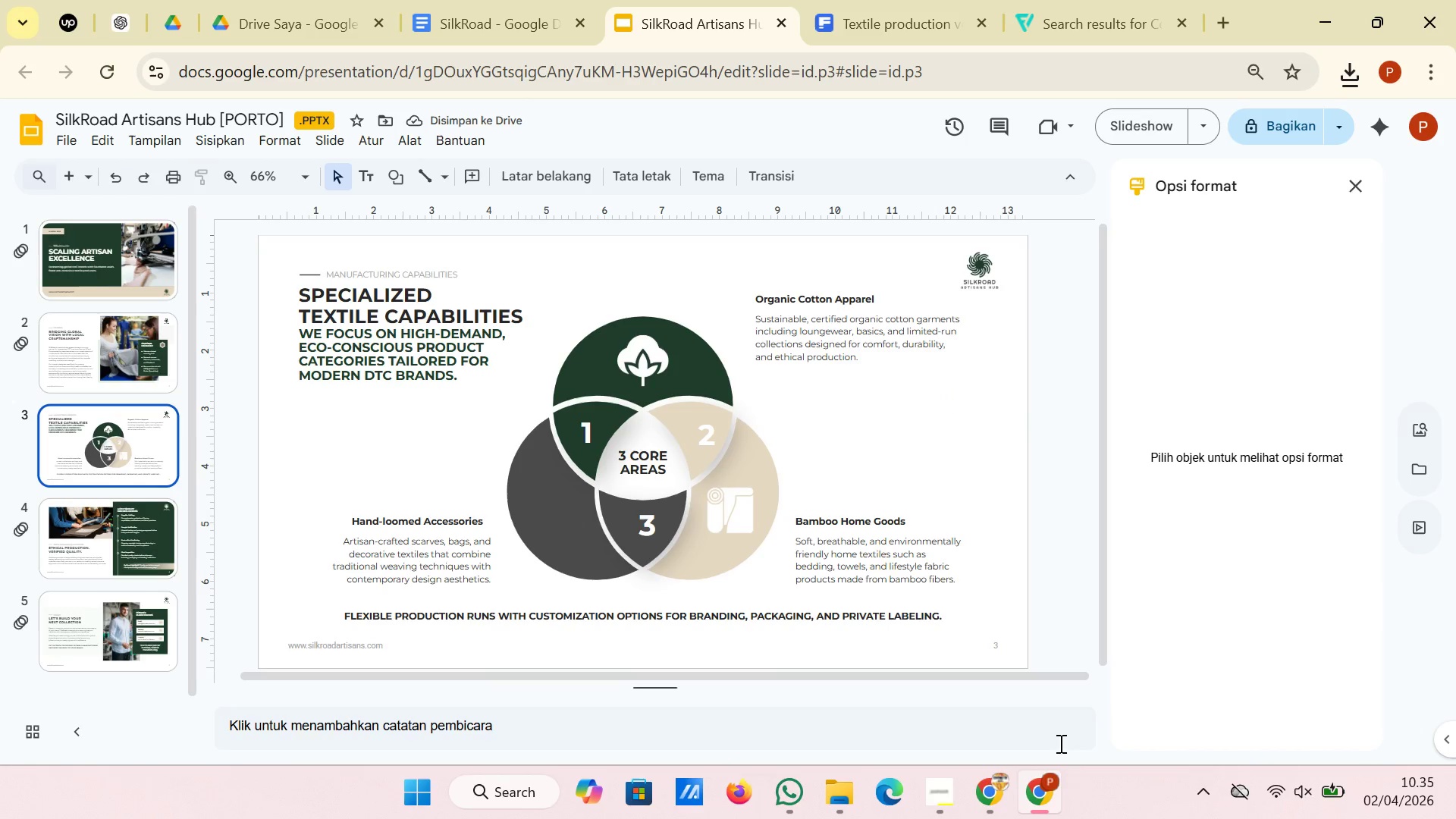 
wait(5.41)
 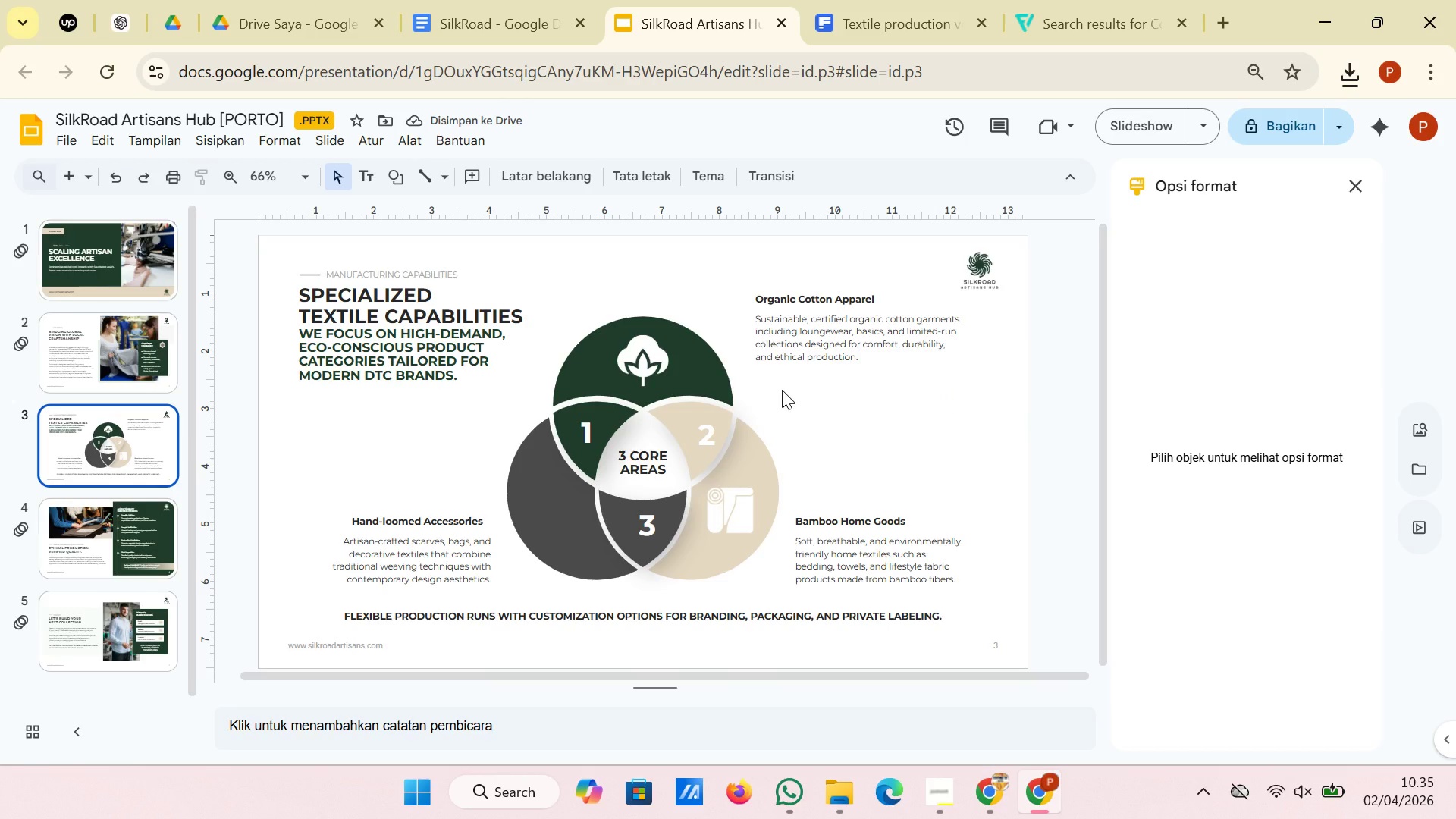 
left_click([848, 0])
 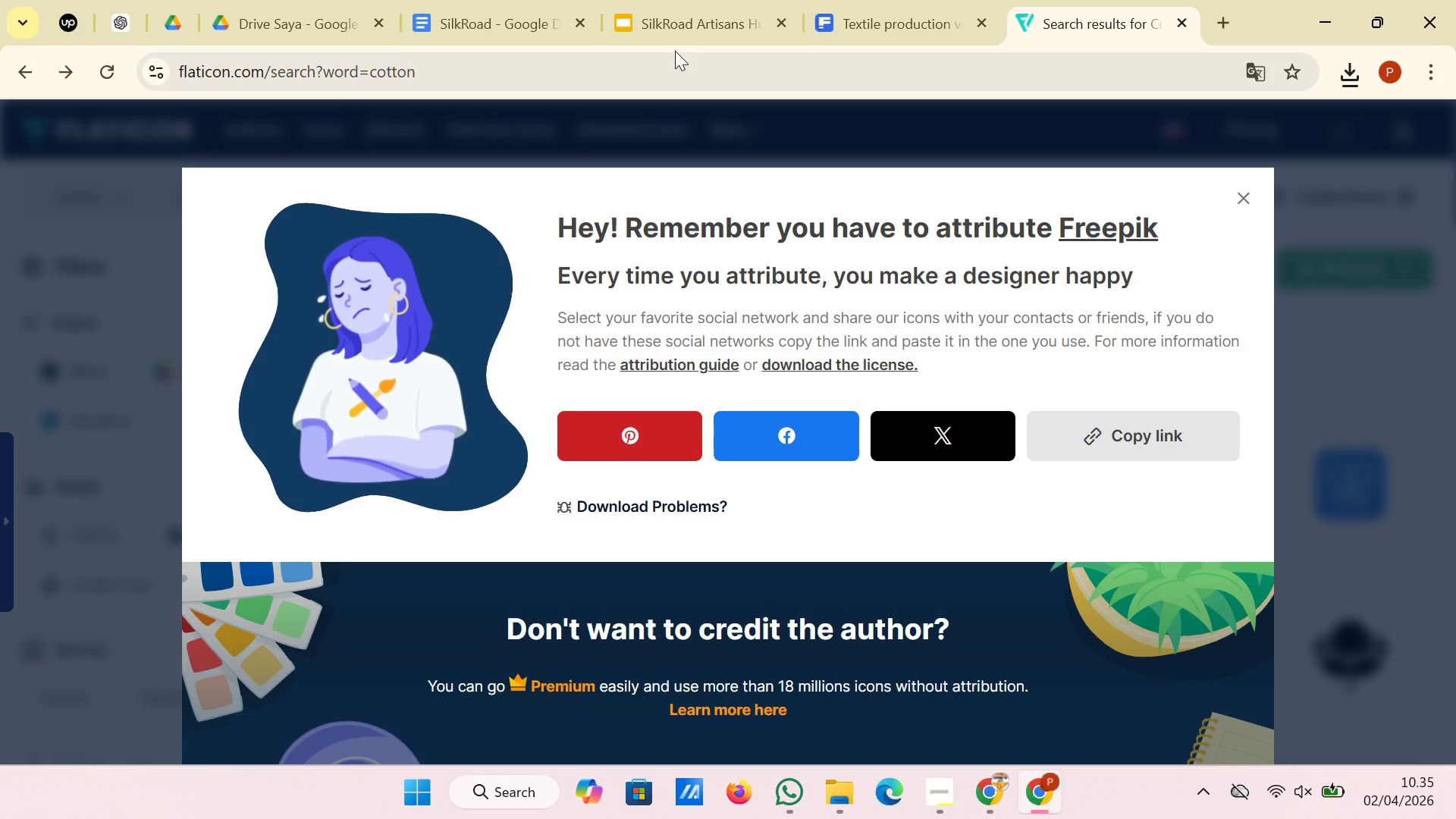 
left_click([57, 164])
 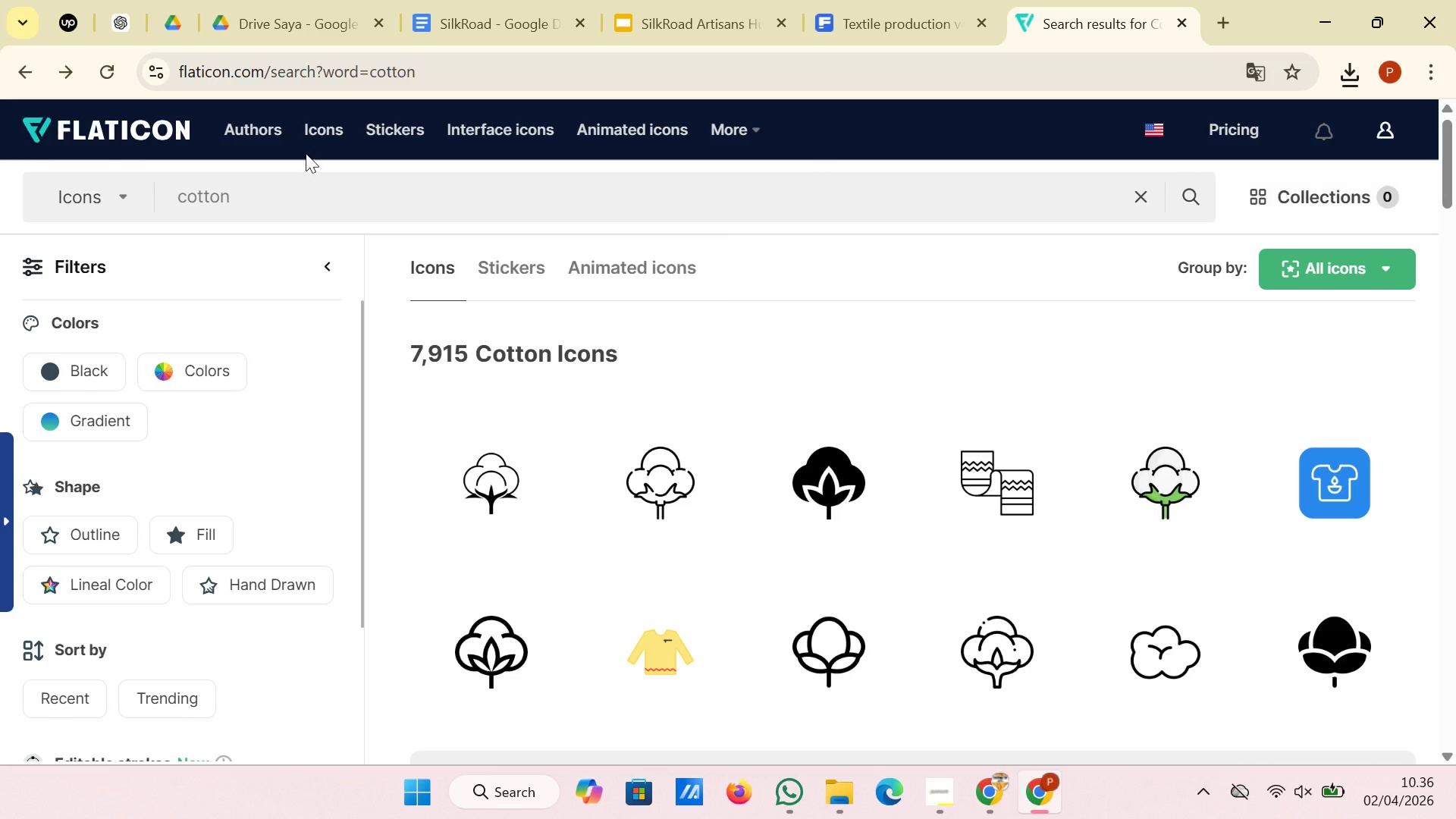 
left_click([28, 74])
 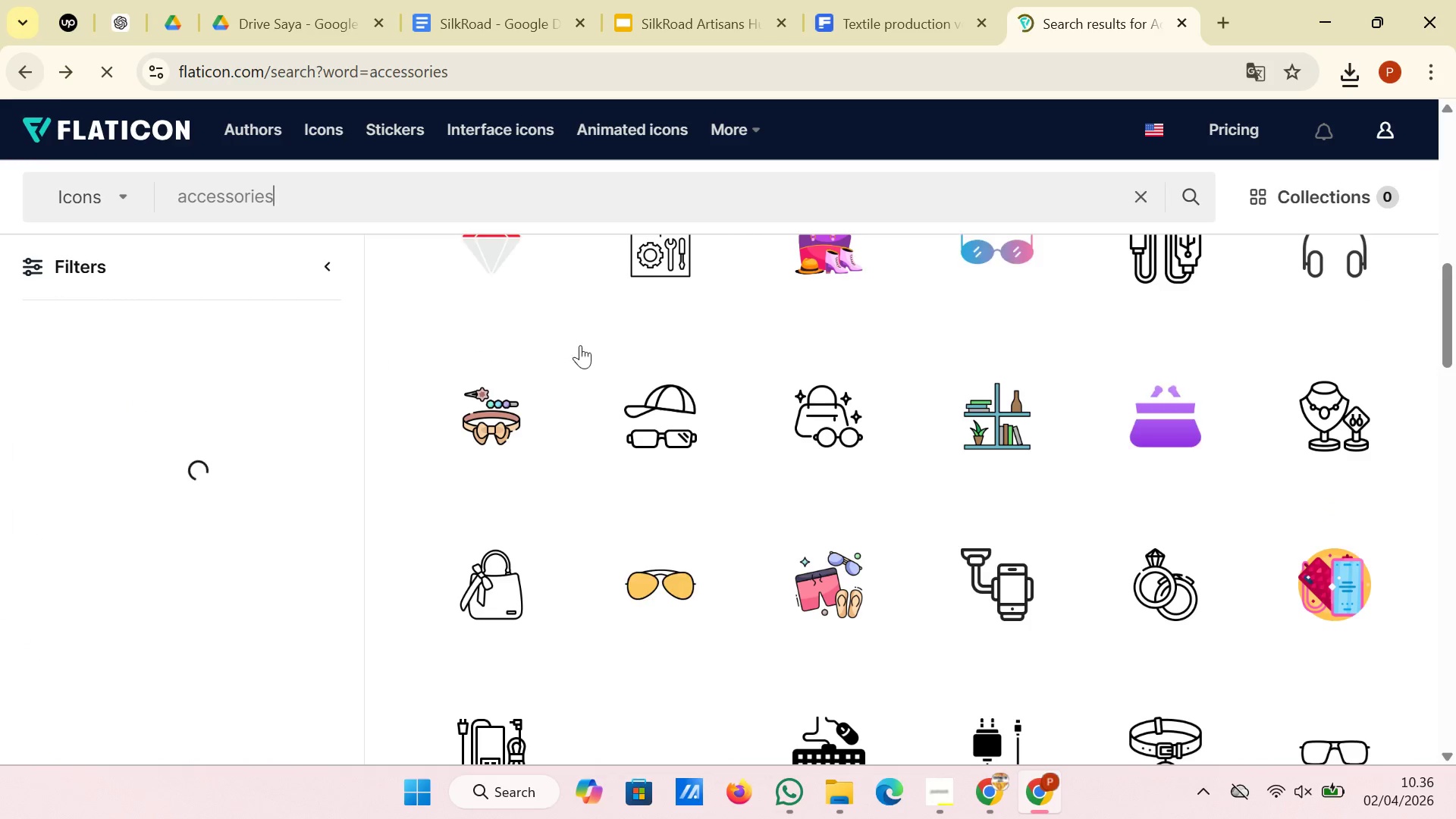 
scroll: coordinate [1019, 506], scroll_direction: up, amount: 4.0
 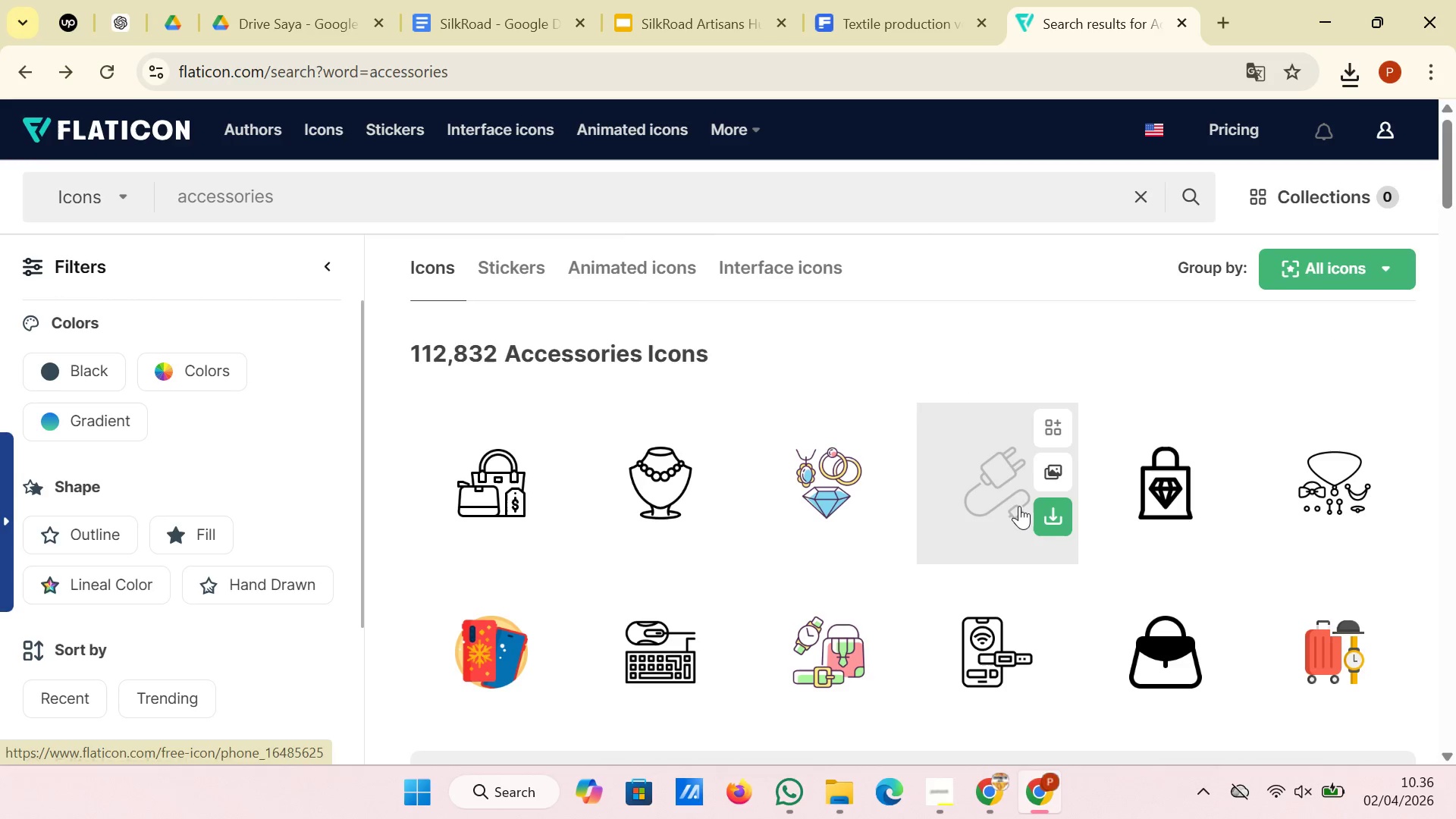 
scroll: coordinate [1019, 506], scroll_direction: down, amount: 7.0
 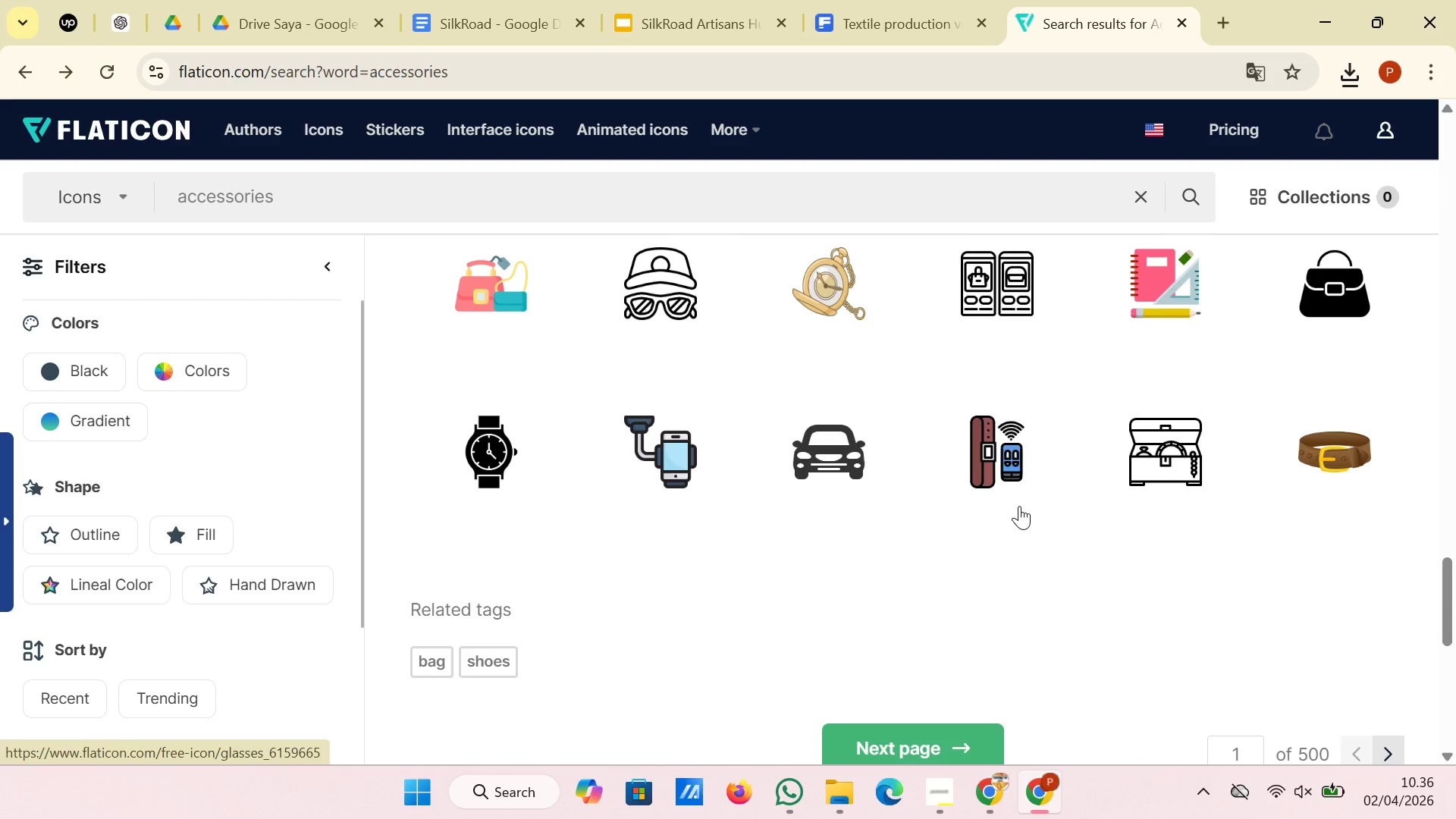 
left_click([946, 638])
 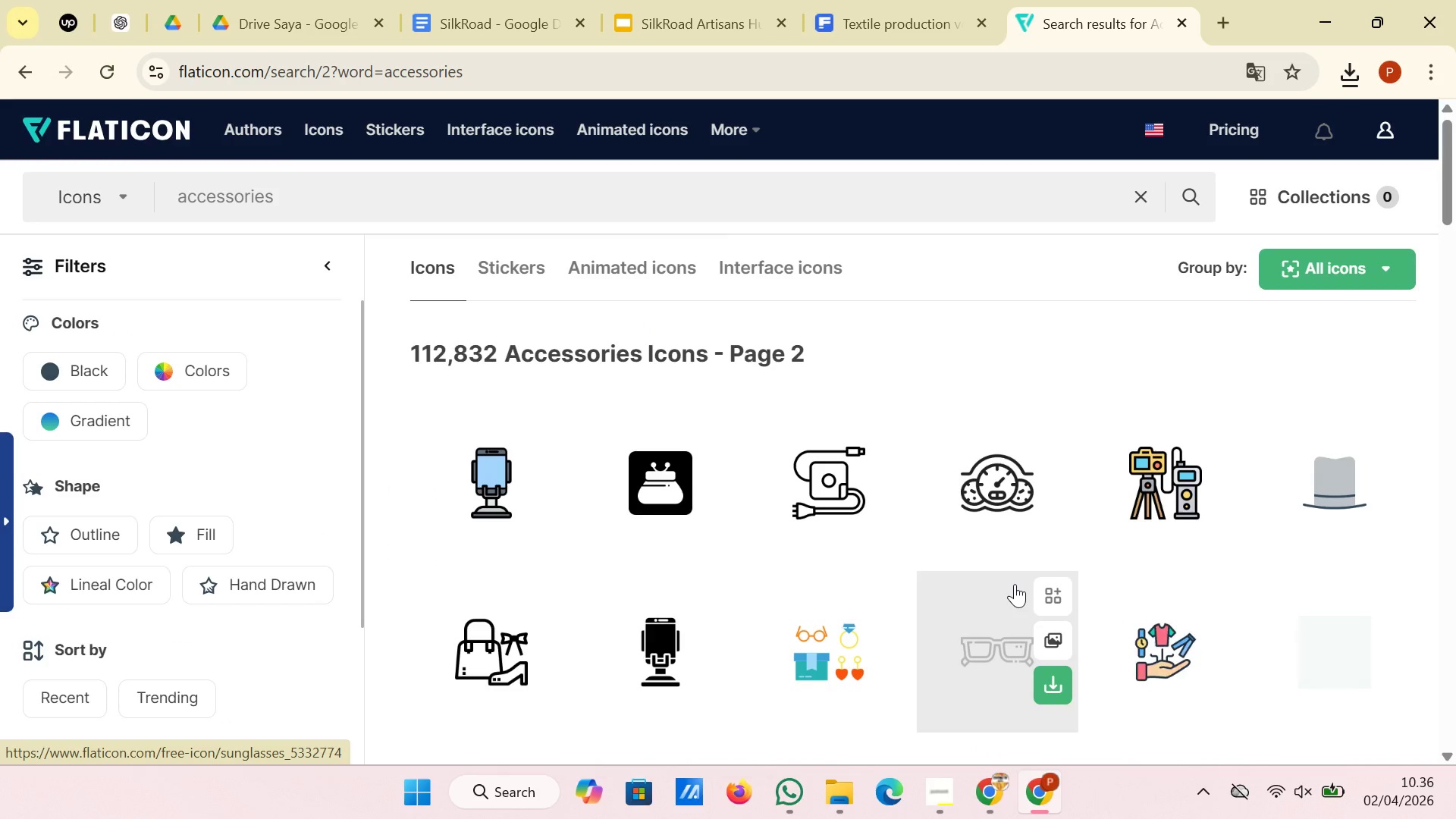 
scroll: coordinate [1019, 580], scroll_direction: down, amount: 3.0
 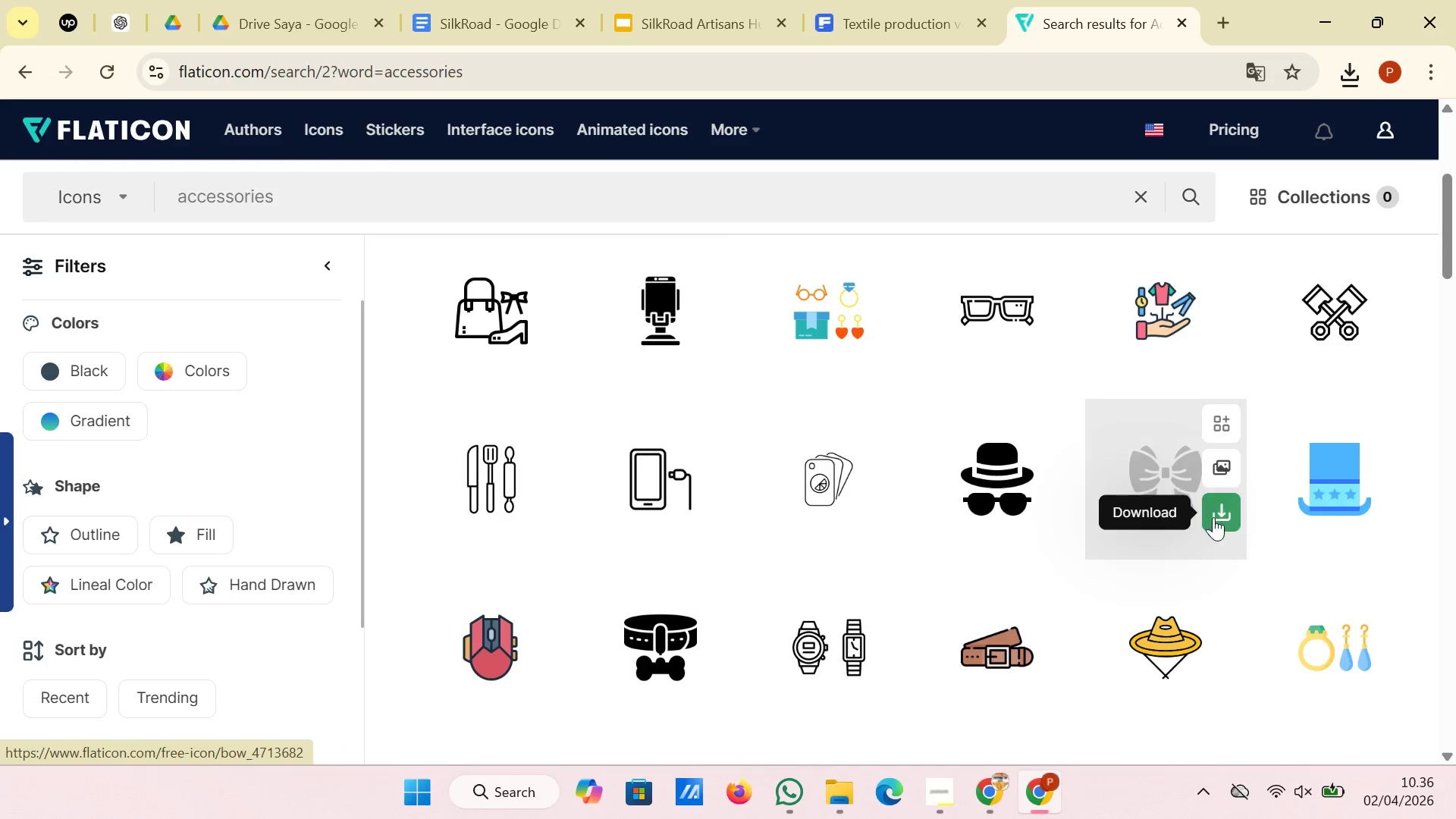 
left_click([1222, 519])
 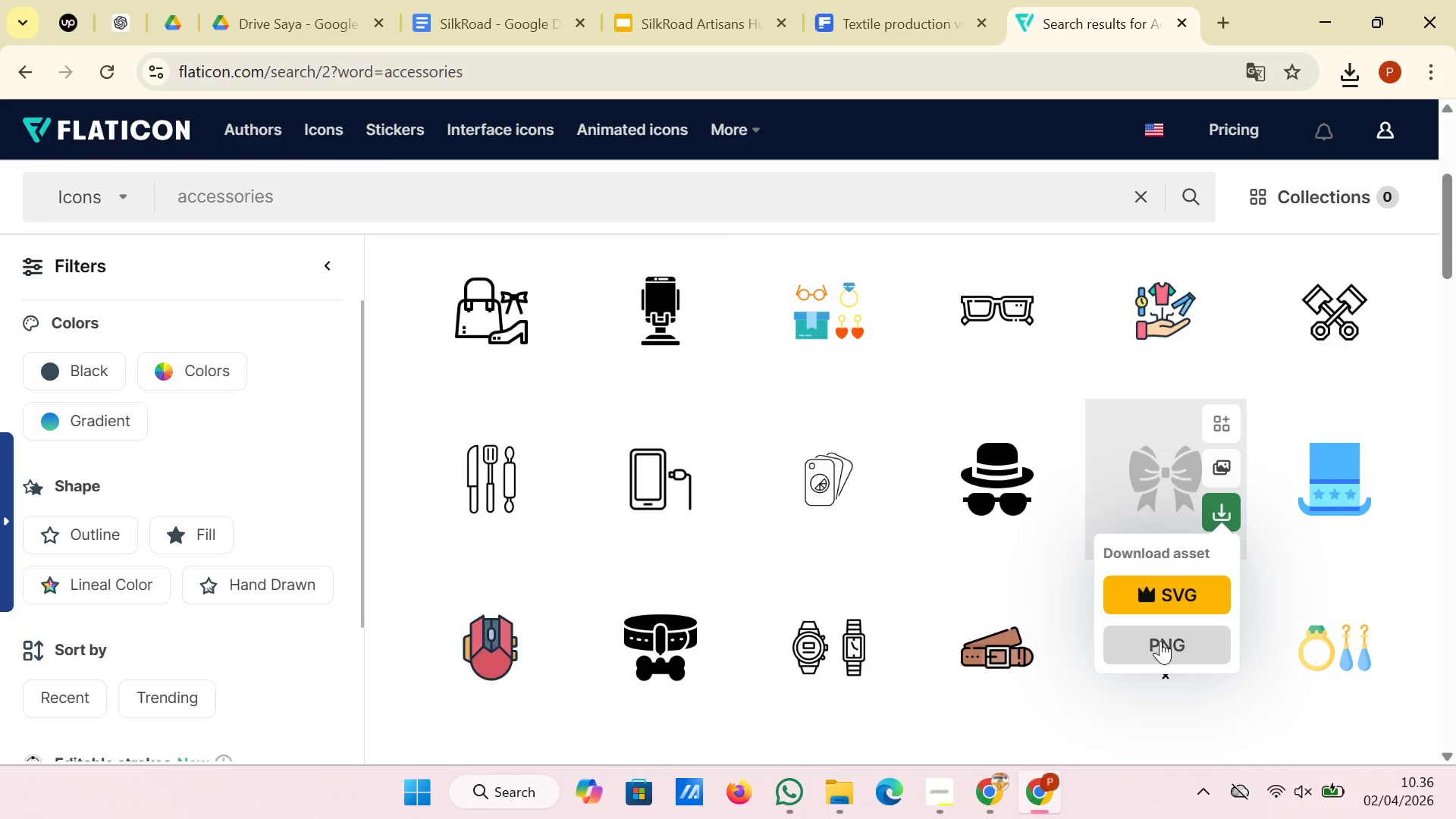 
left_click([1160, 641])
 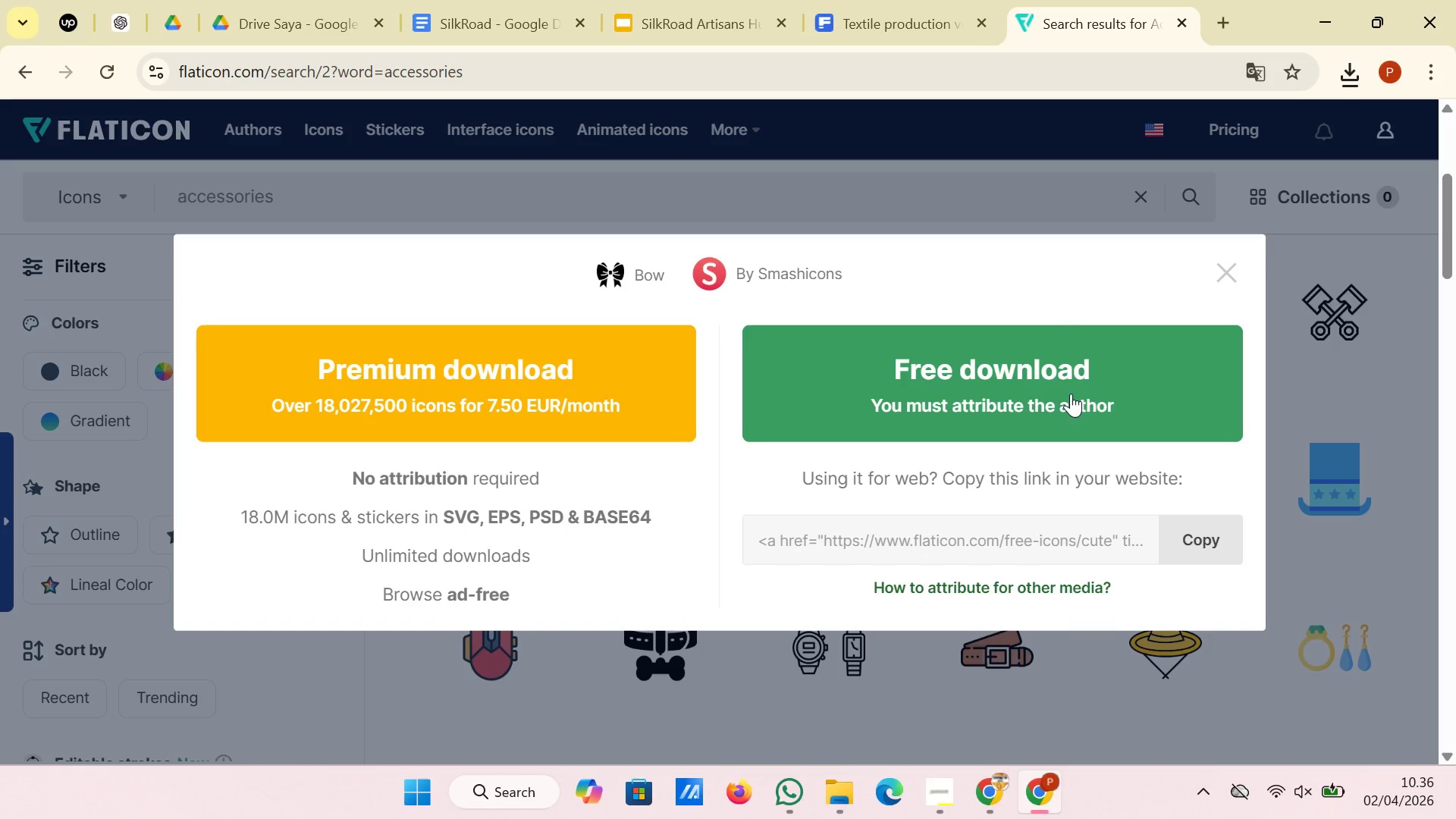 
left_click([1071, 385])
 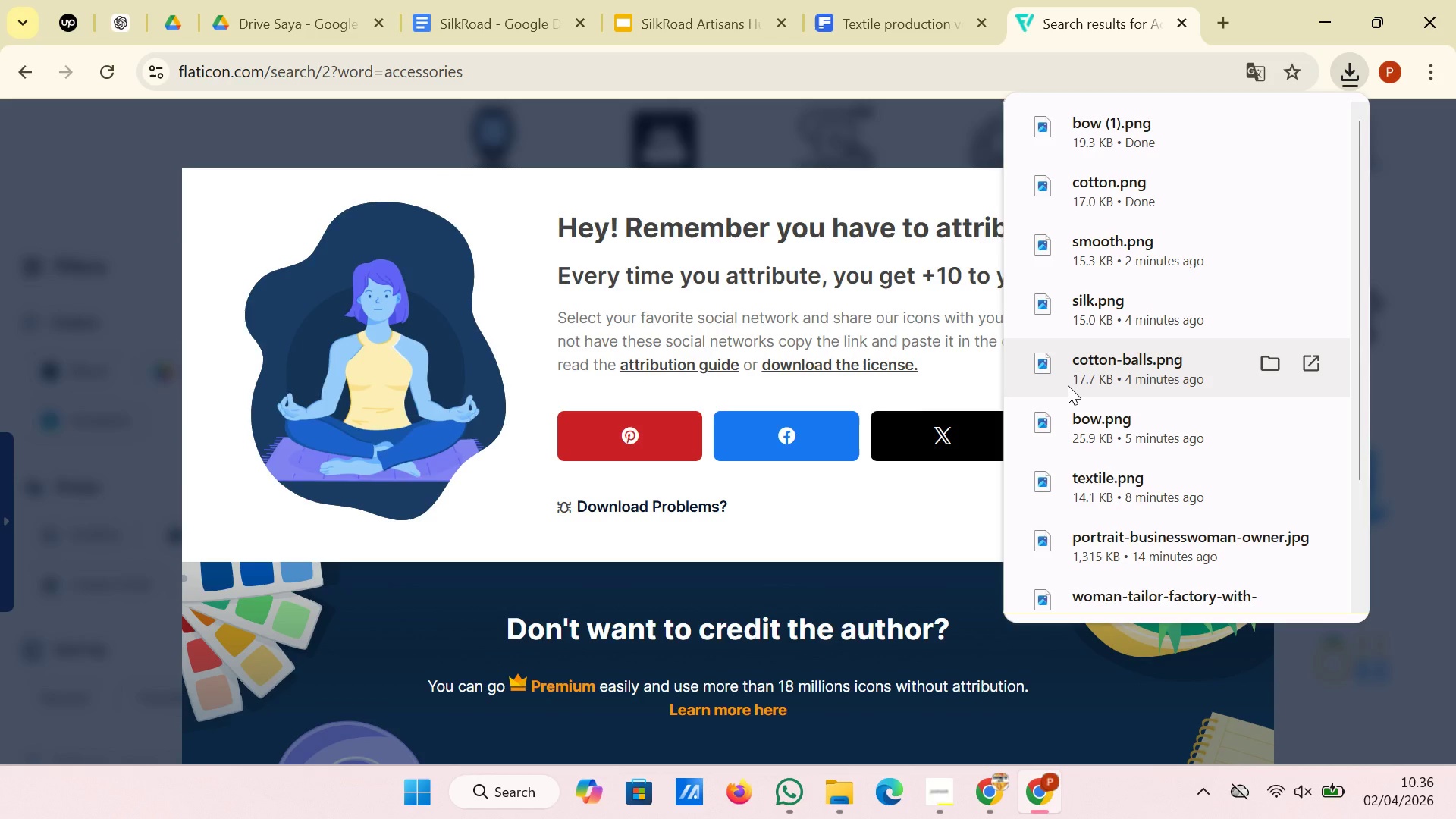 
wait(5.34)
 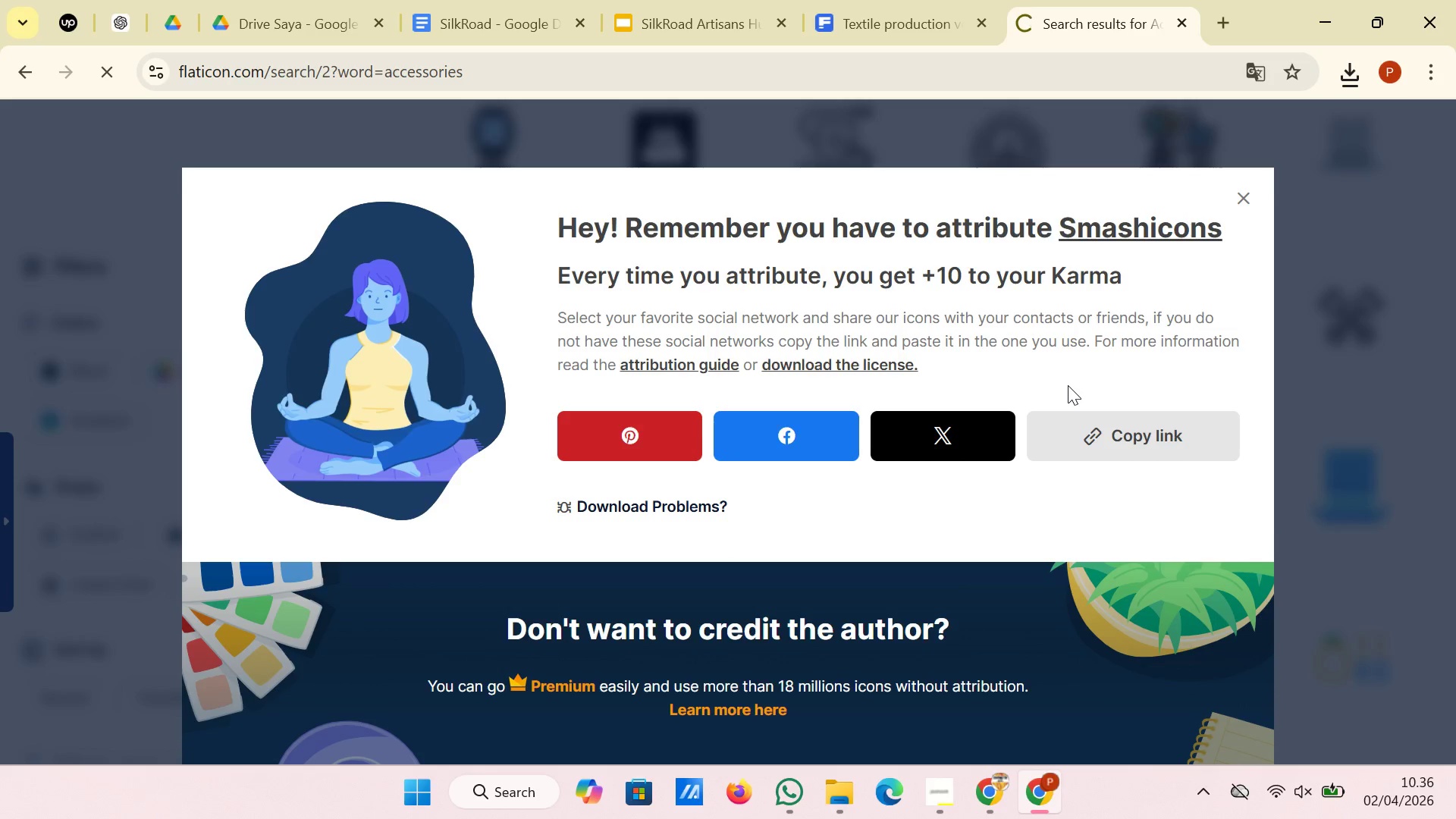 
left_click([708, 10])
 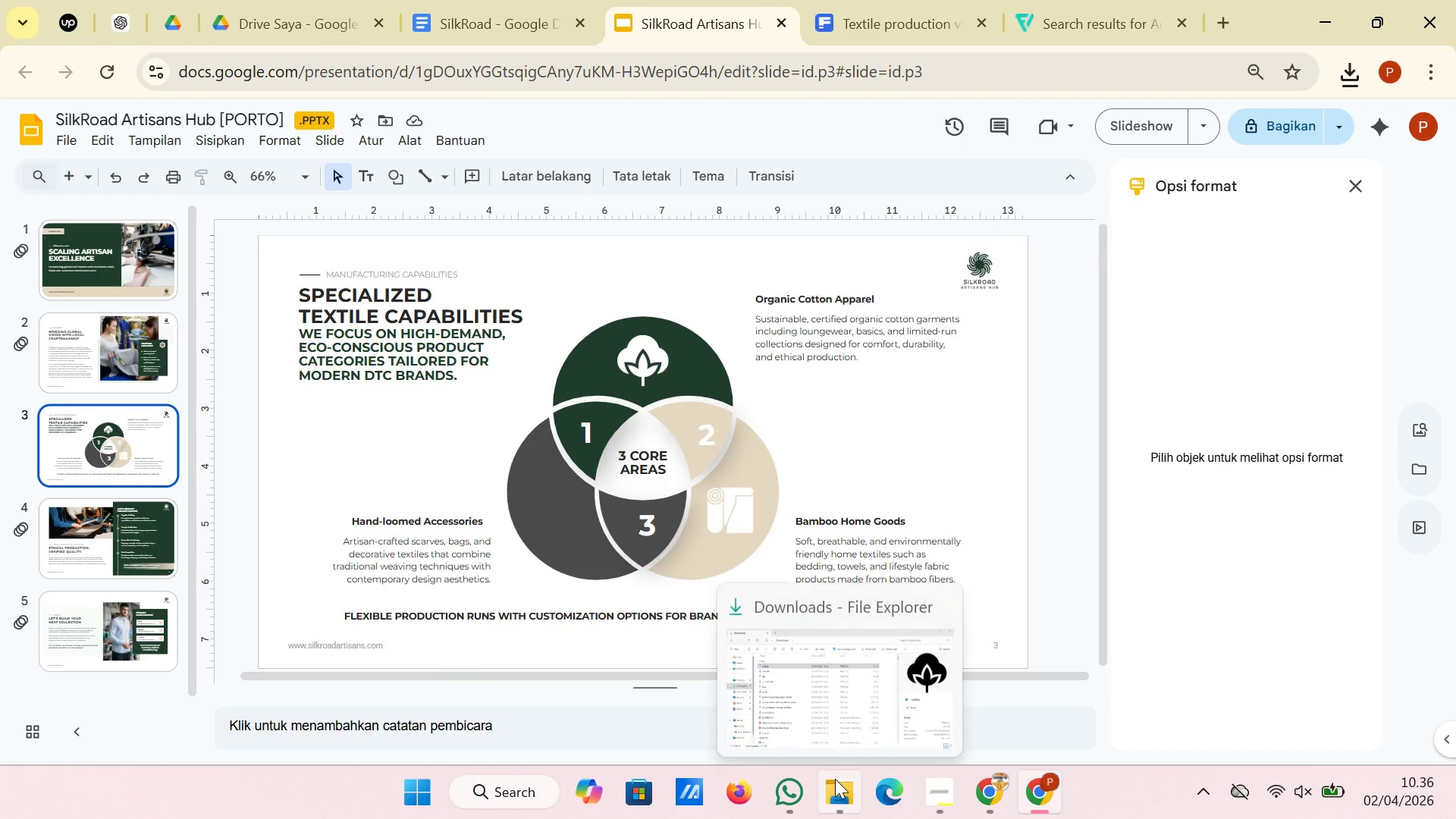 
left_click([830, 737])
 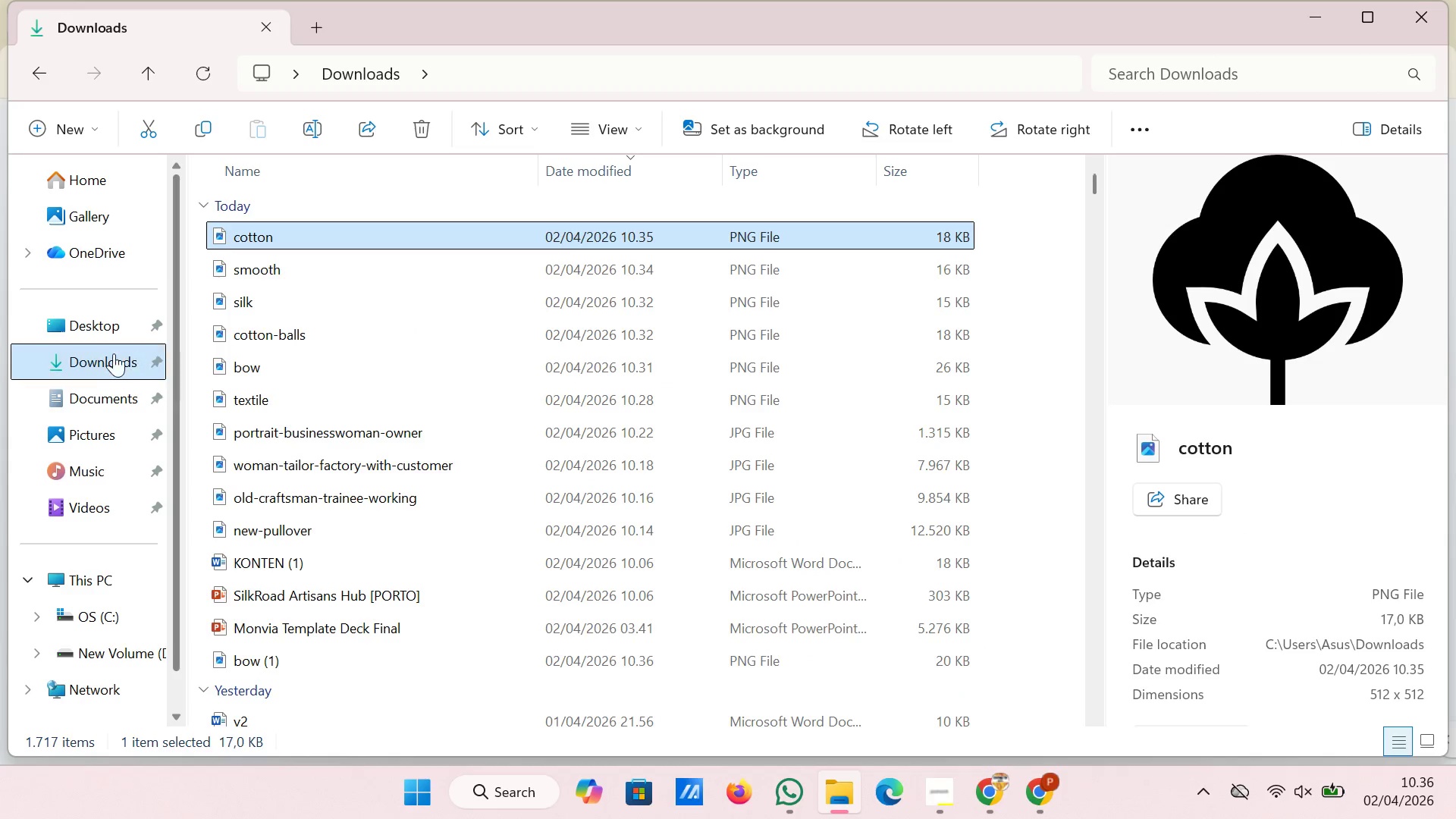 
left_click([113, 353])
 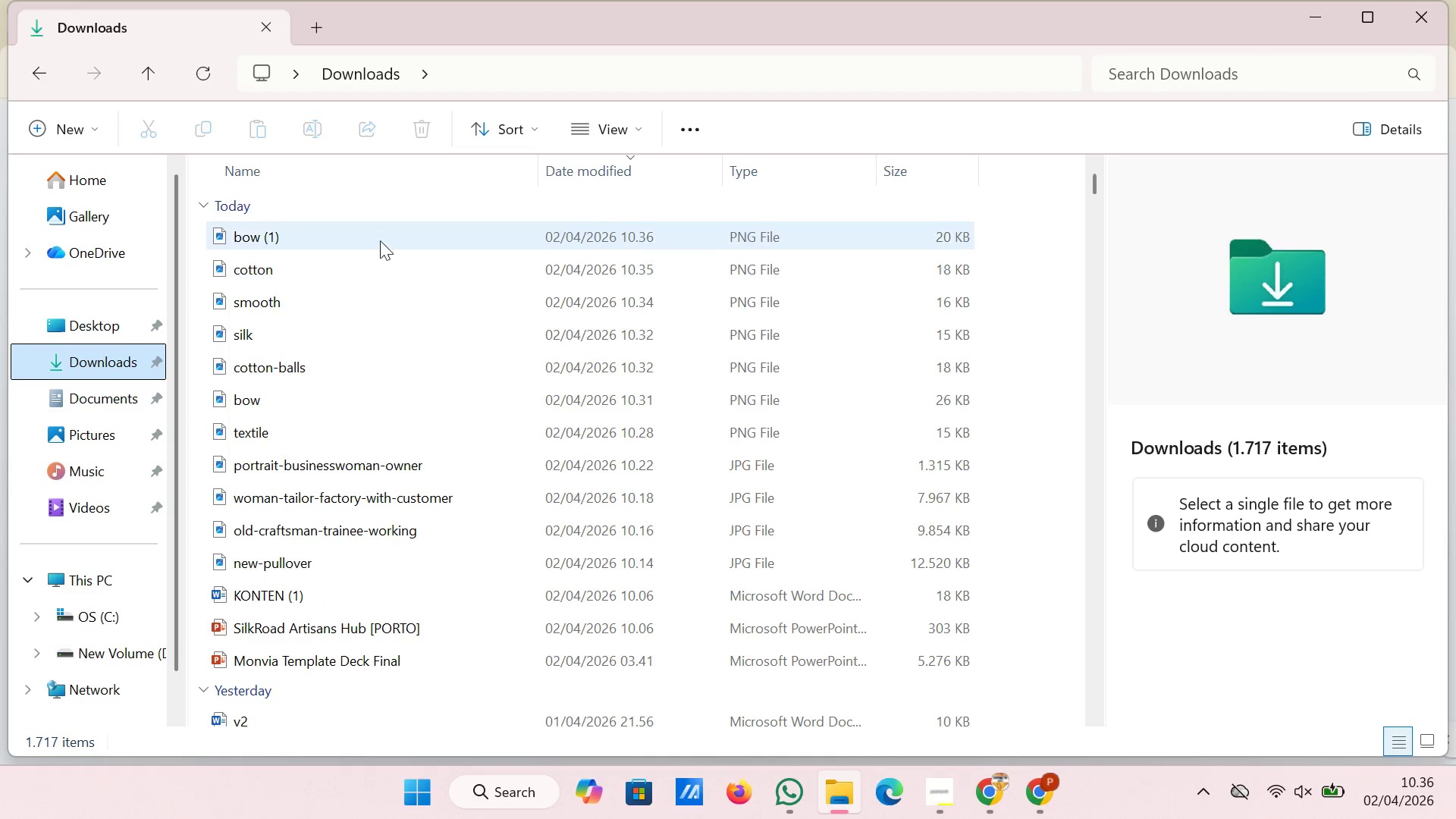 
left_click([381, 238])
 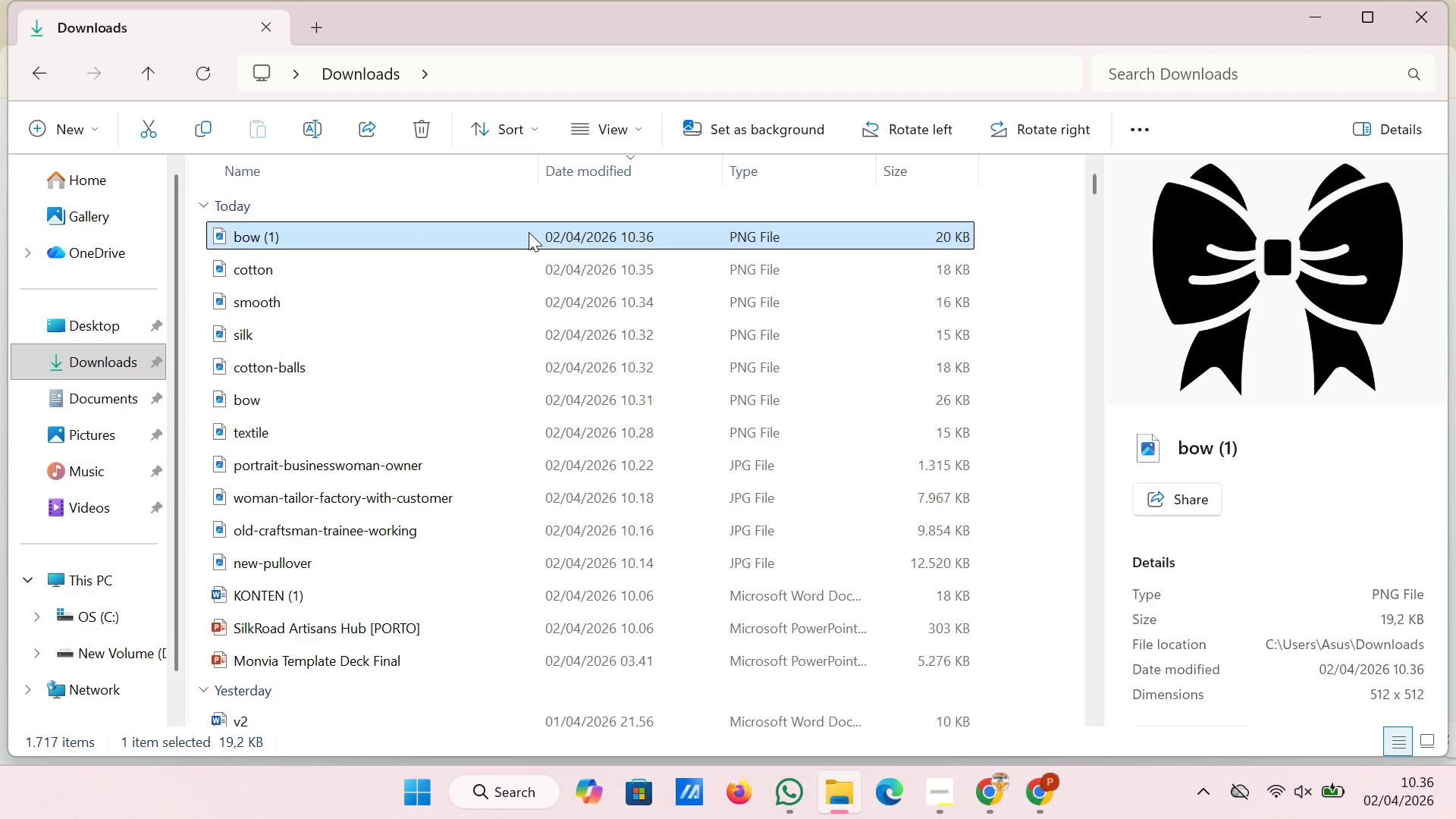 
left_click_drag(start_coordinate=[529, 232], to_coordinate=[830, 466])
 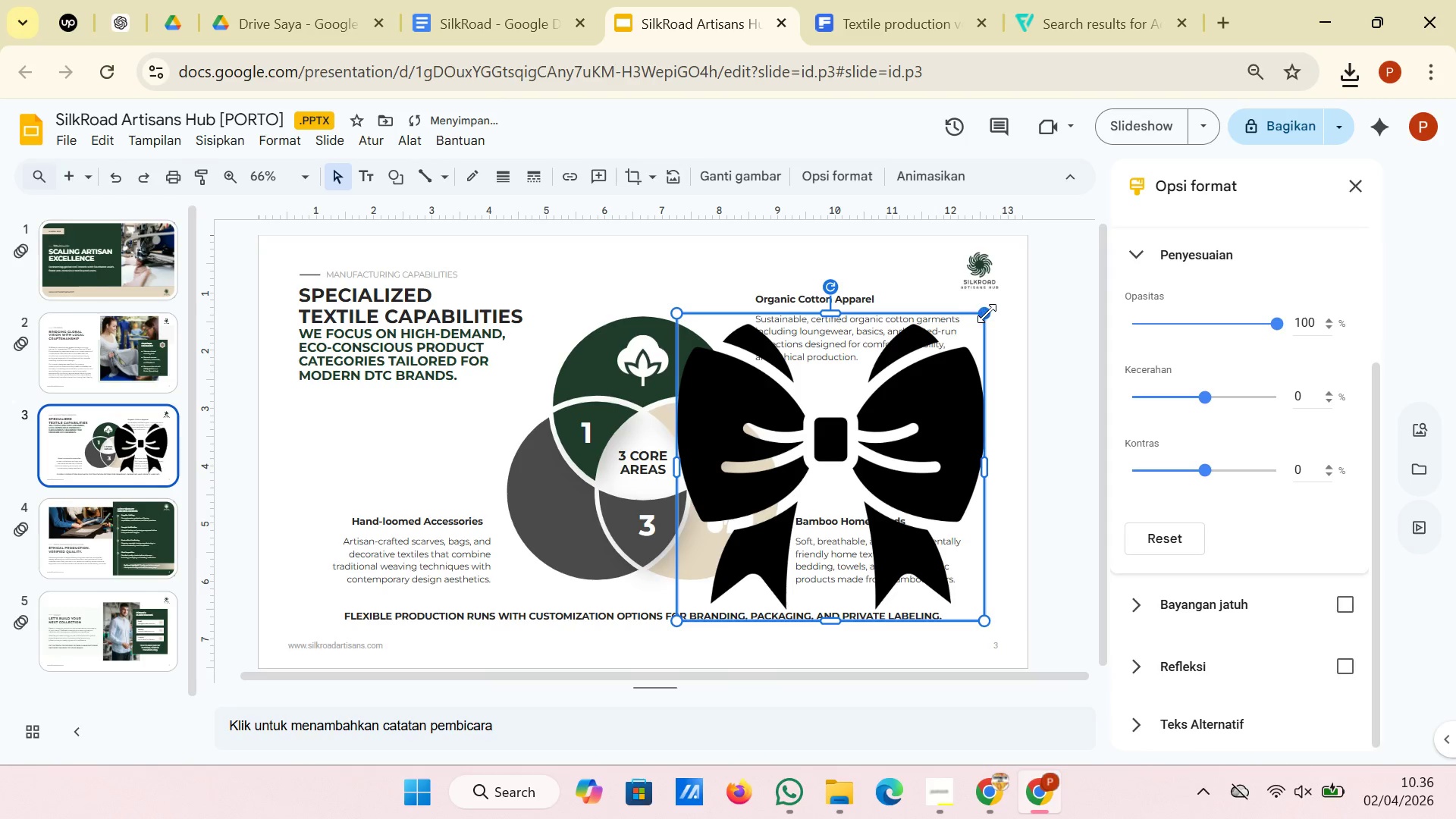 
left_click_drag(start_coordinate=[987, 313], to_coordinate=[755, 538])
 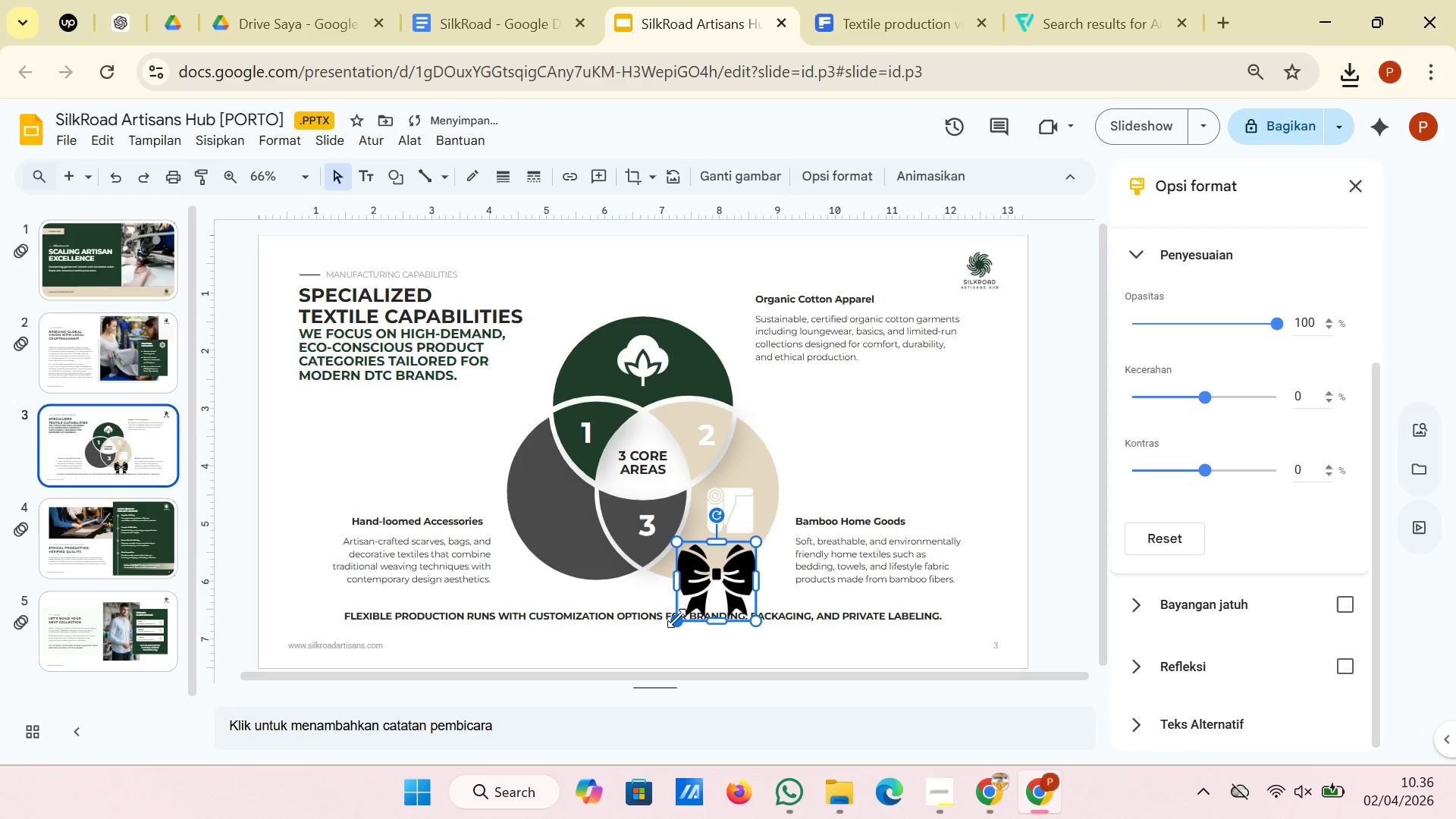 
left_click_drag(start_coordinate=[676, 618], to_coordinate=[705, 590])
 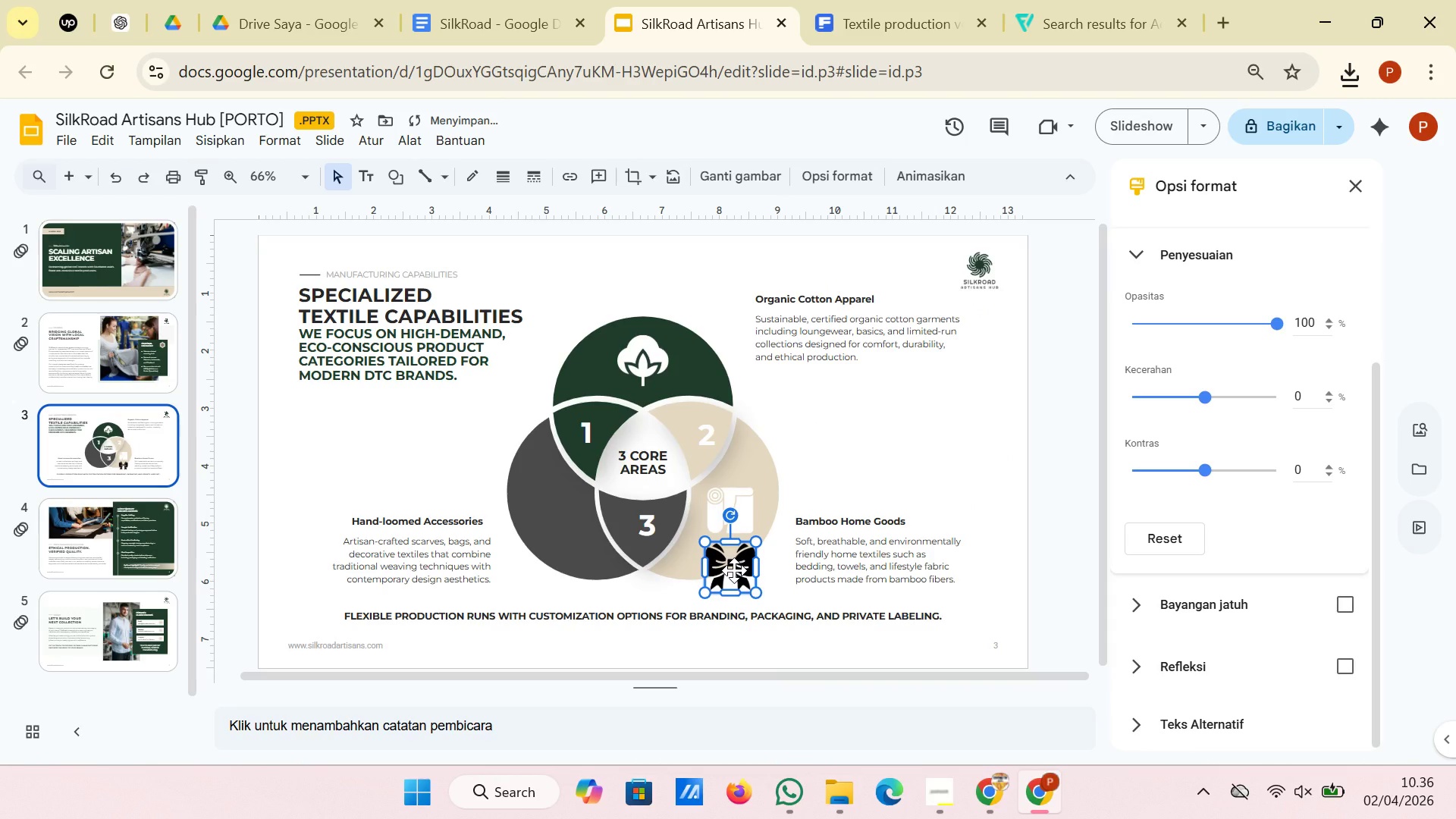 
left_click_drag(start_coordinate=[734, 570], to_coordinate=[557, 516])
 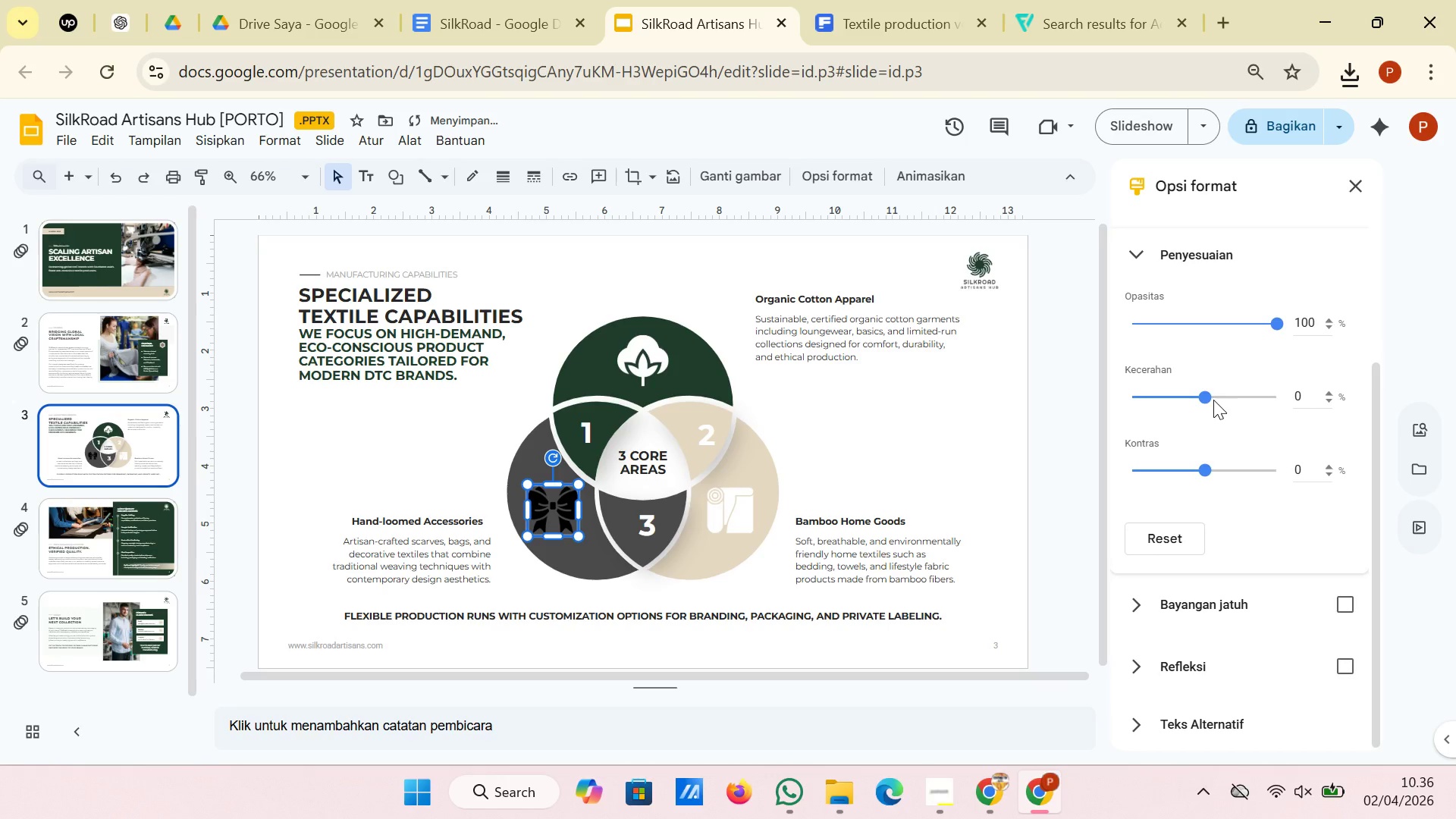 
left_click_drag(start_coordinate=[1205, 397], to_coordinate=[1348, 396])
 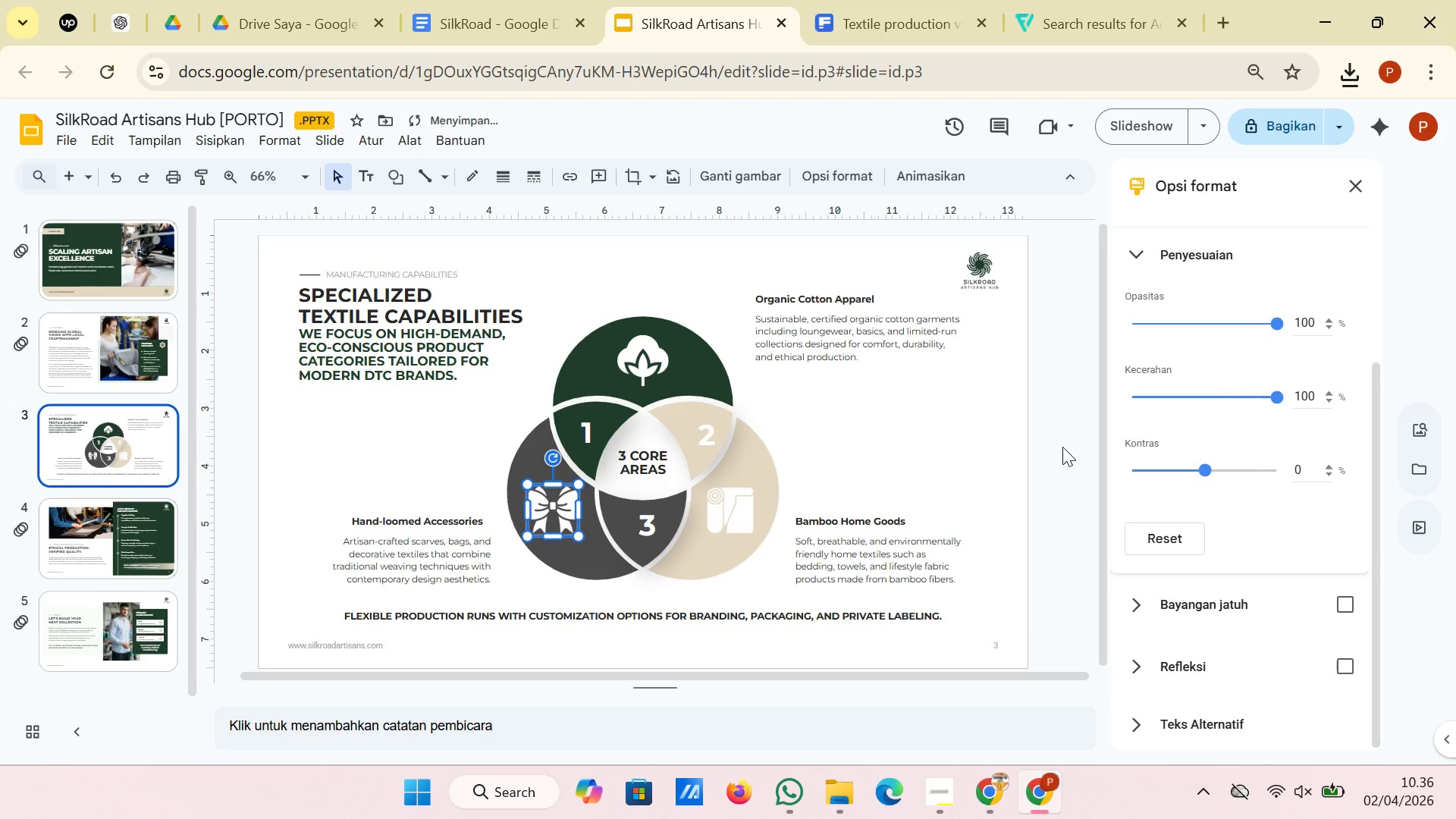 
left_click([1071, 450])
 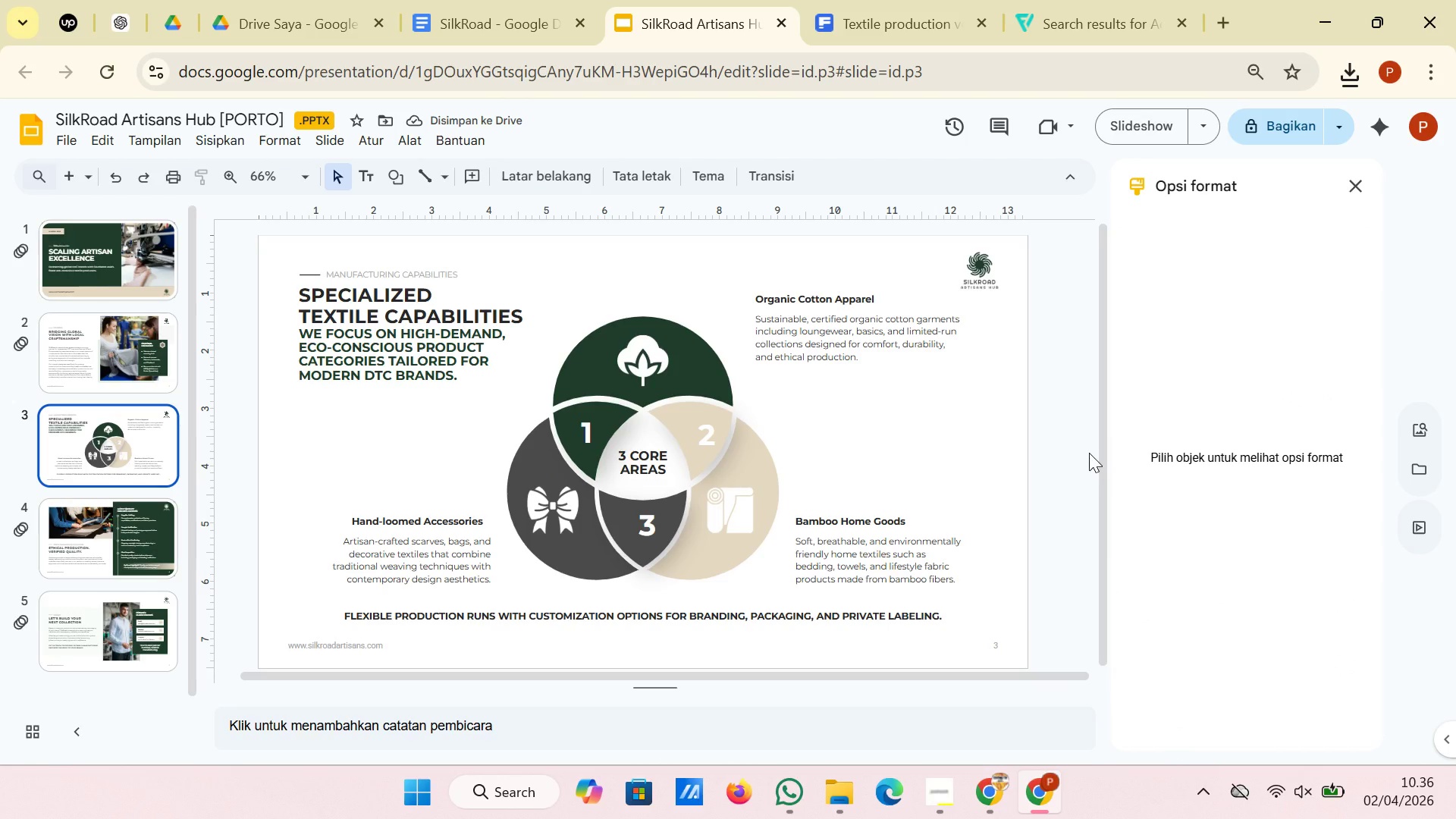 
wait(8.55)
 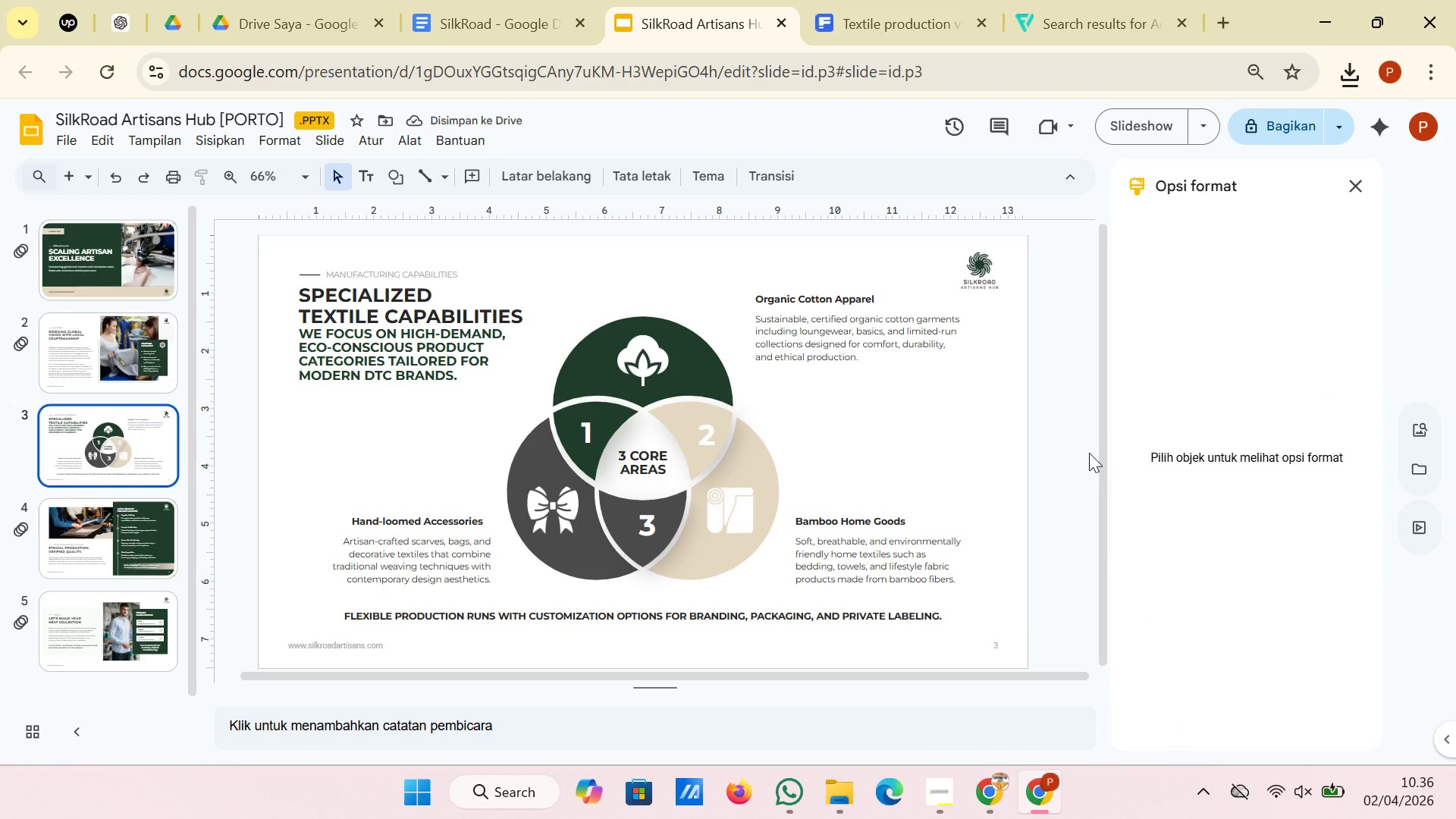 
left_click([102, 538])
 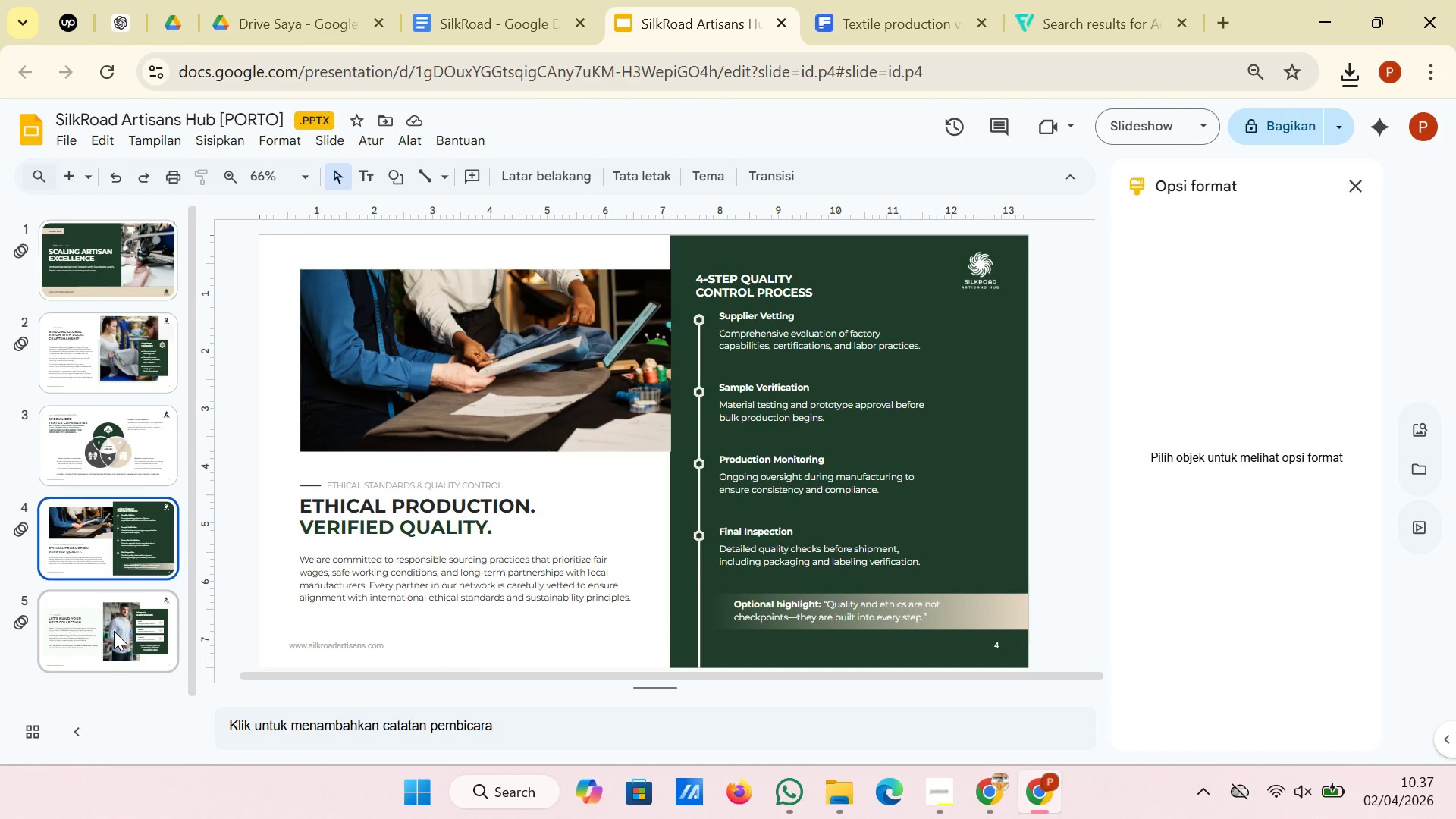 
wait(7.45)
 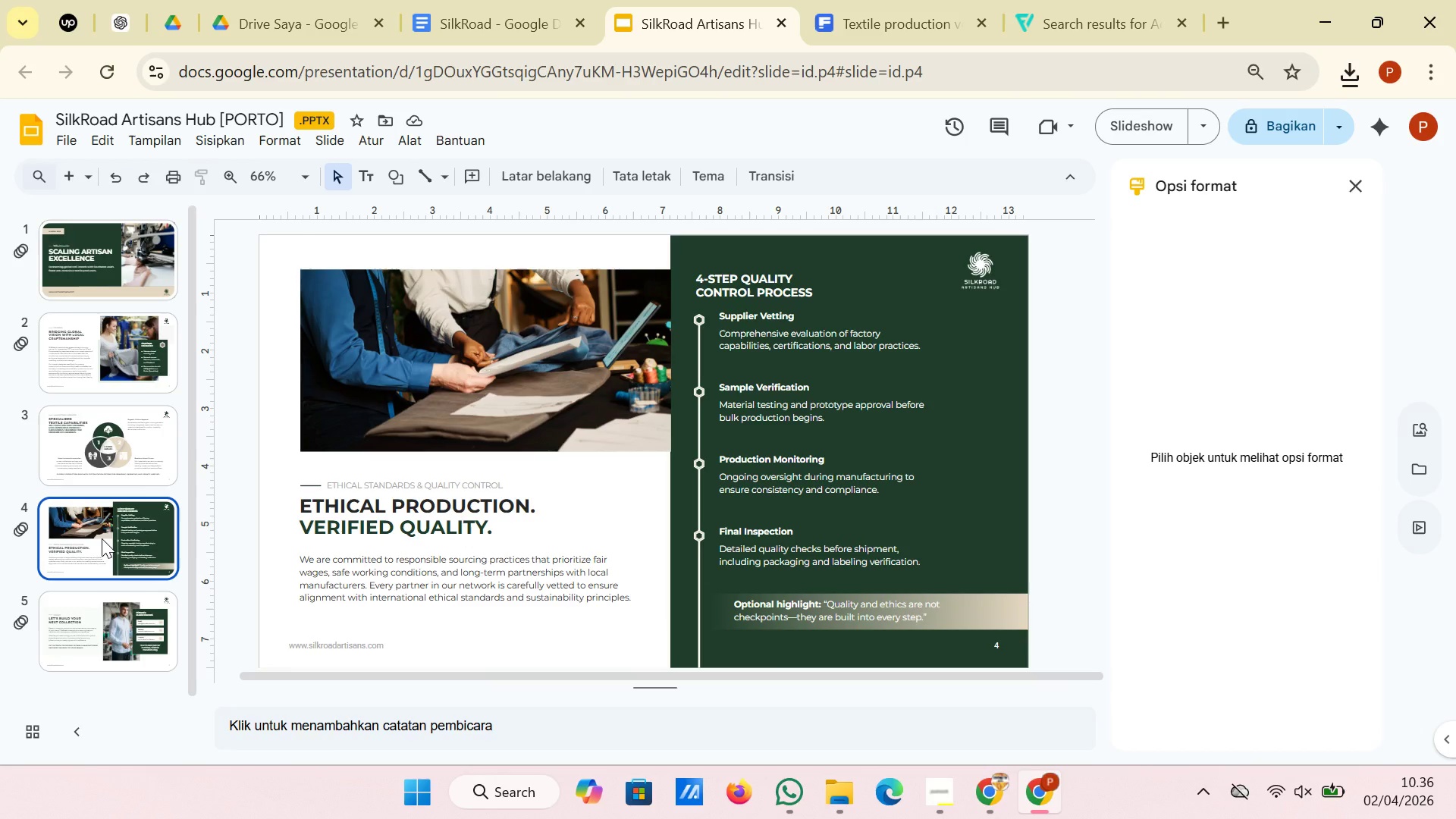 
left_click([114, 631])
 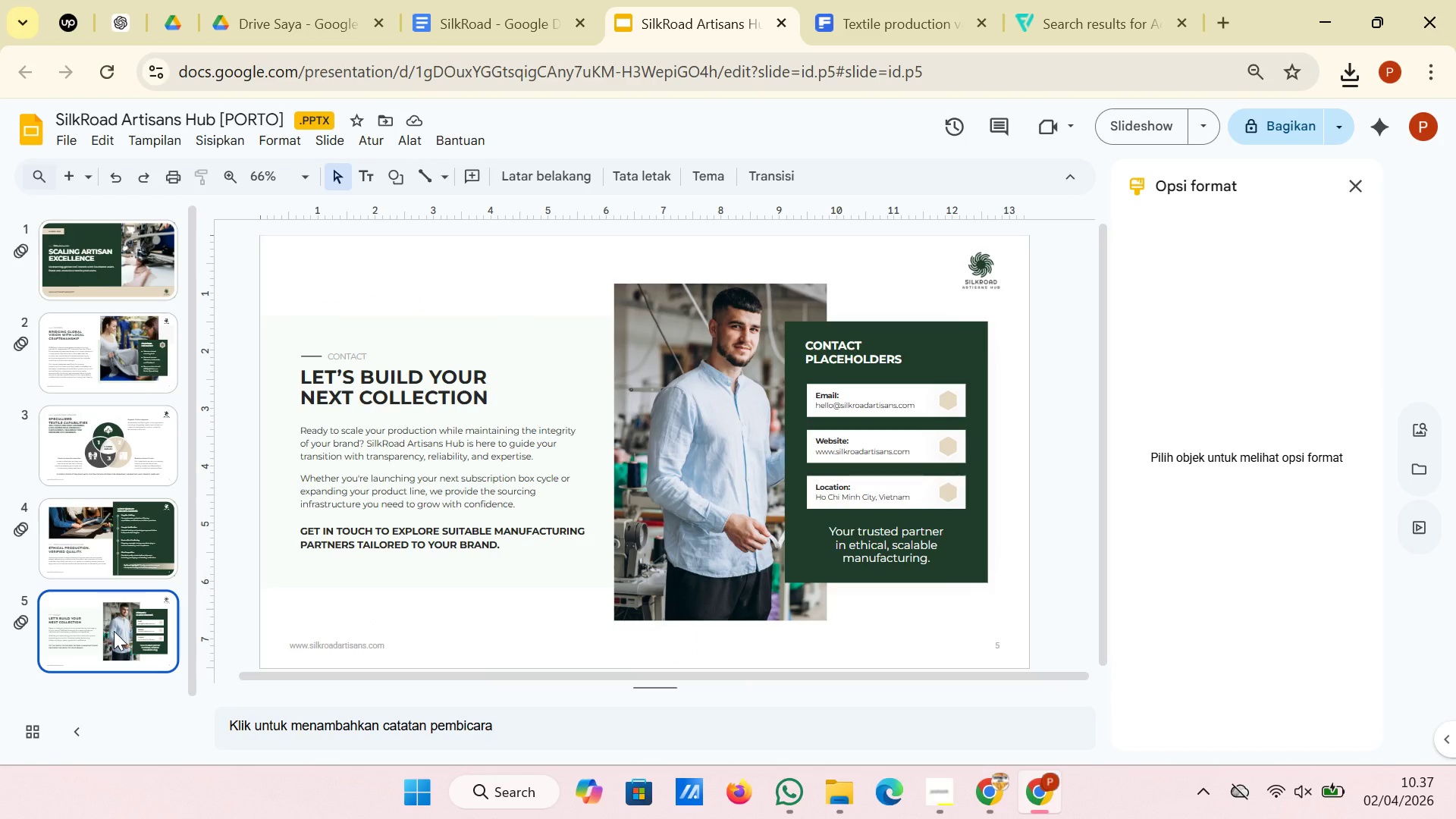 
scroll: coordinate [104, 474], scroll_direction: up, amount: 3.0
 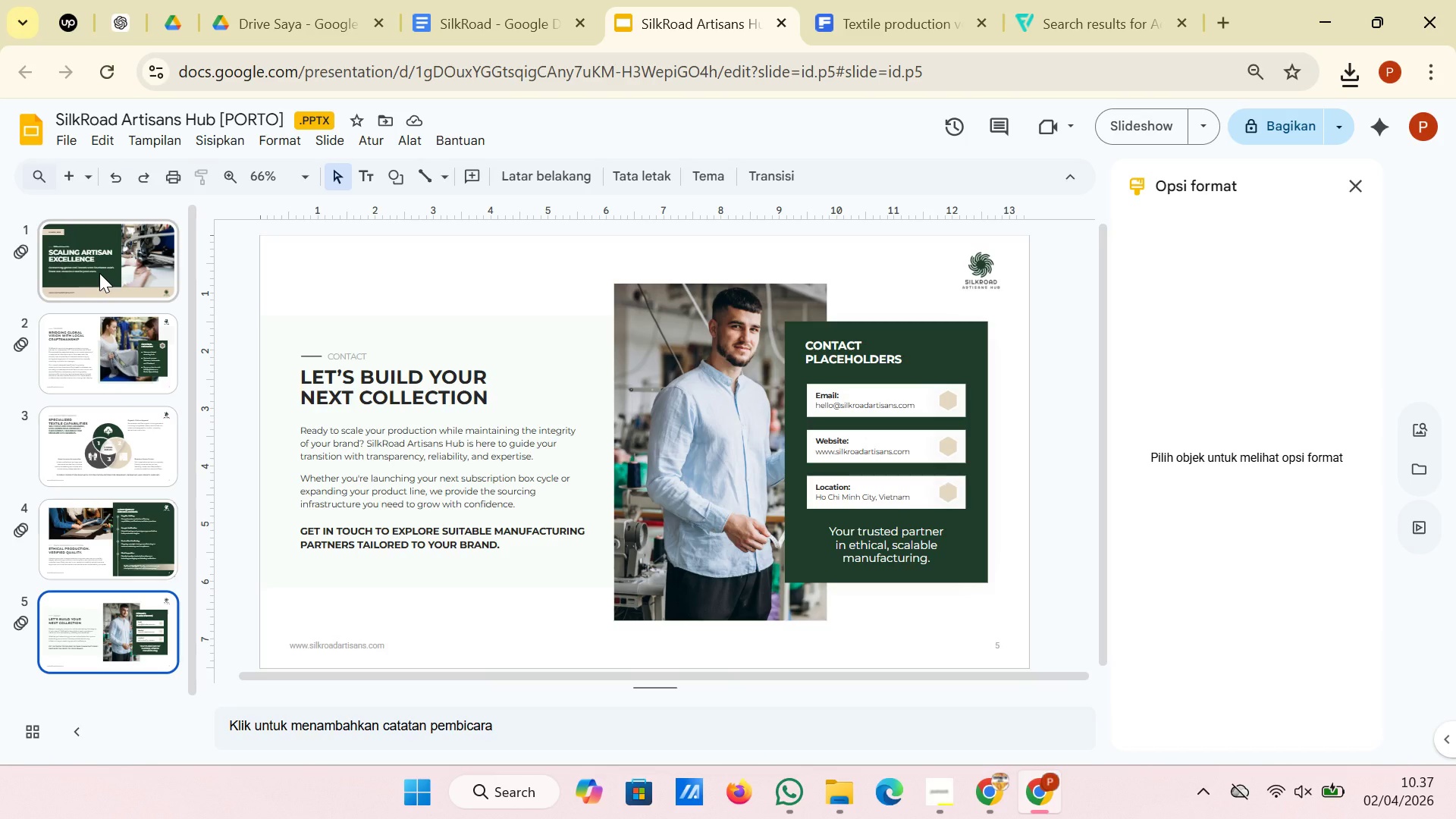 
left_click([99, 273])
 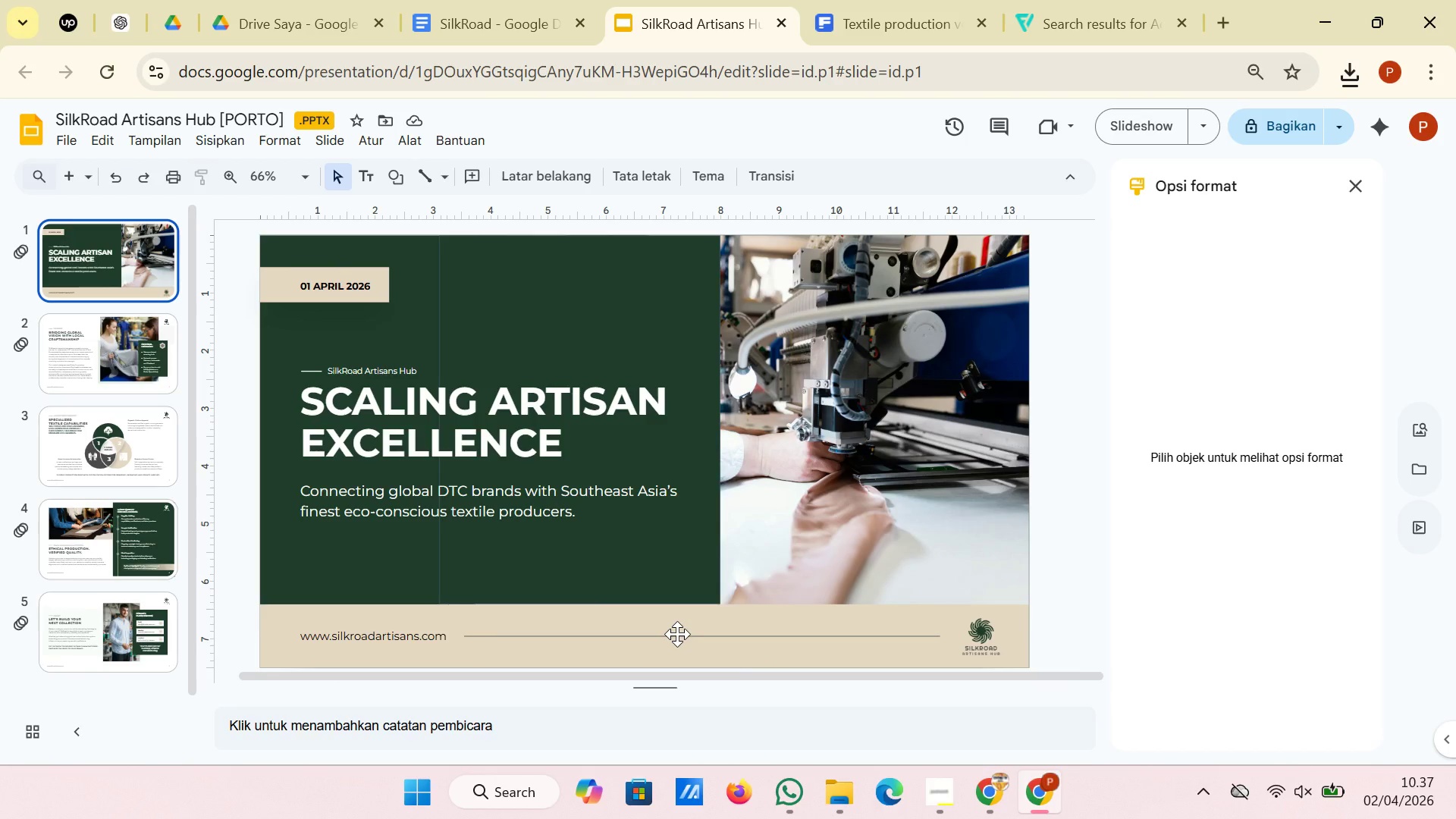 
wait(9.5)
 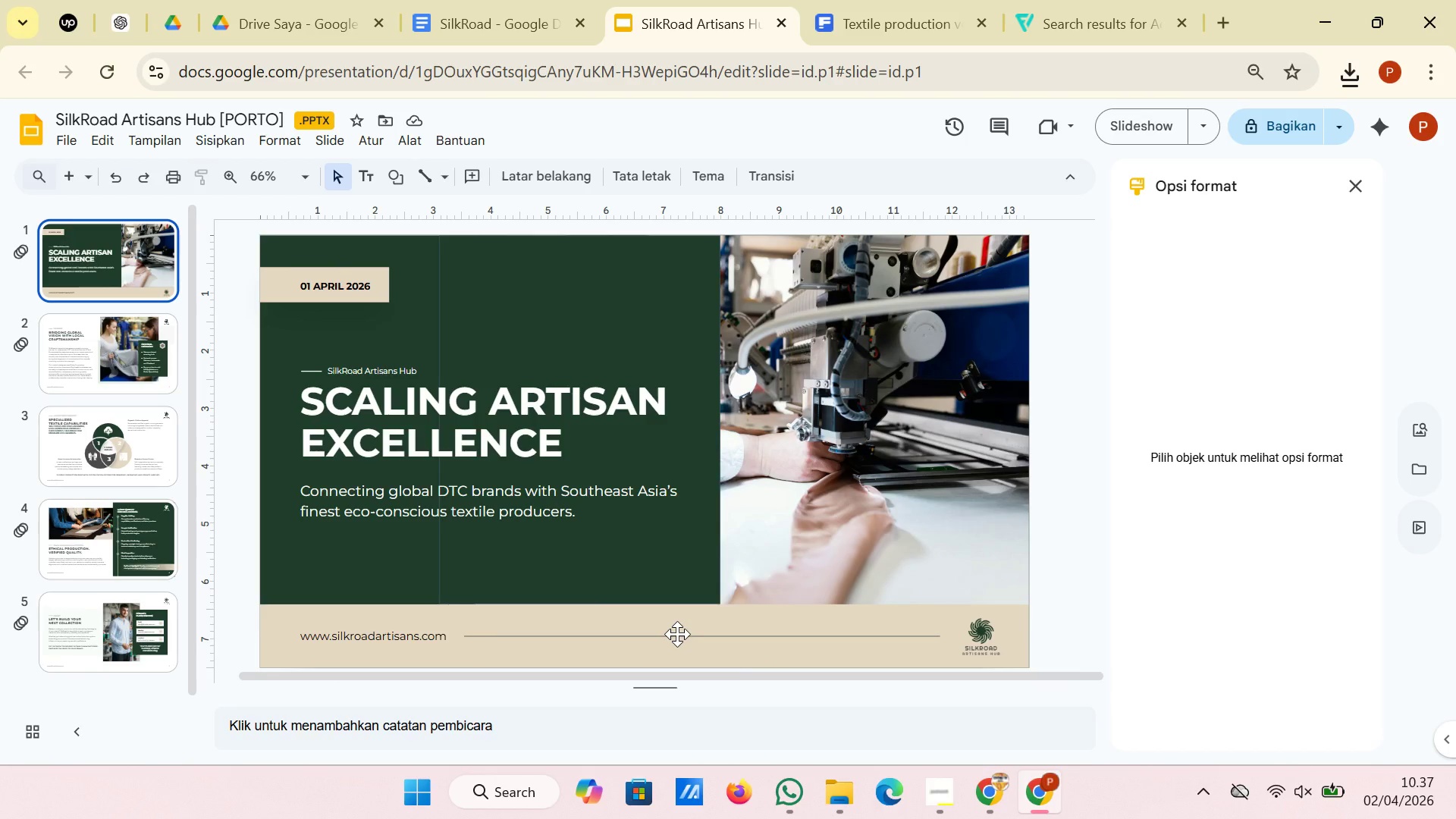 
left_click([115, 645])
 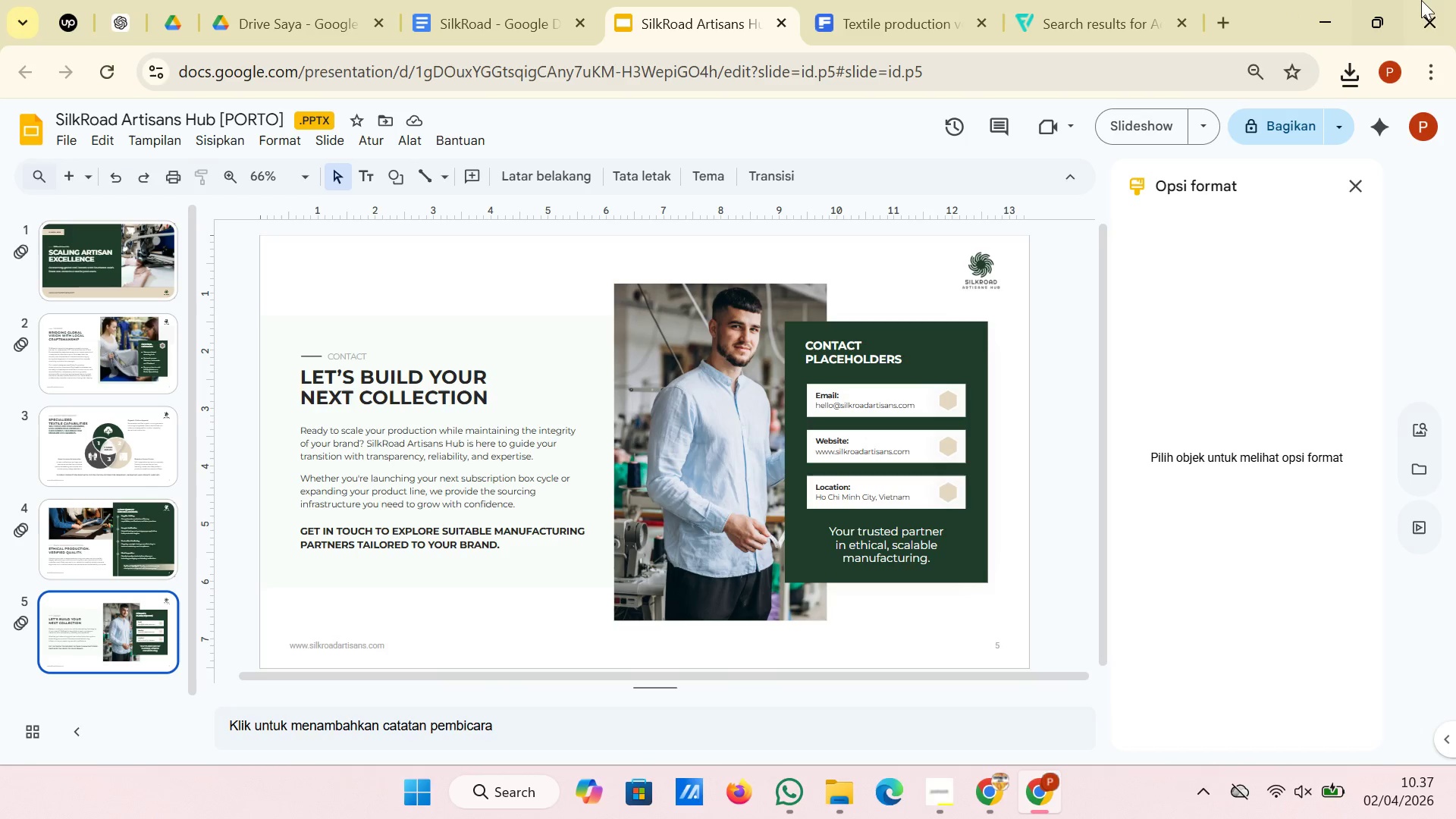 
left_click([1141, 33])
 